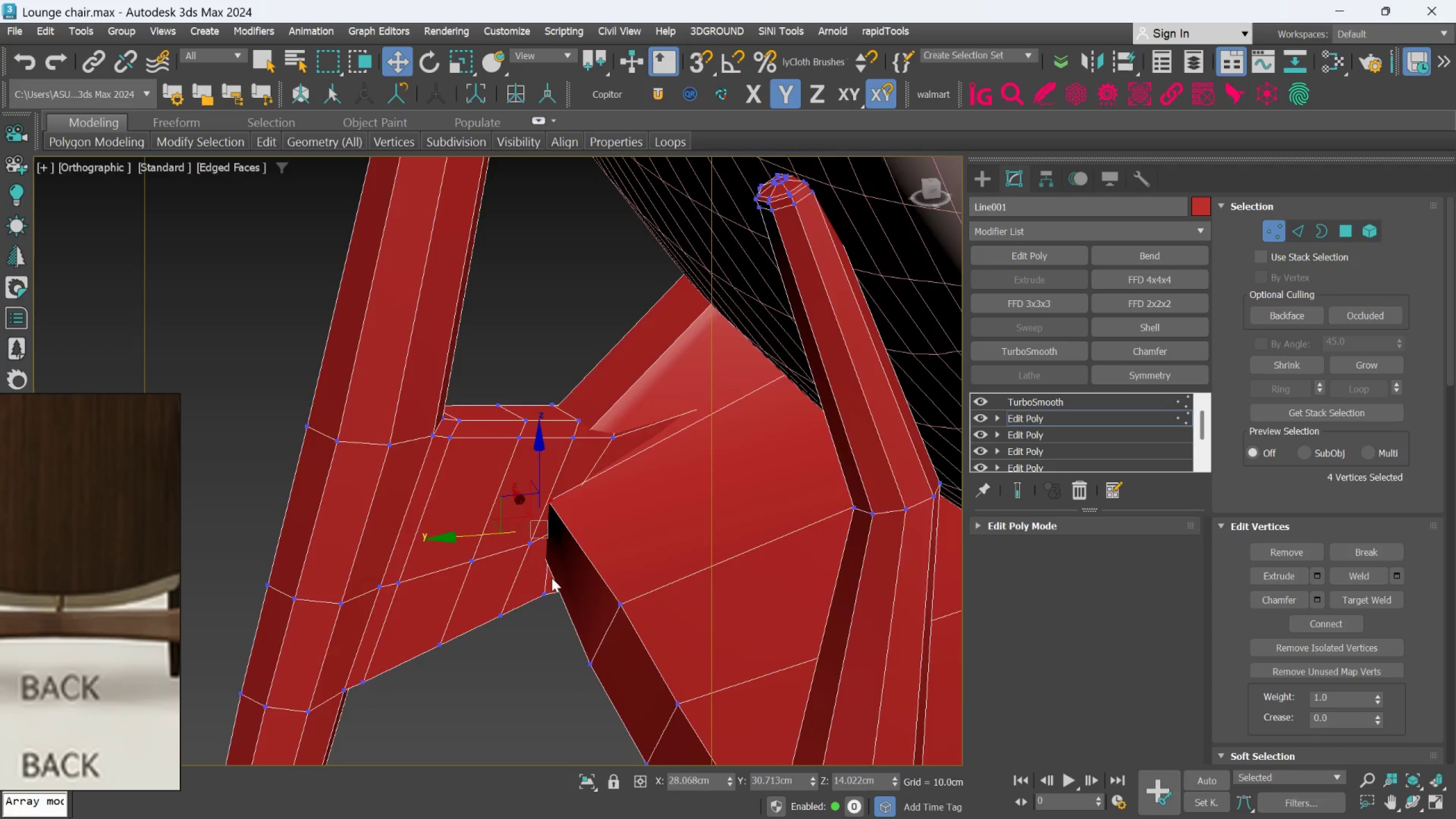 
scroll: coordinate [545, 573], scroll_direction: up, amount: 2.0
 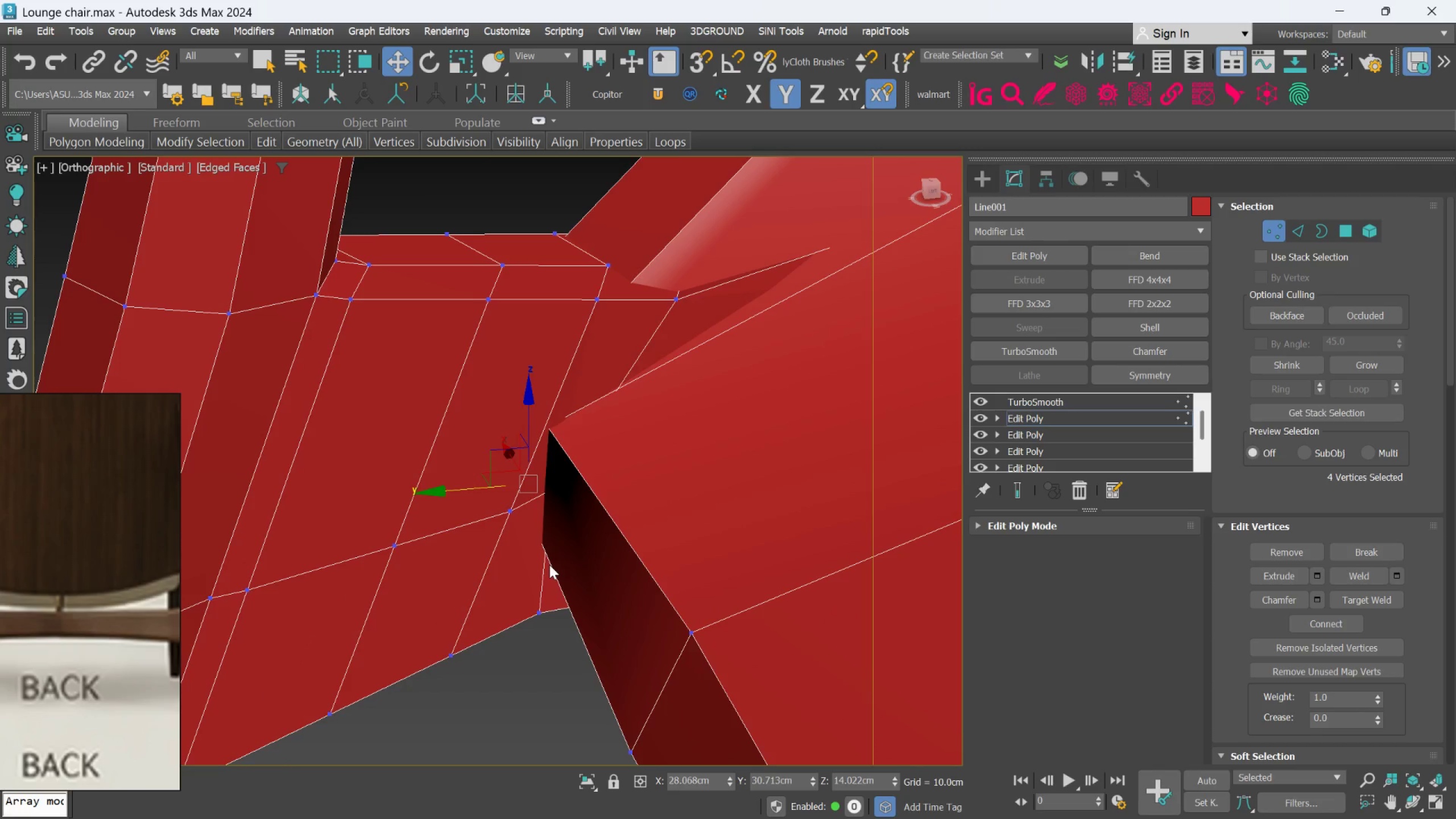 
left_click_drag(start_coordinate=[549, 565], to_coordinate=[525, 507])
 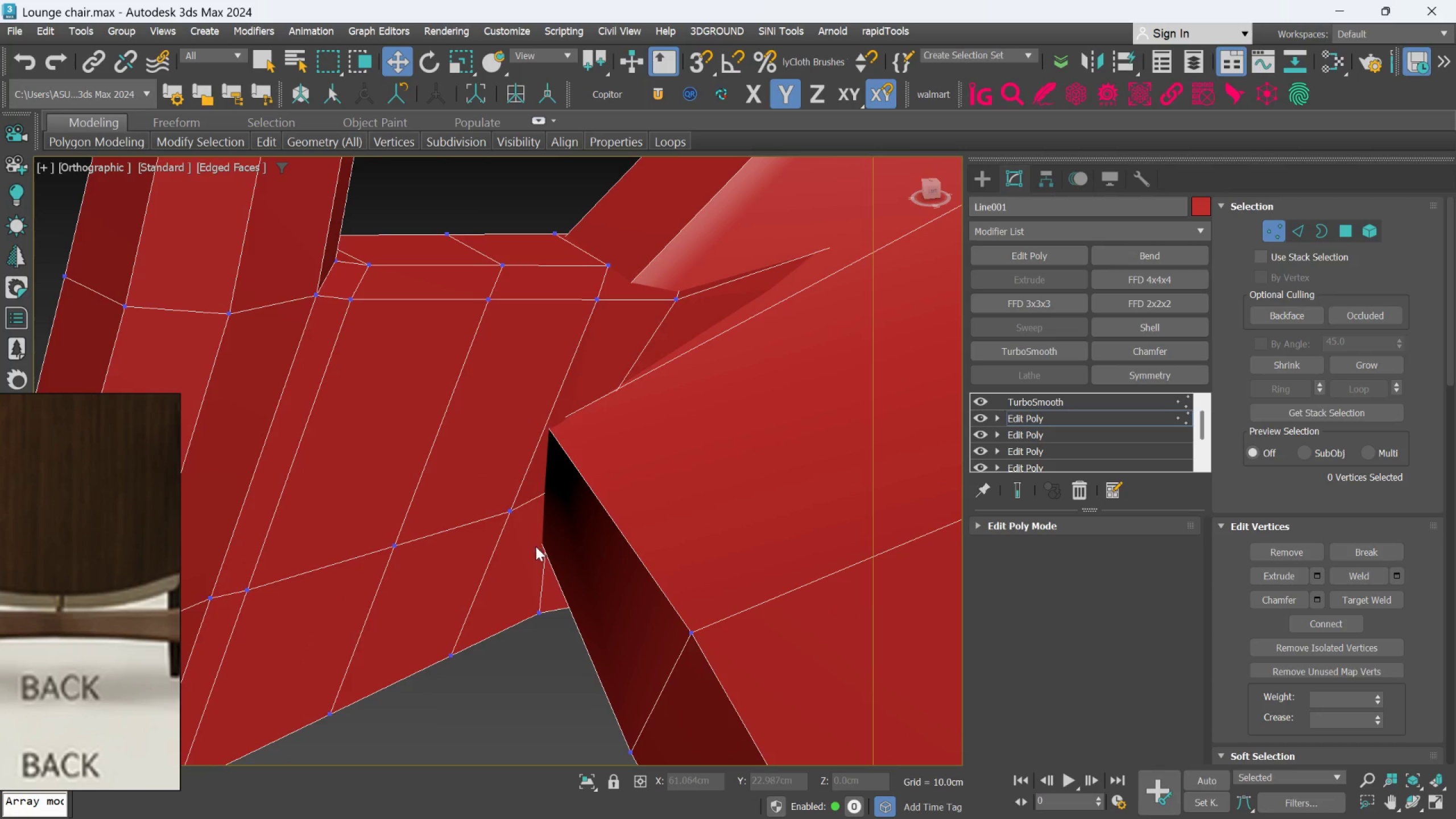 
scroll: coordinate [545, 547], scroll_direction: down, amount: 3.0
 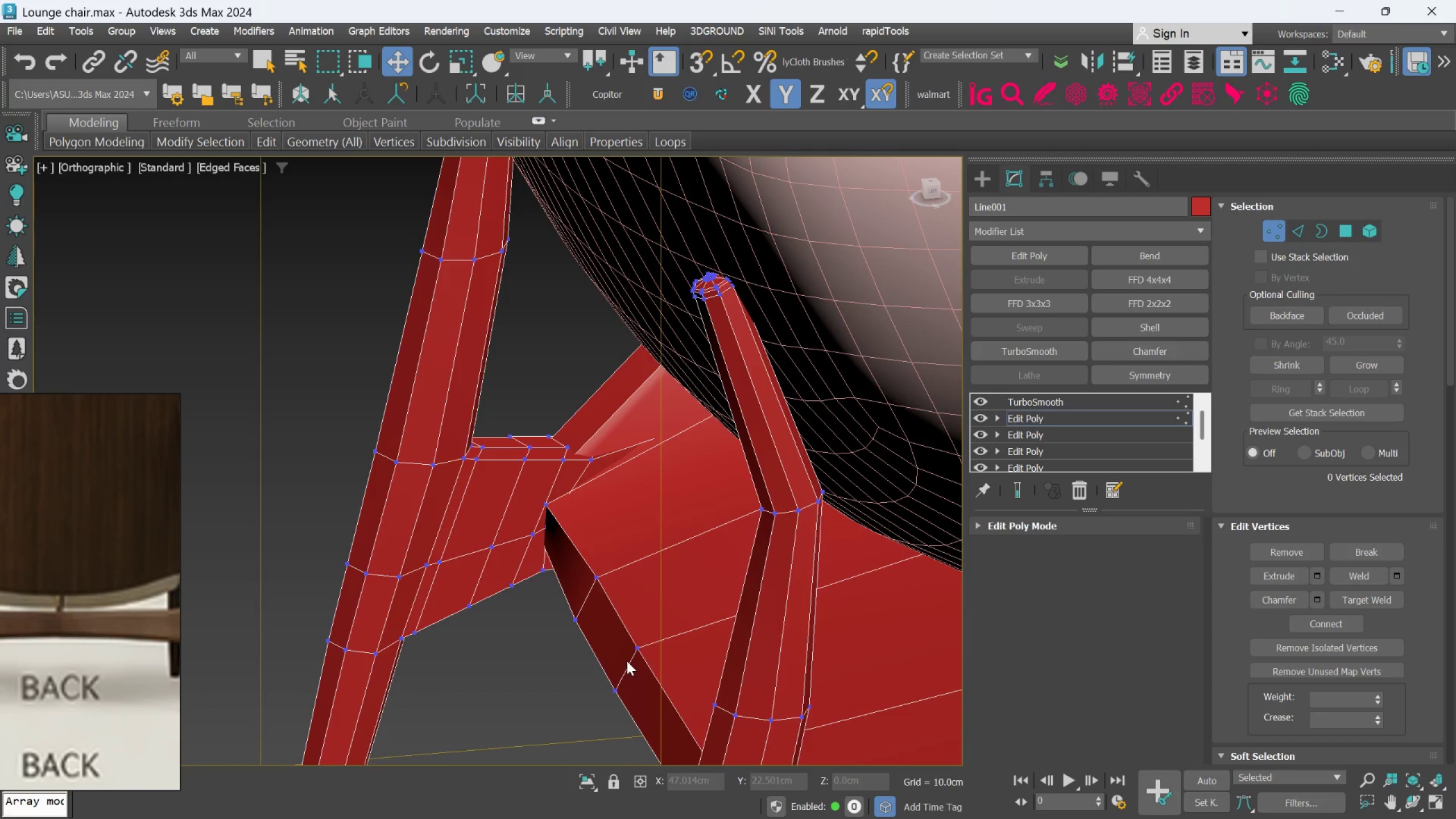 
key(F3)
 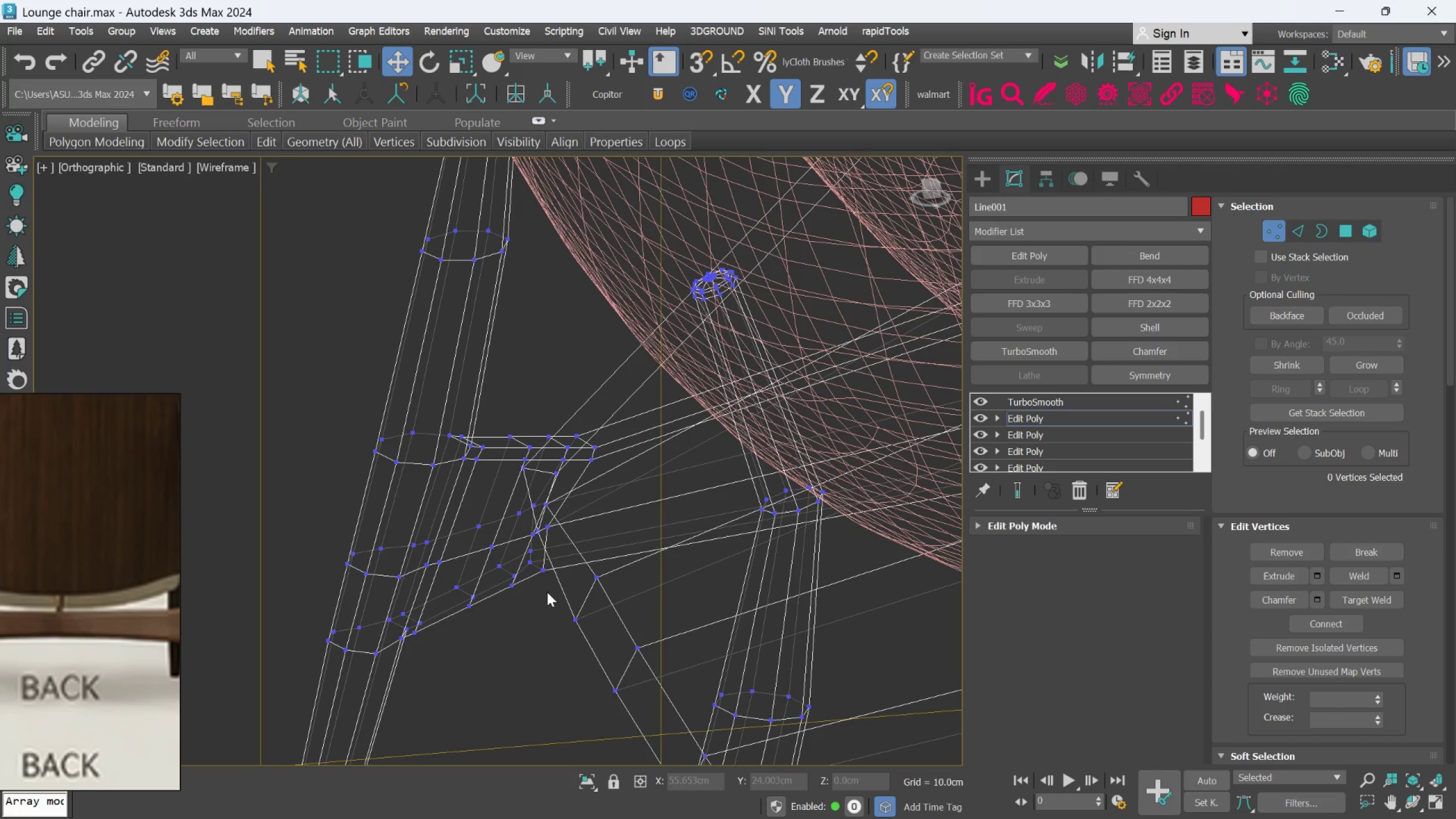 
scroll: coordinate [545, 568], scroll_direction: up, amount: 2.0
 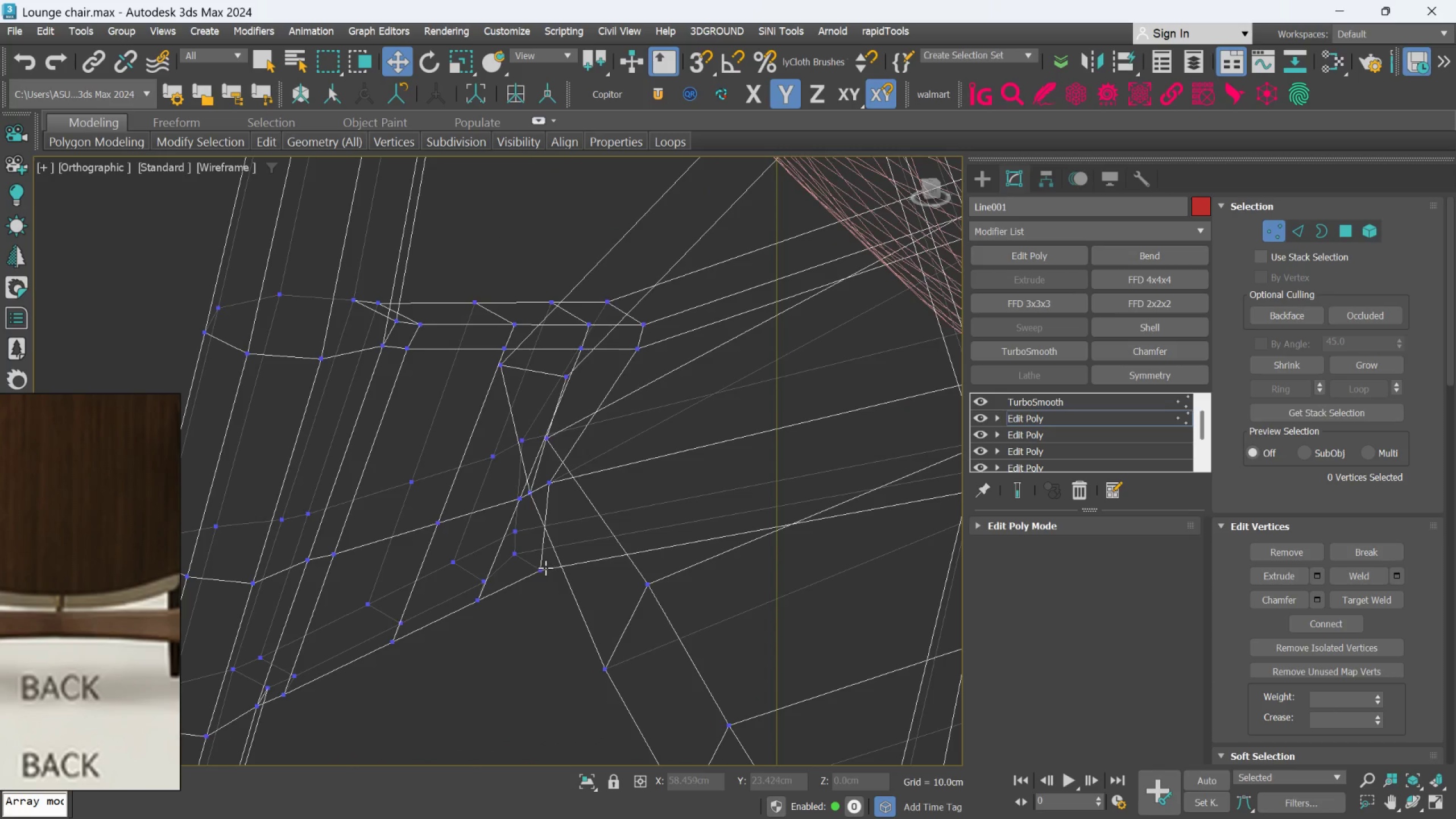 
key(F3)
 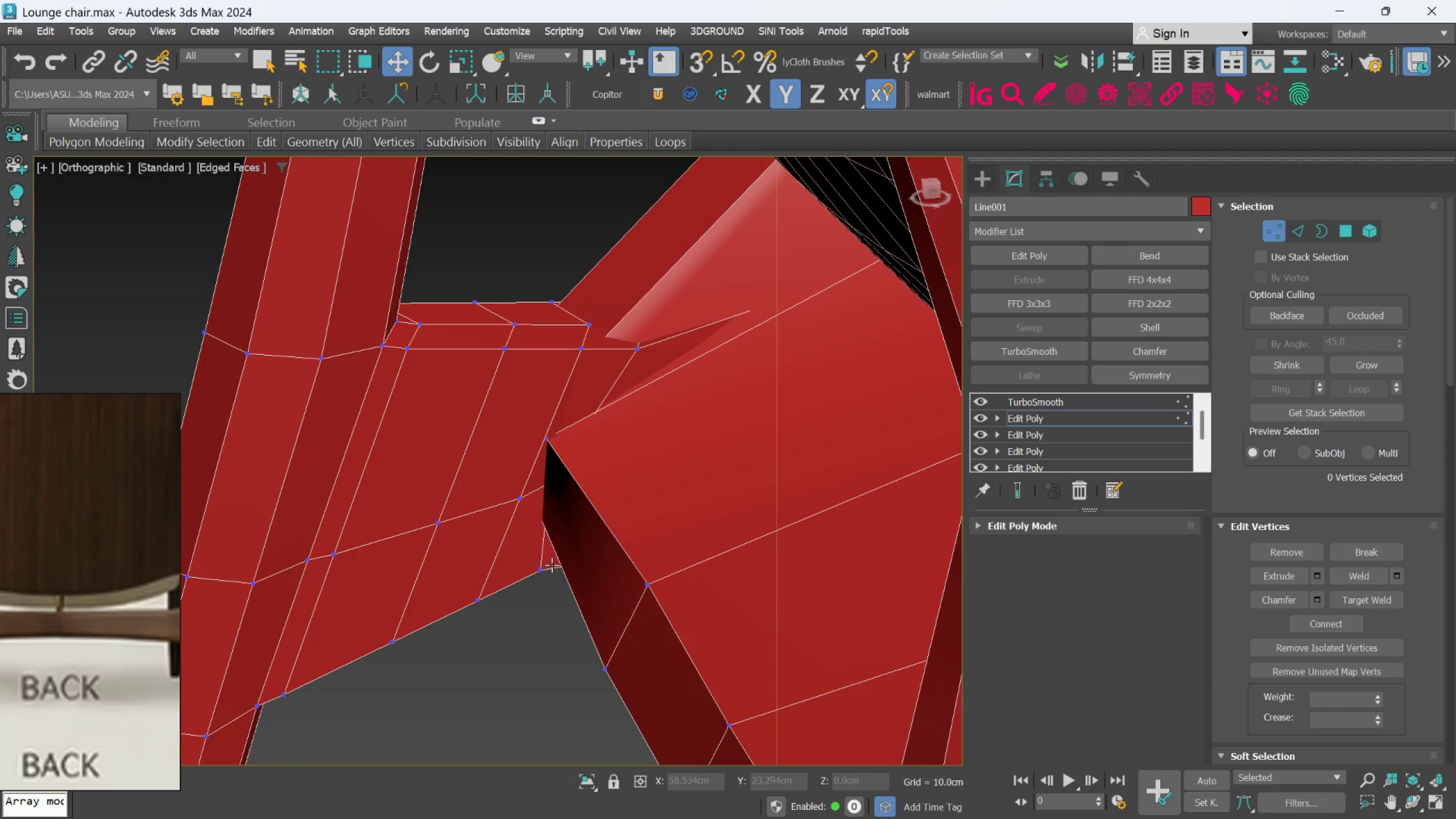 
key(F3)
 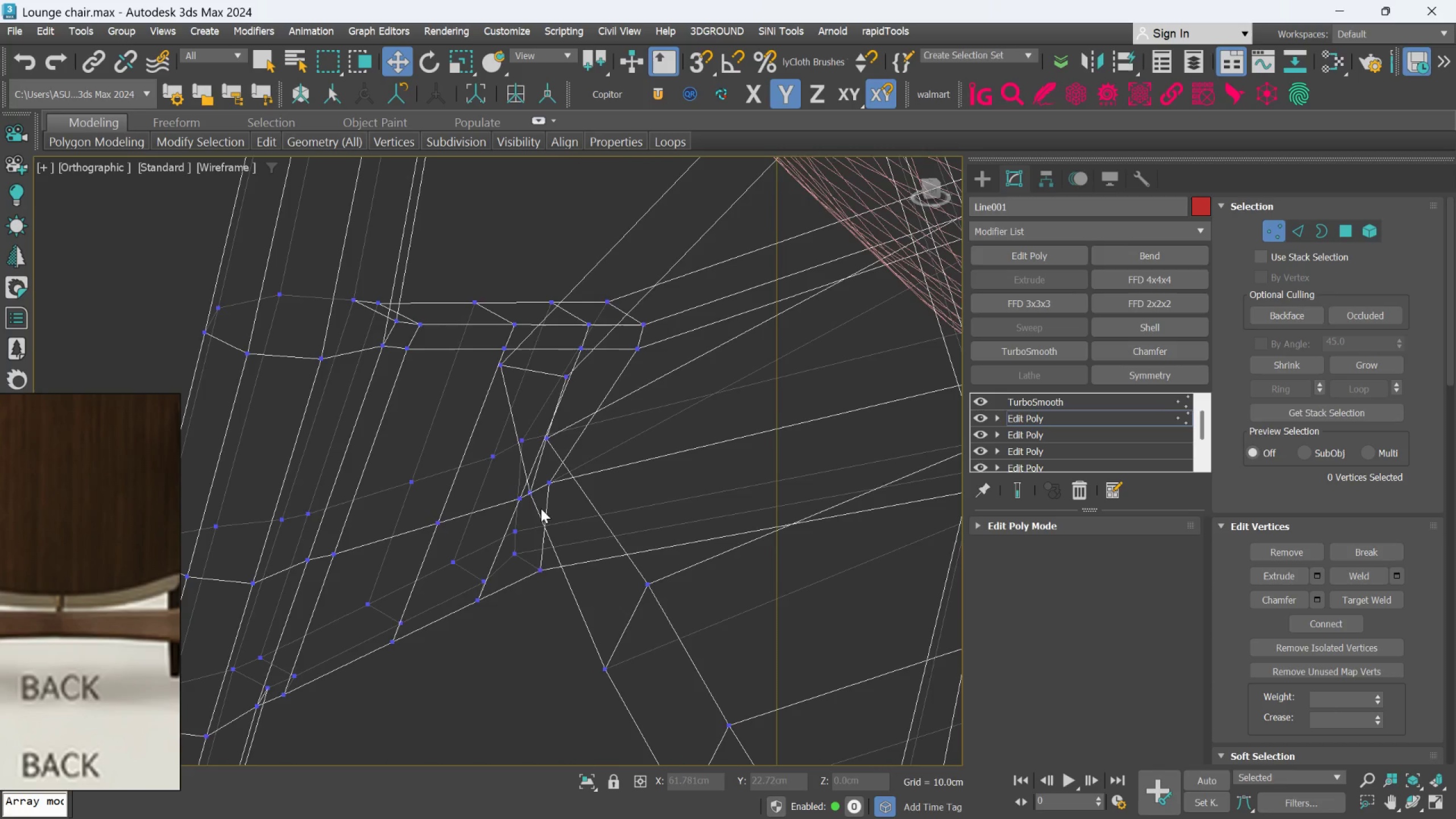 
scroll: coordinate [534, 492], scroll_direction: up, amount: 3.0
 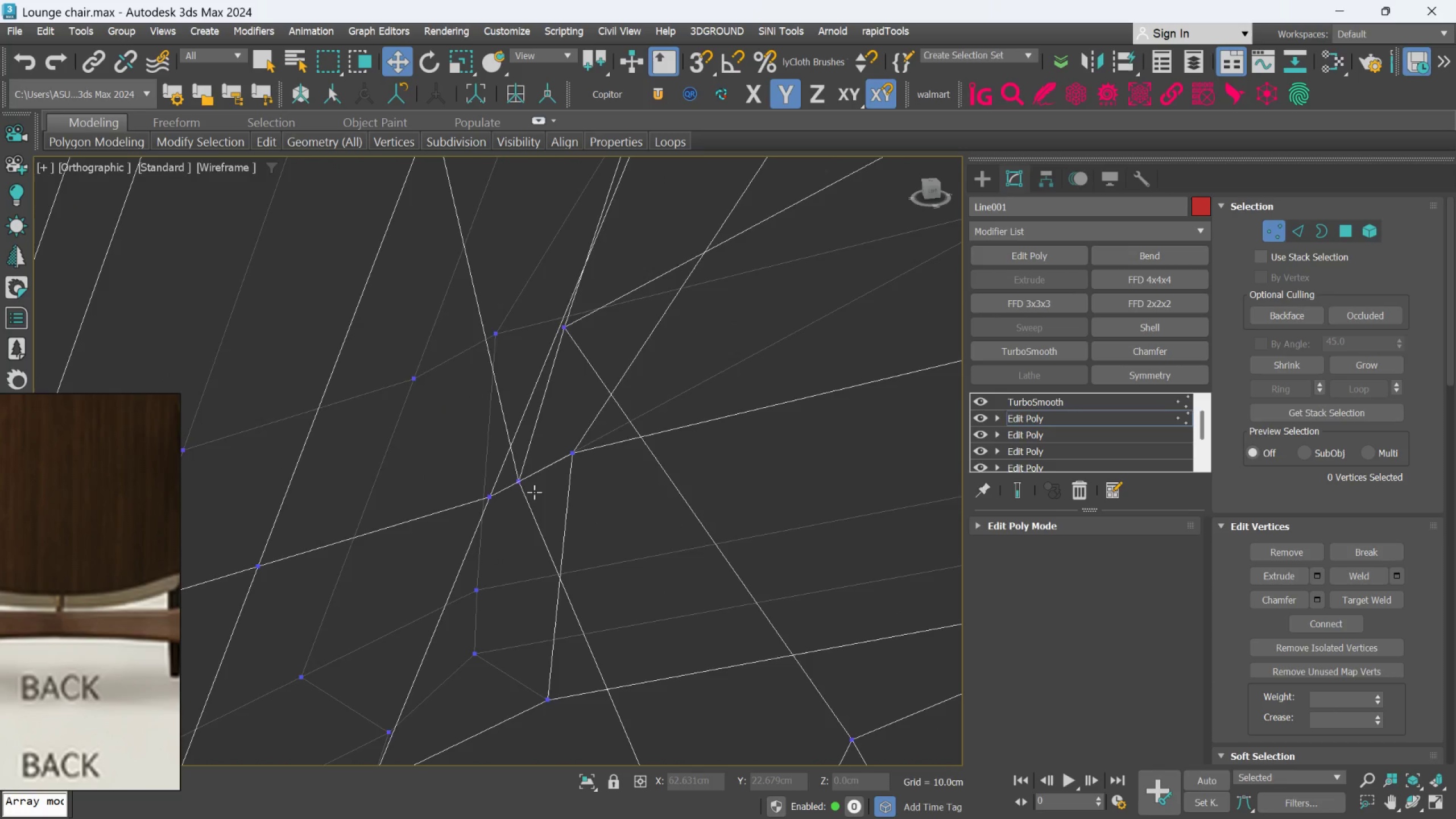 
key(F3)
 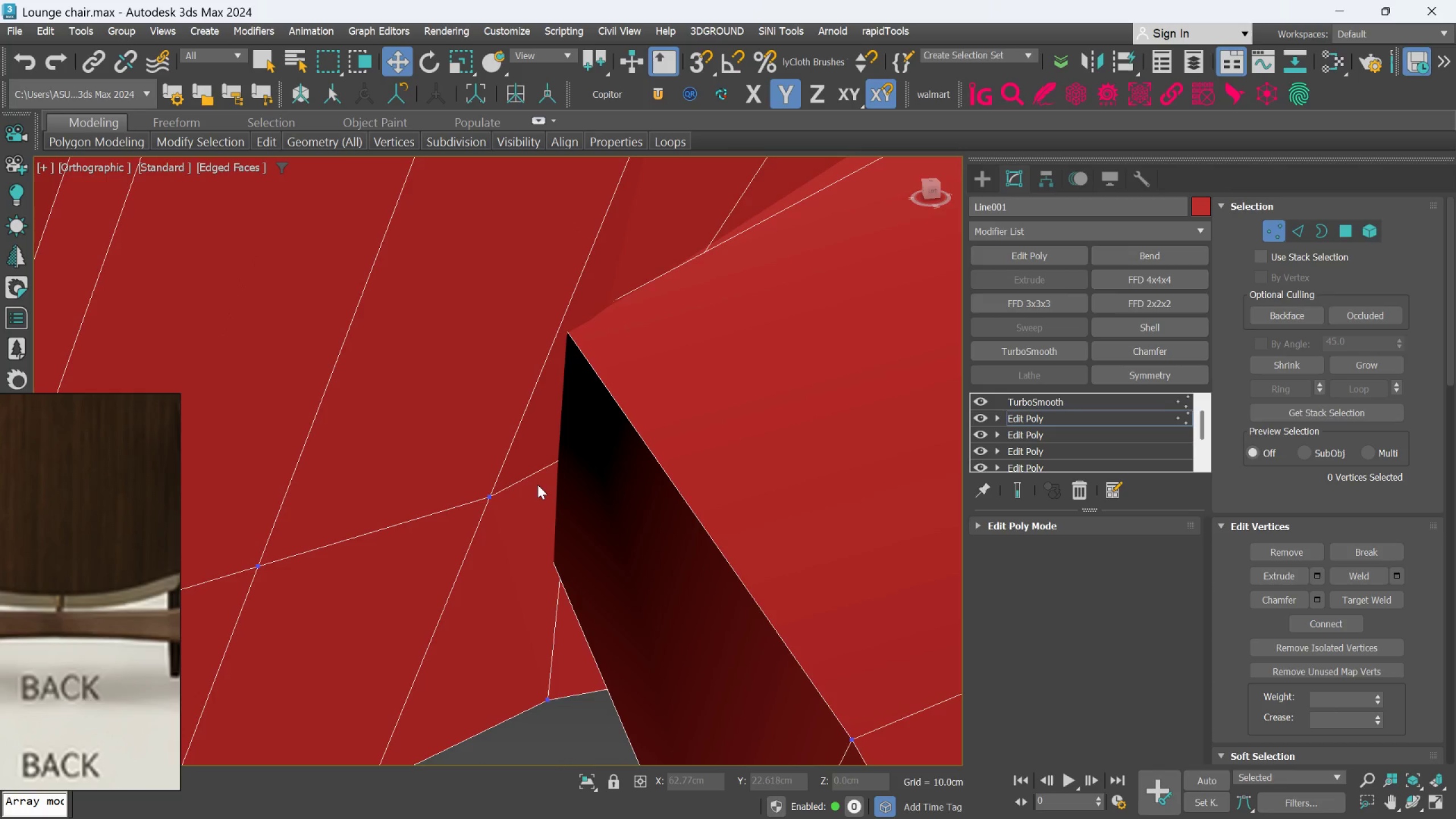 
key(F3)
 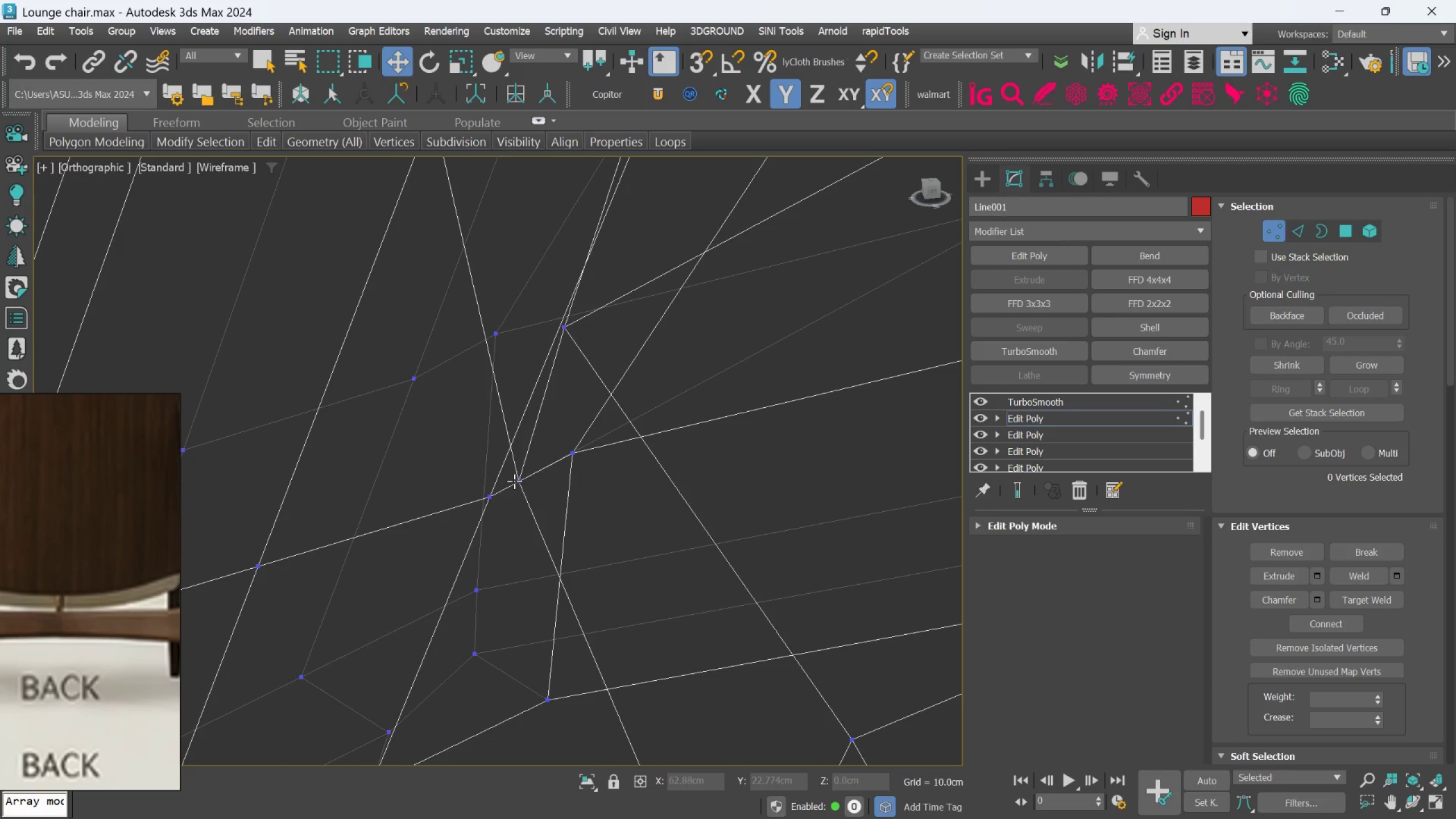 
left_click([514, 481])
 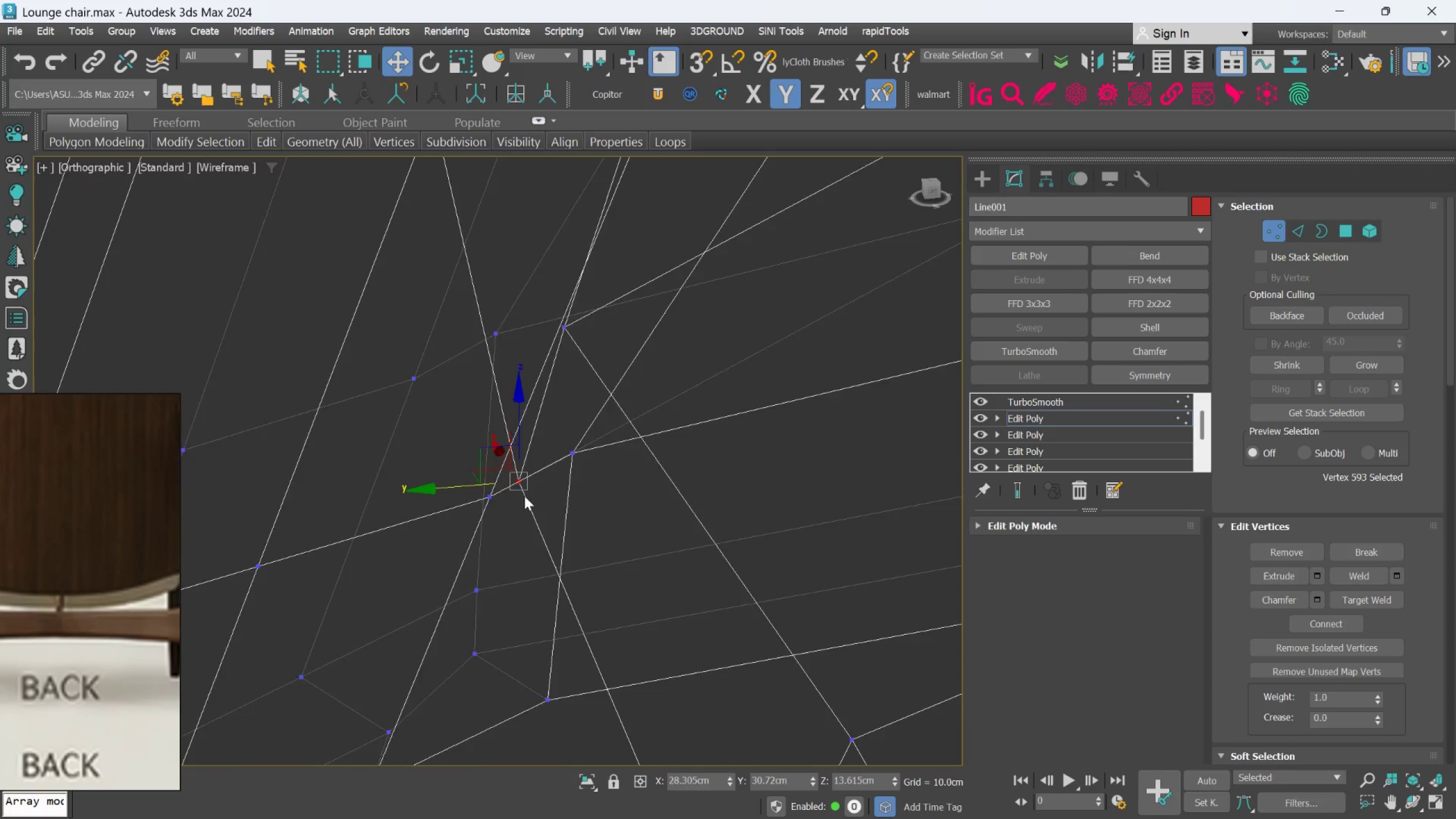 
key(F3)
 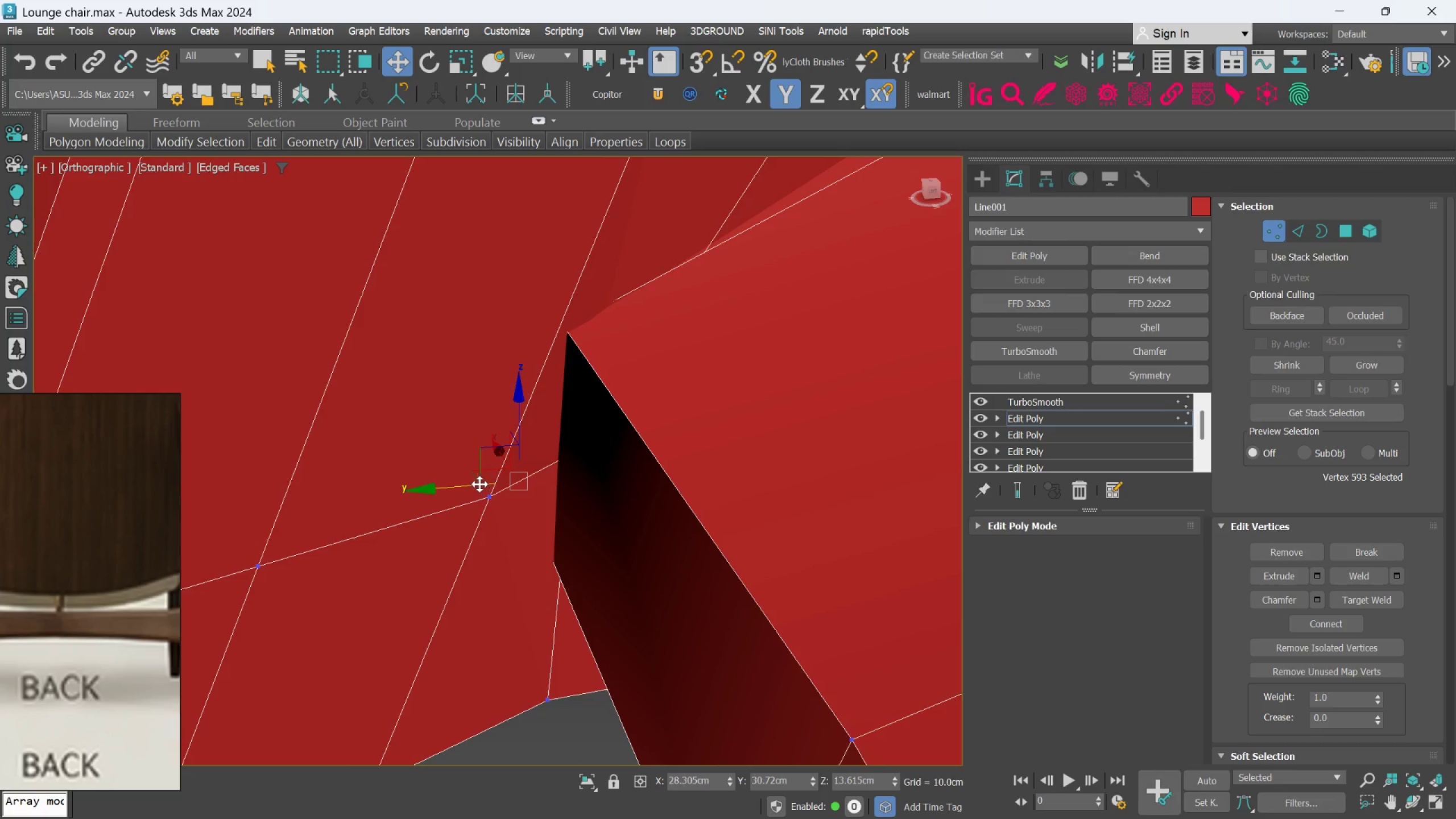 
left_click_drag(start_coordinate=[479, 484], to_coordinate=[354, 555])
 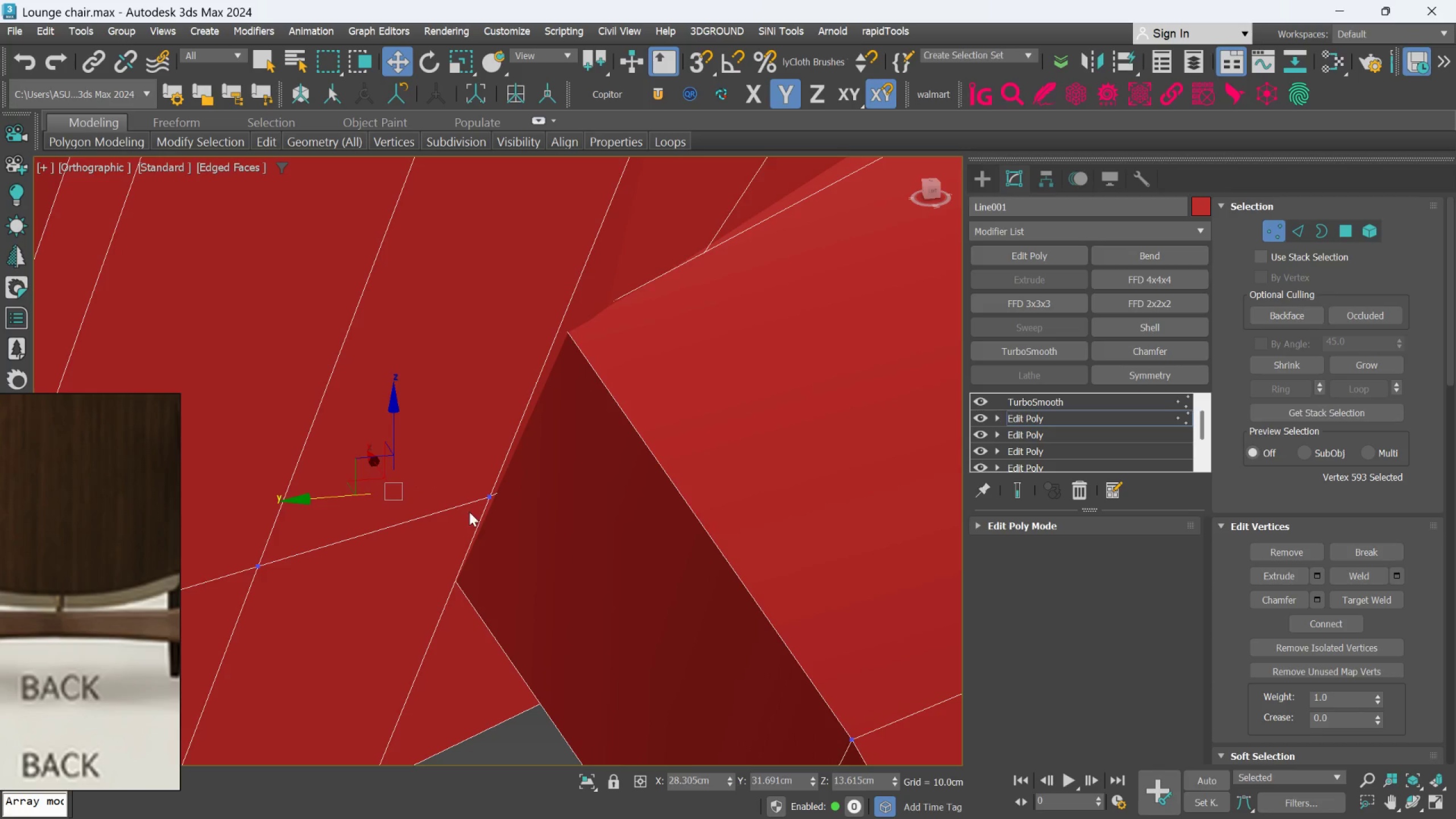 
key(F3)
 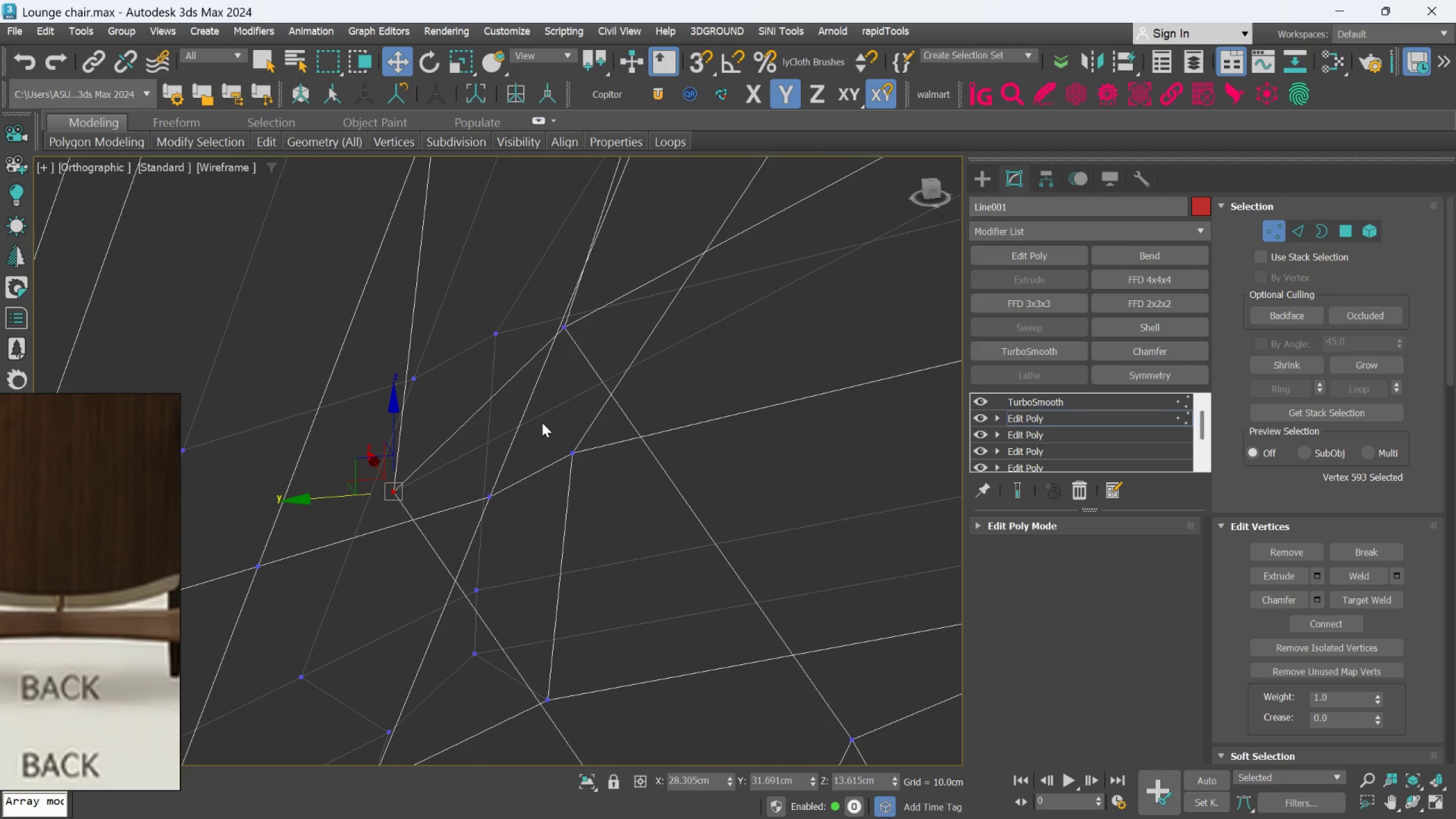 
scroll: coordinate [556, 441], scroll_direction: down, amount: 3.0
 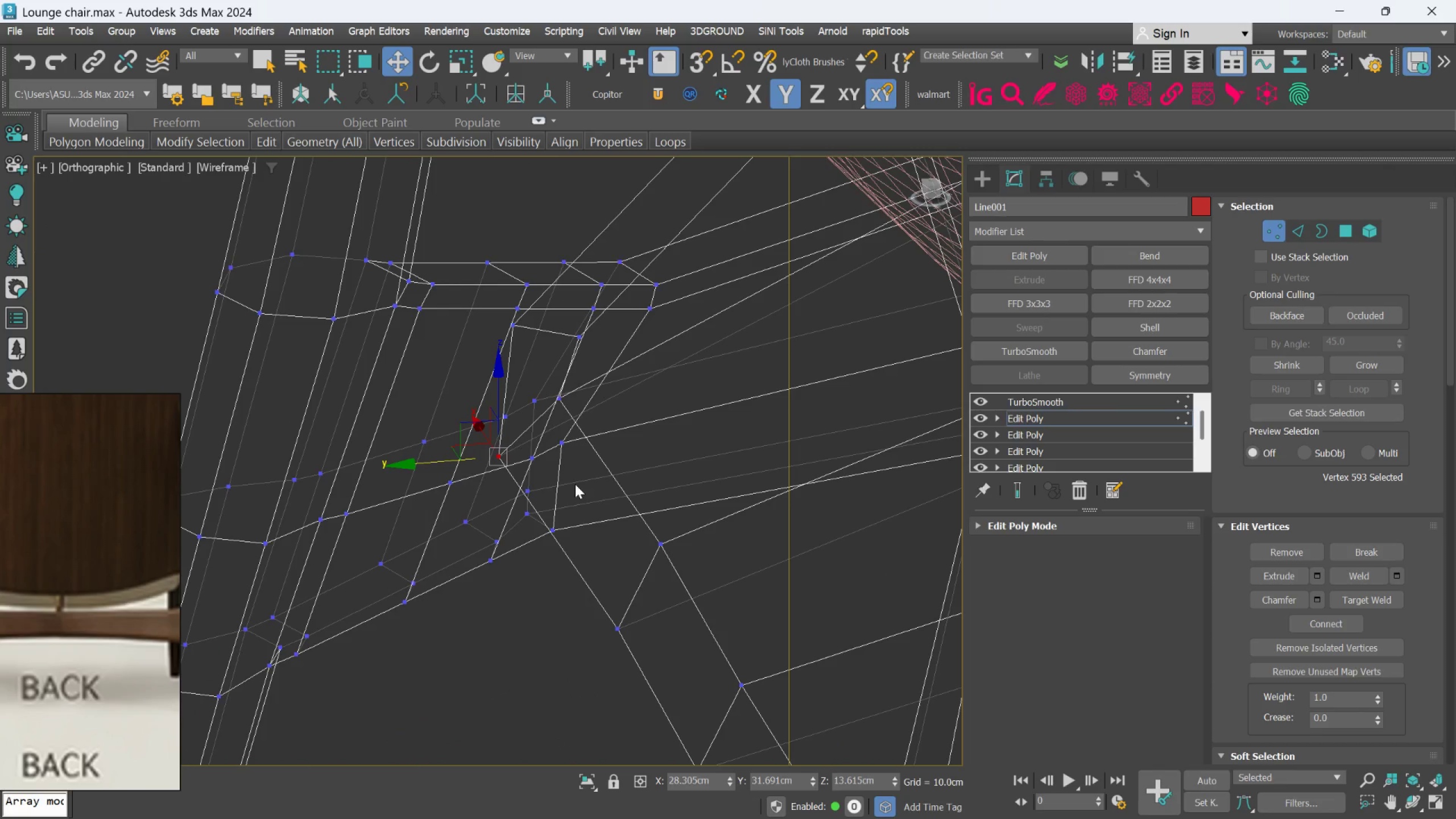 
scroll: coordinate [547, 380], scroll_direction: up, amount: 2.0
 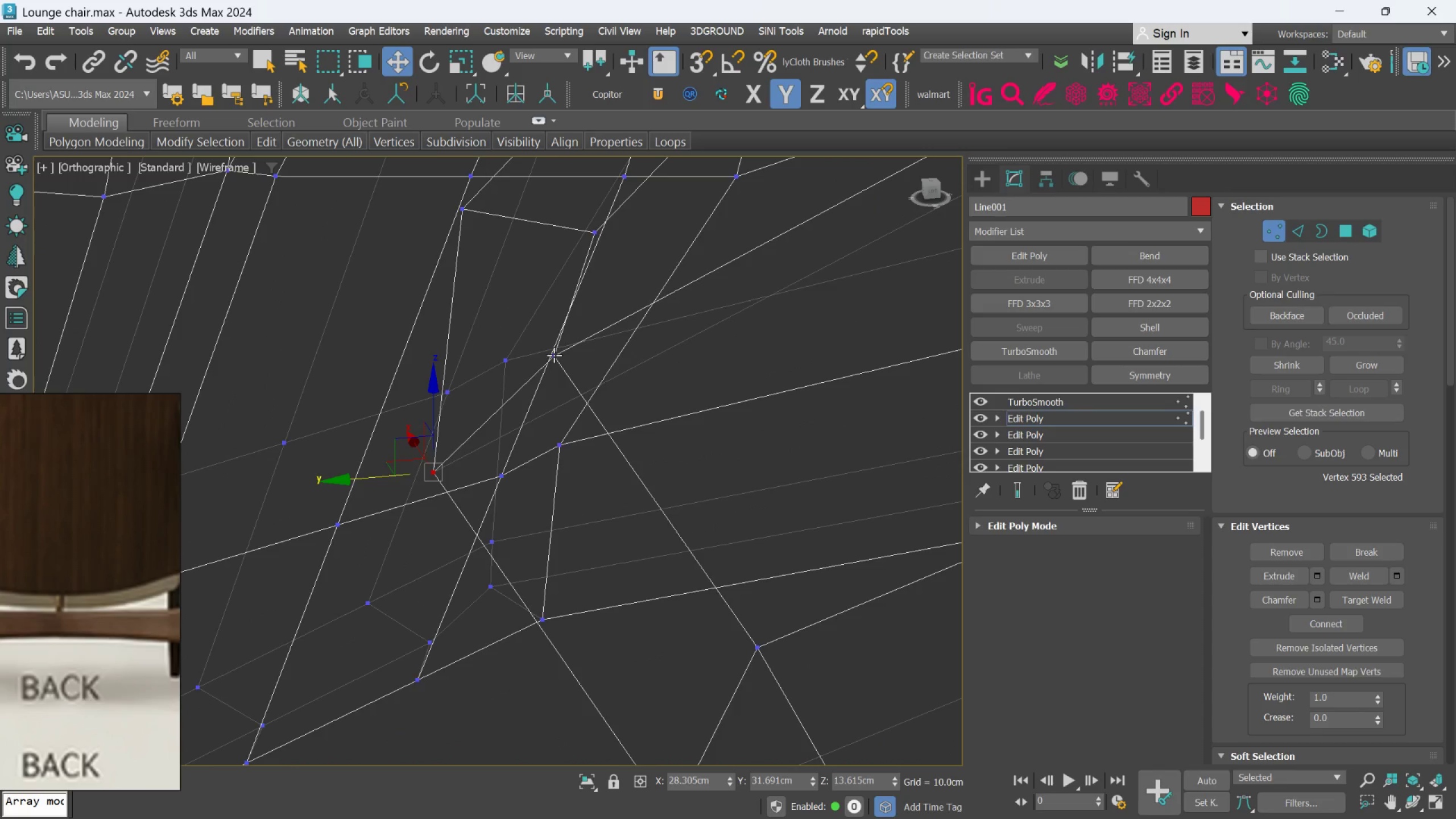 
left_click([554, 355])
 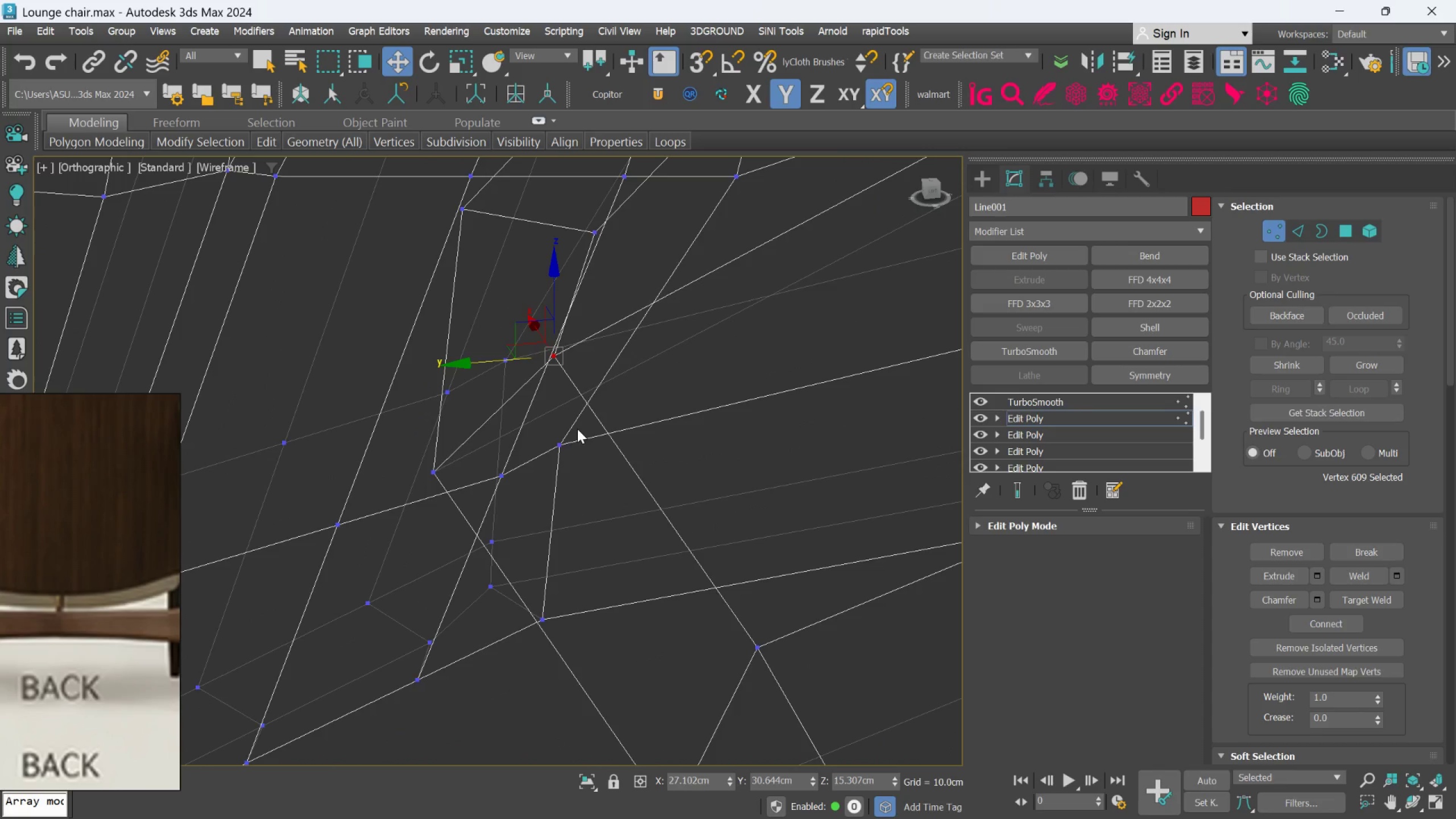 
key(F3)
 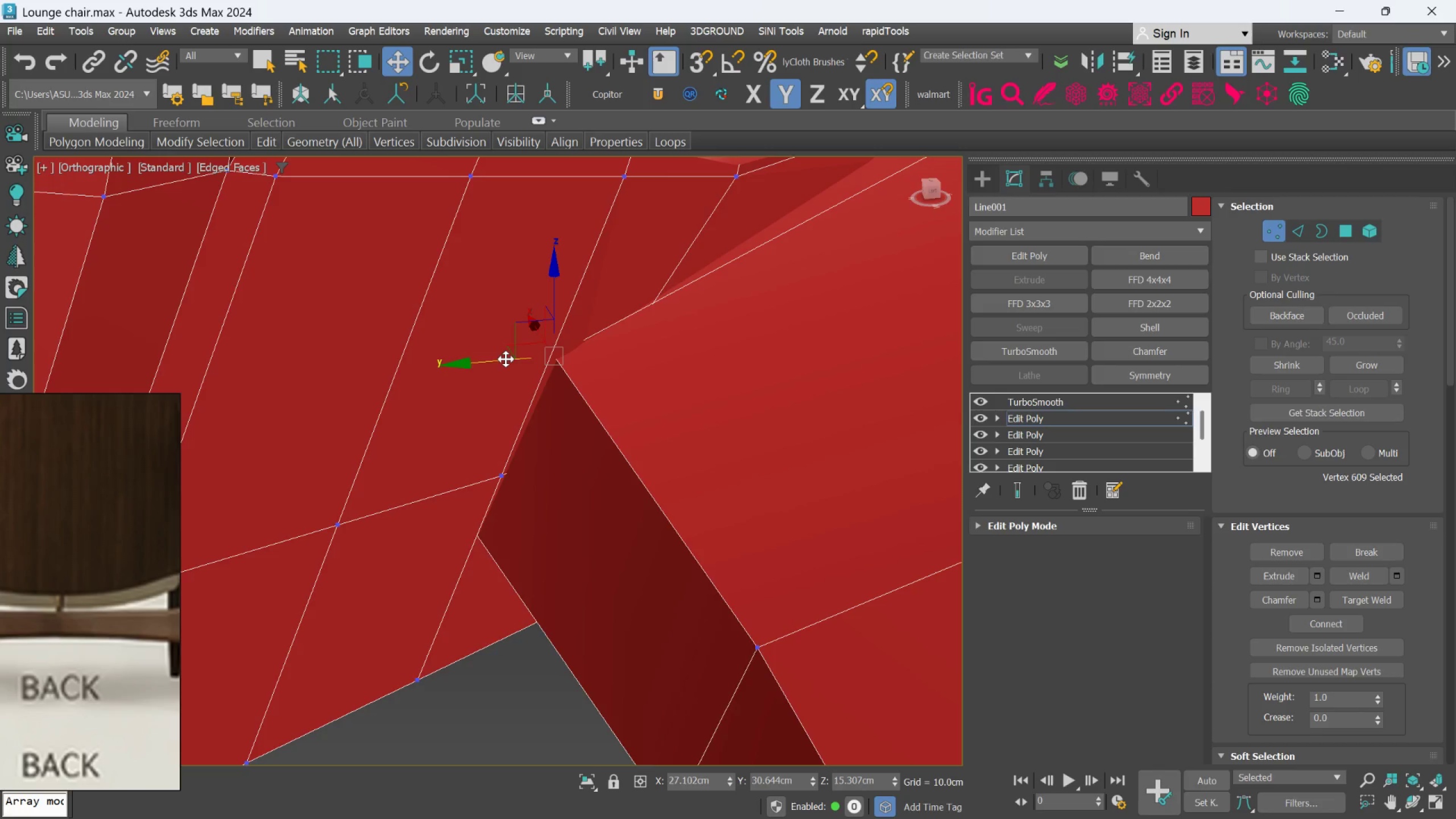 
left_click_drag(start_coordinate=[505, 359], to_coordinate=[495, 361])
 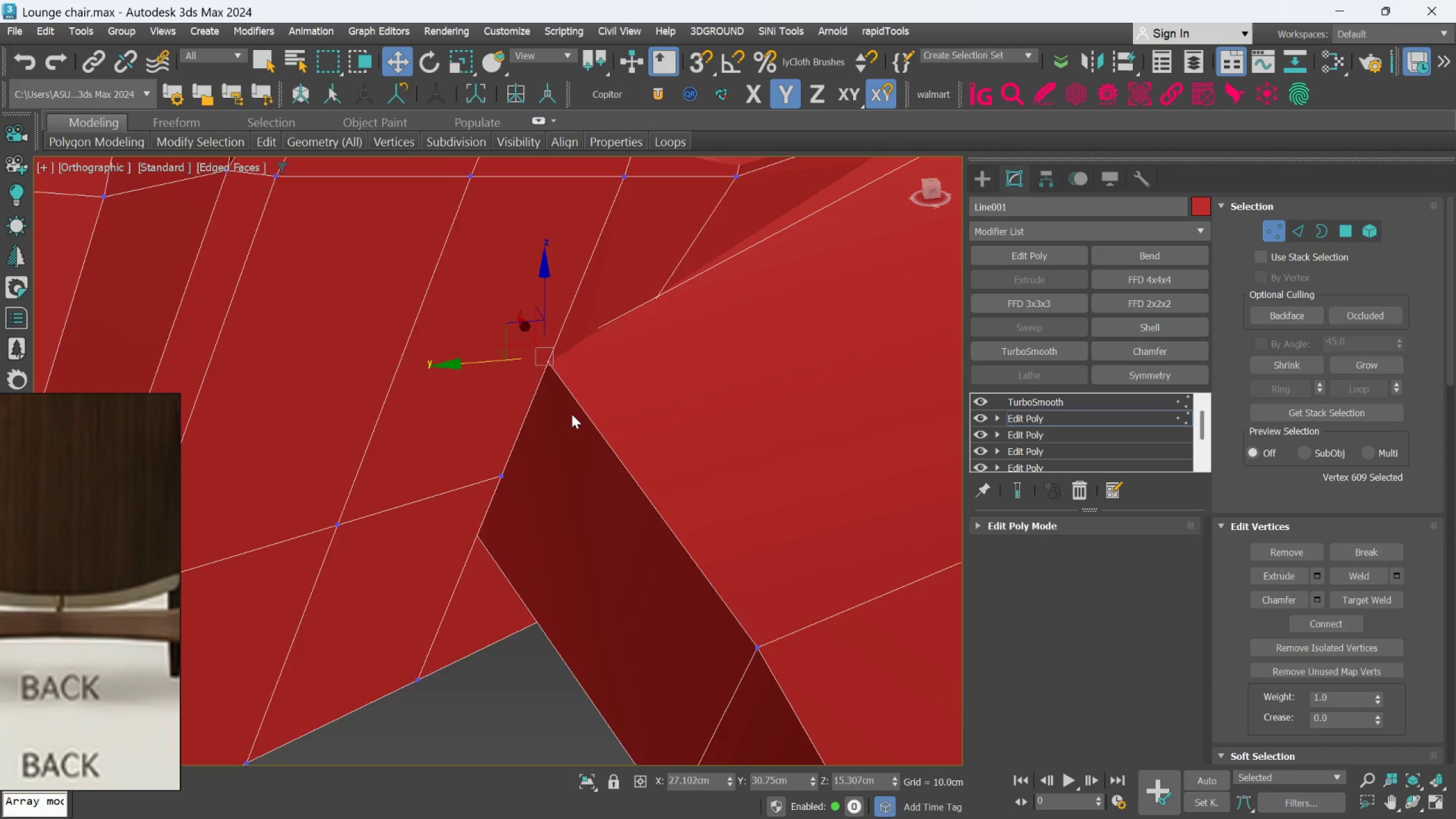 
scroll: coordinate [671, 525], scroll_direction: down, amount: 4.0
 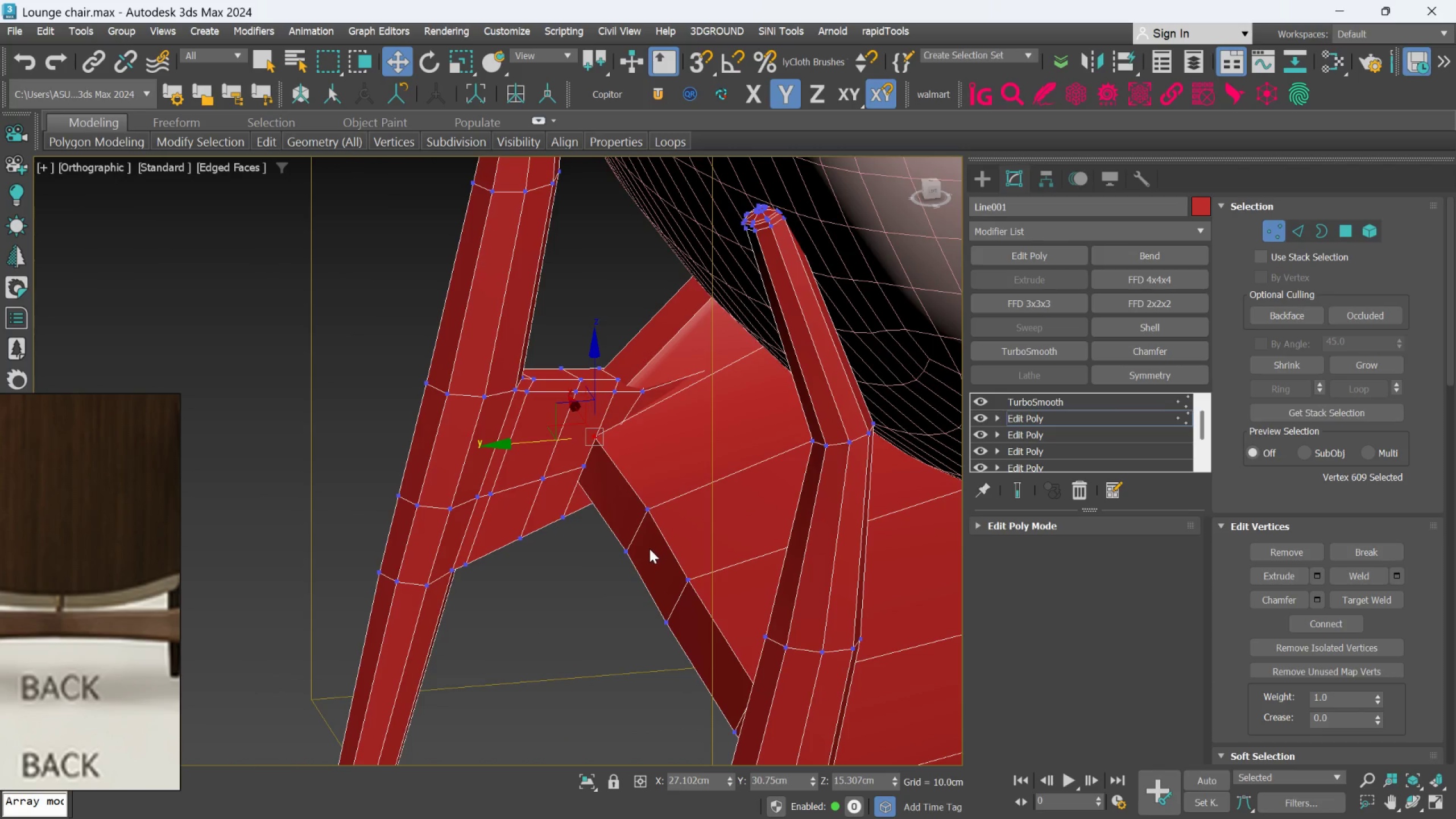 
hold_key(key=AltLeft, duration=0.88)
scroll: coordinate [651, 548], scroll_direction: down, amount: 1.0
 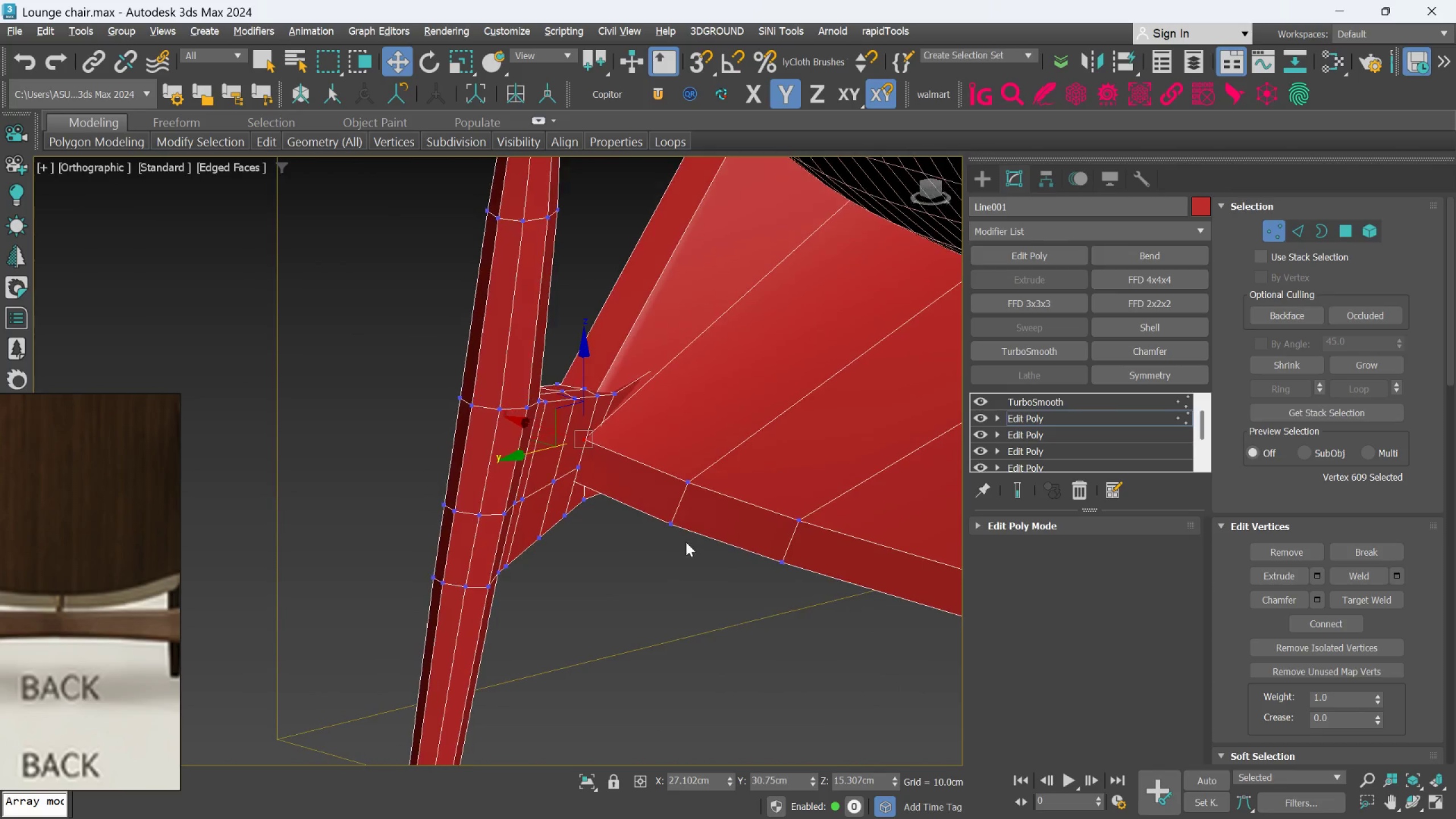 
hold_key(key=AltLeft, duration=0.66)
 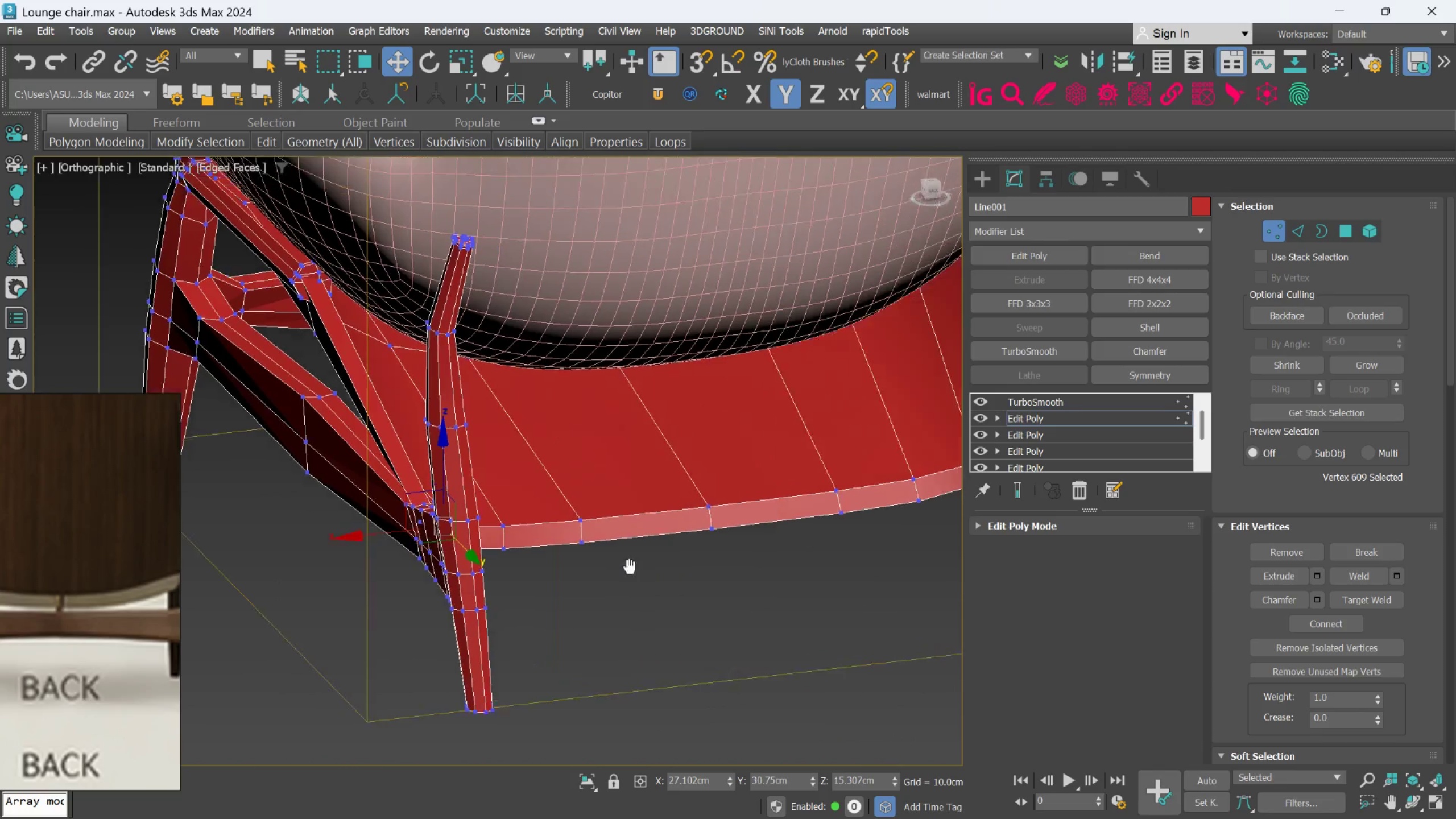 
scroll: coordinate [698, 539], scroll_direction: down, amount: 2.0
 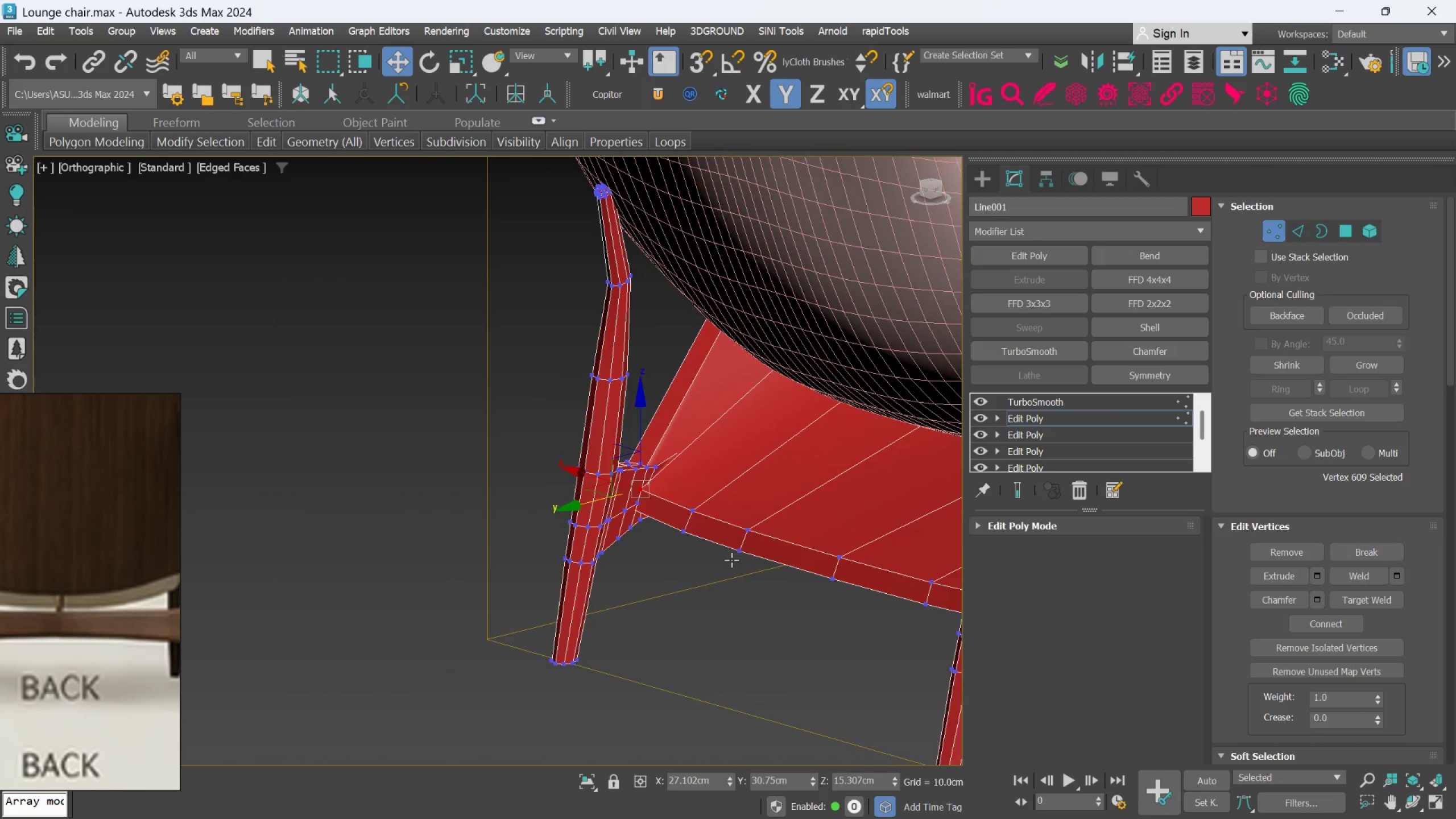 
hold_key(key=AltLeft, duration=0.7)
 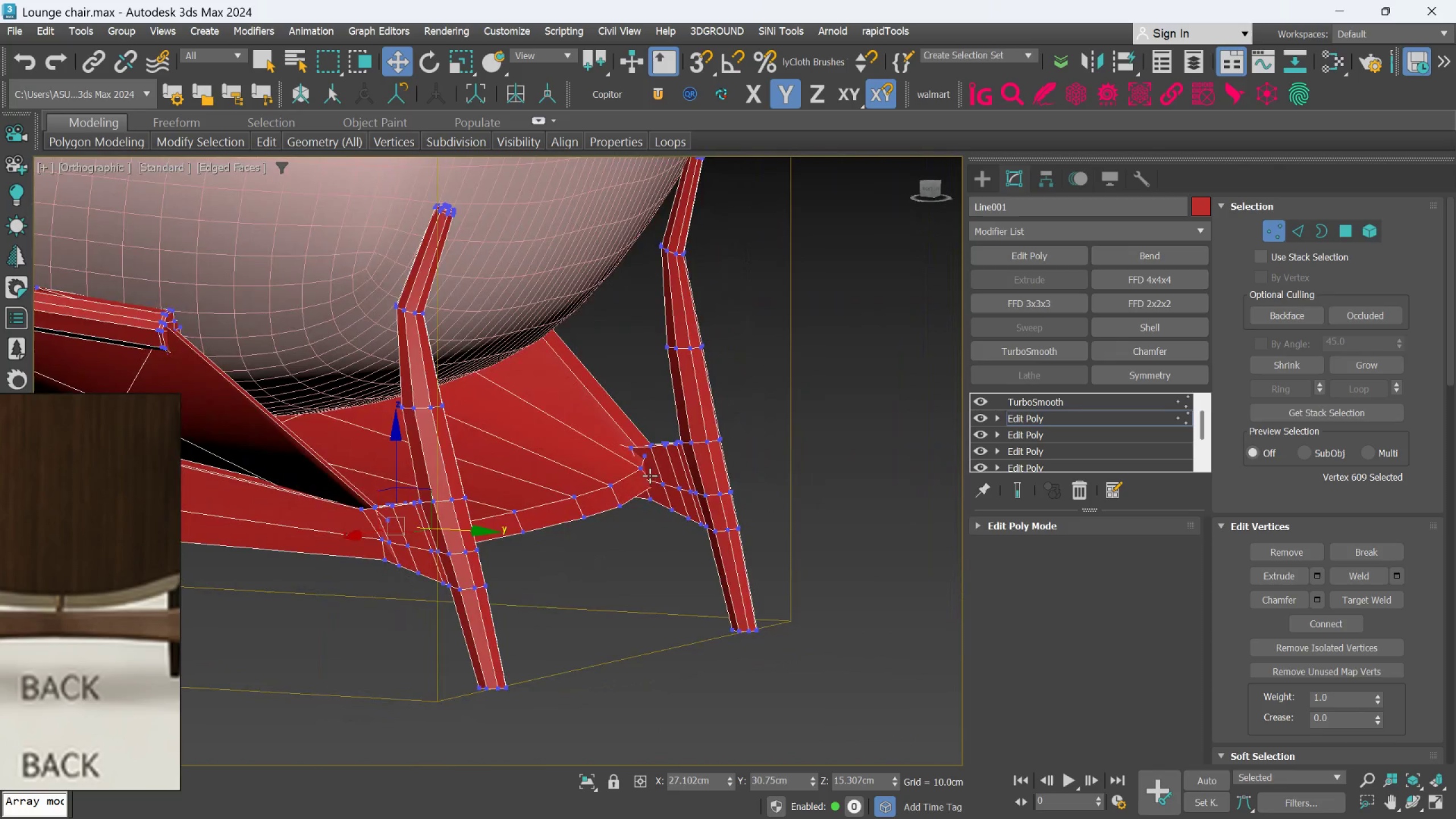 
scroll: coordinate [643, 452], scroll_direction: up, amount: 4.0
 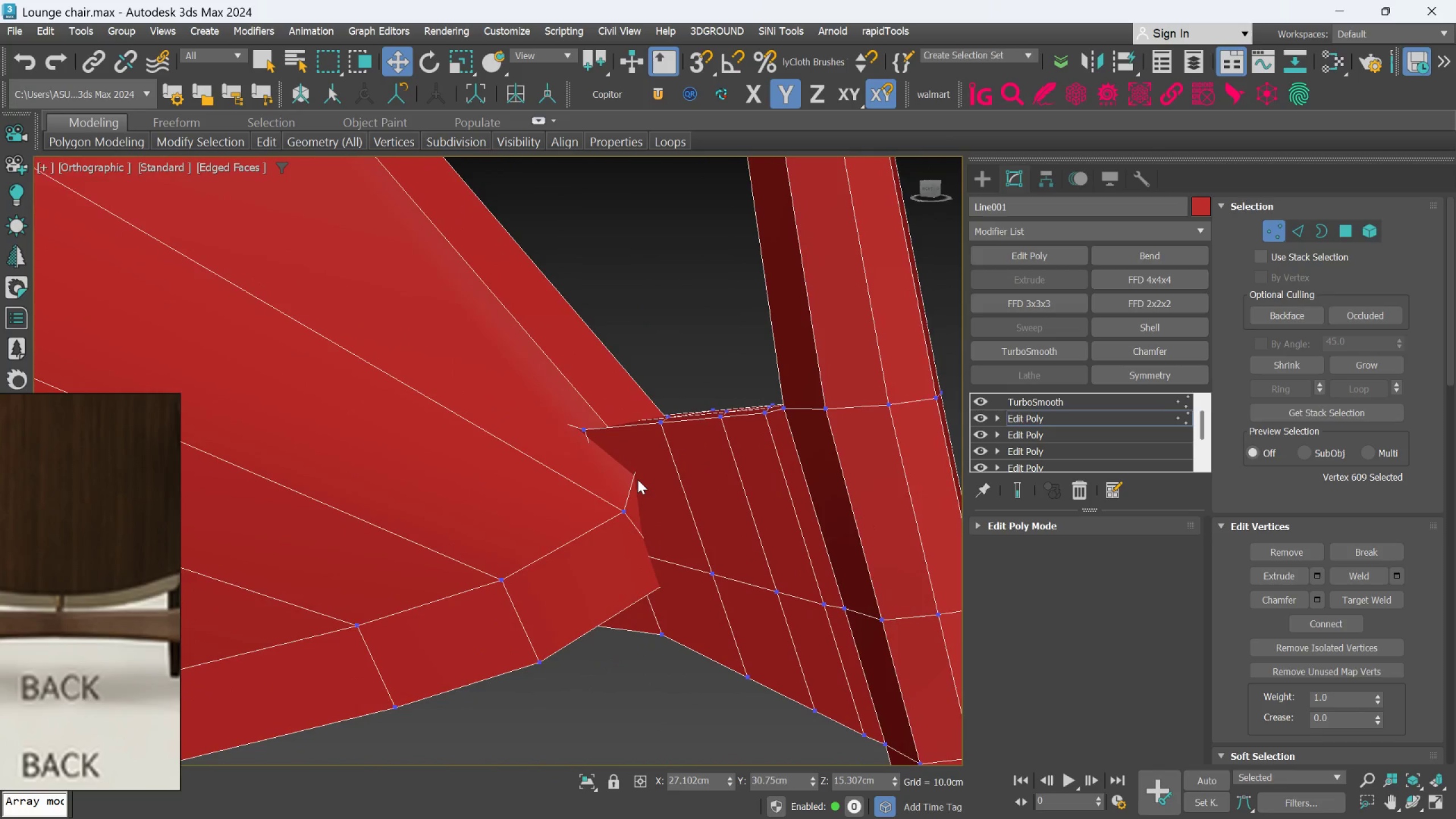 
hold_key(key=AltLeft, duration=1.5)
 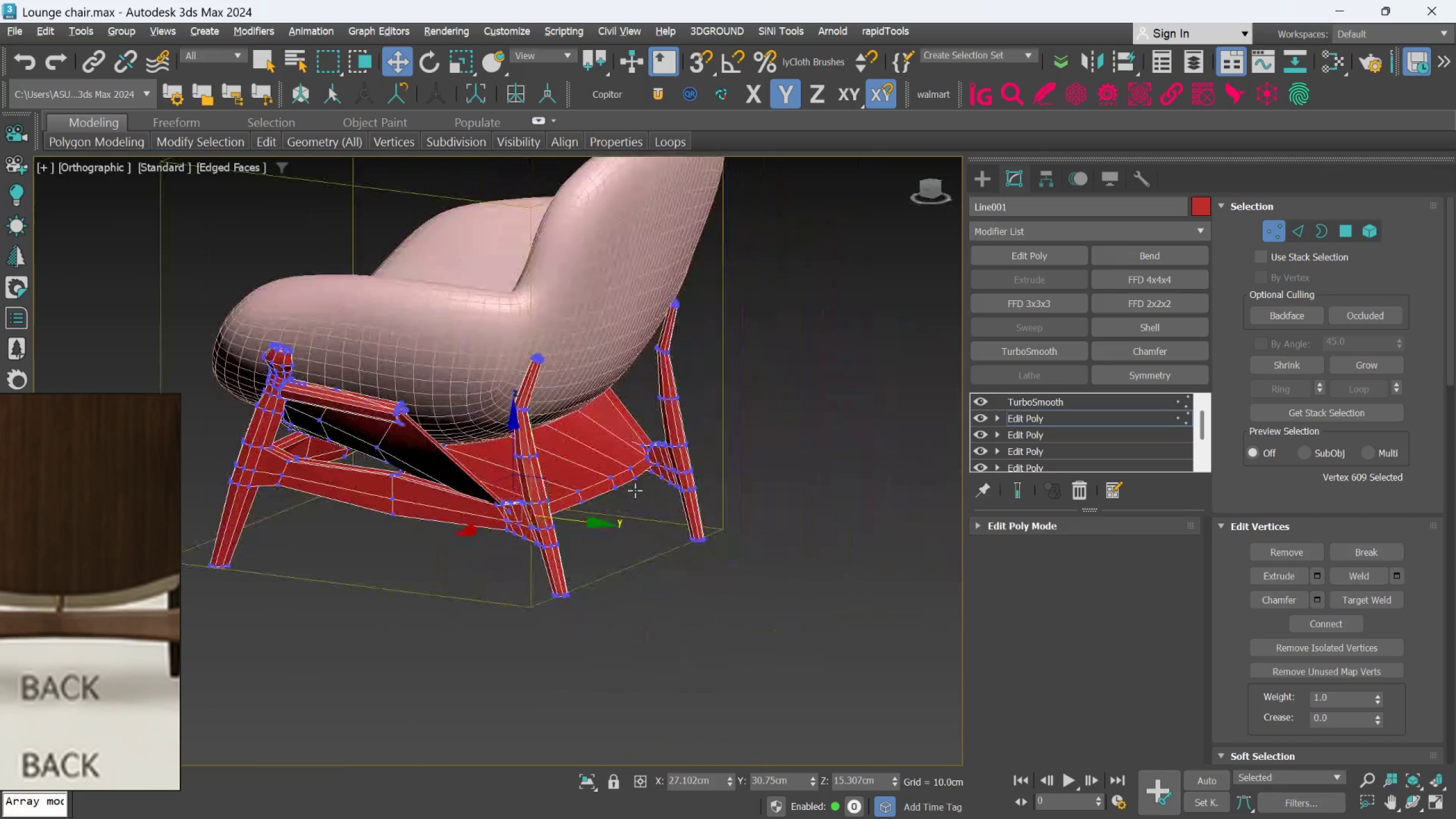 
scroll: coordinate [638, 480], scroll_direction: down, amount: 6.0
 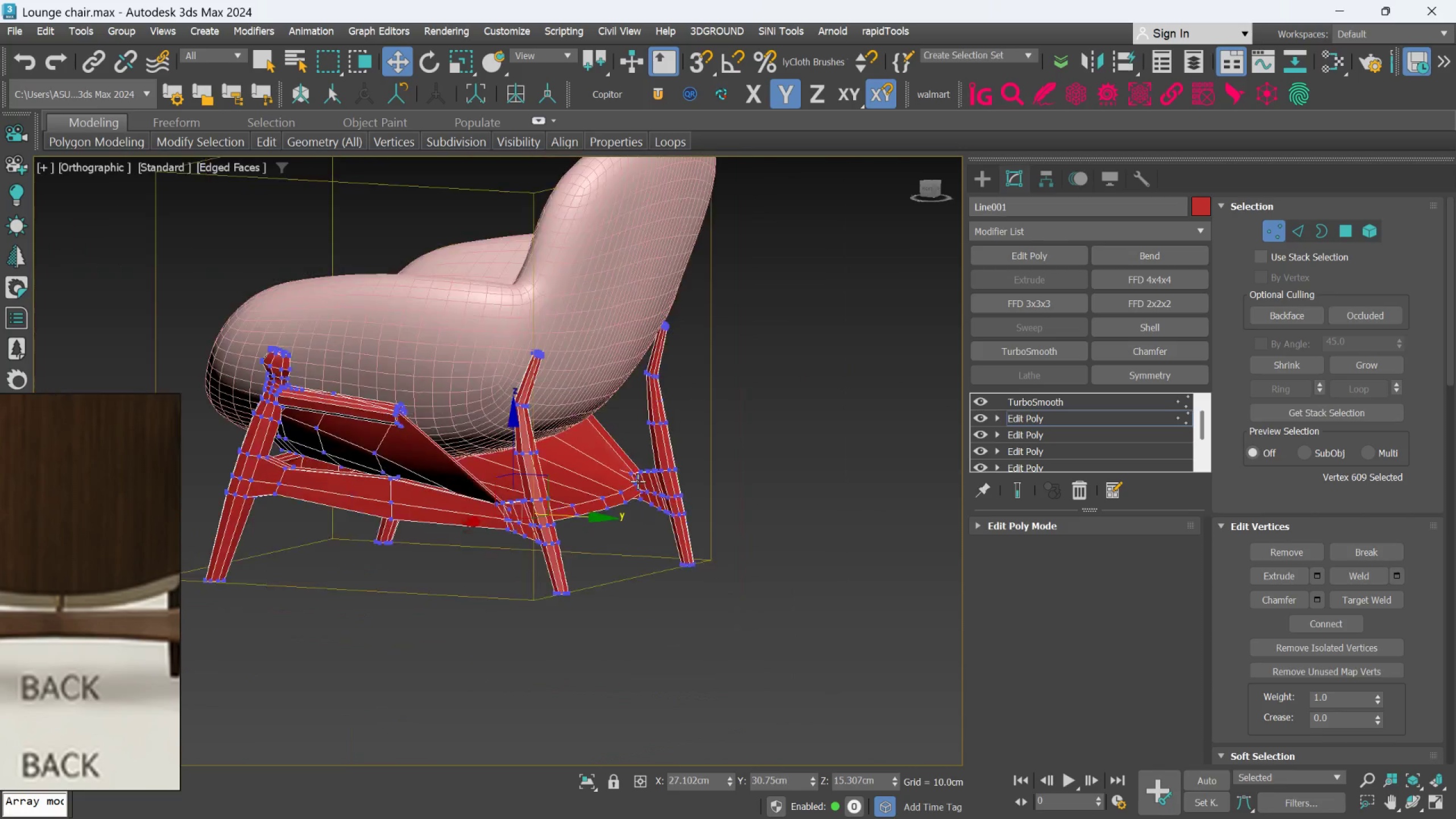 
key(Alt+AltLeft)
 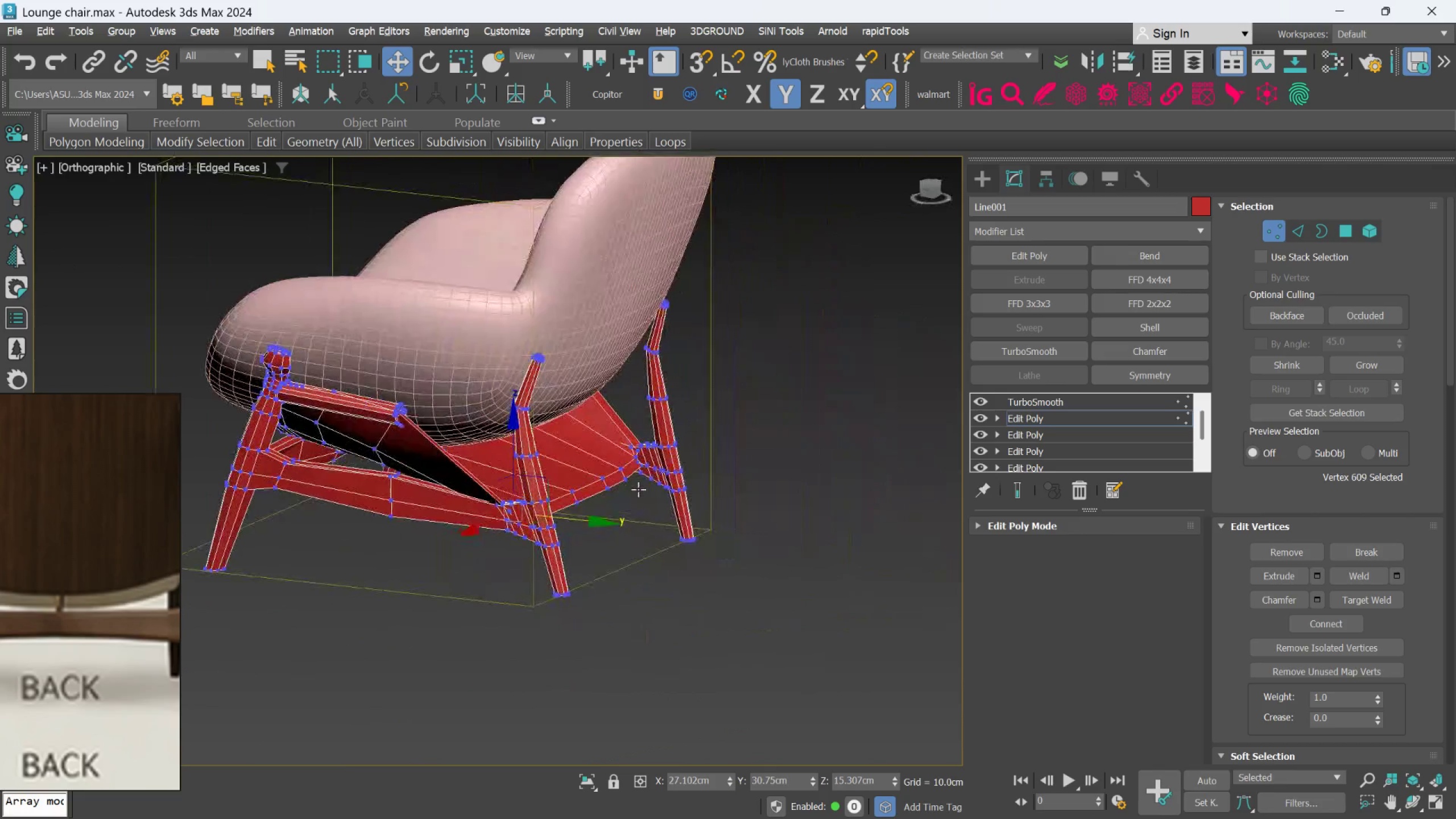 
key(Alt+AltLeft)
 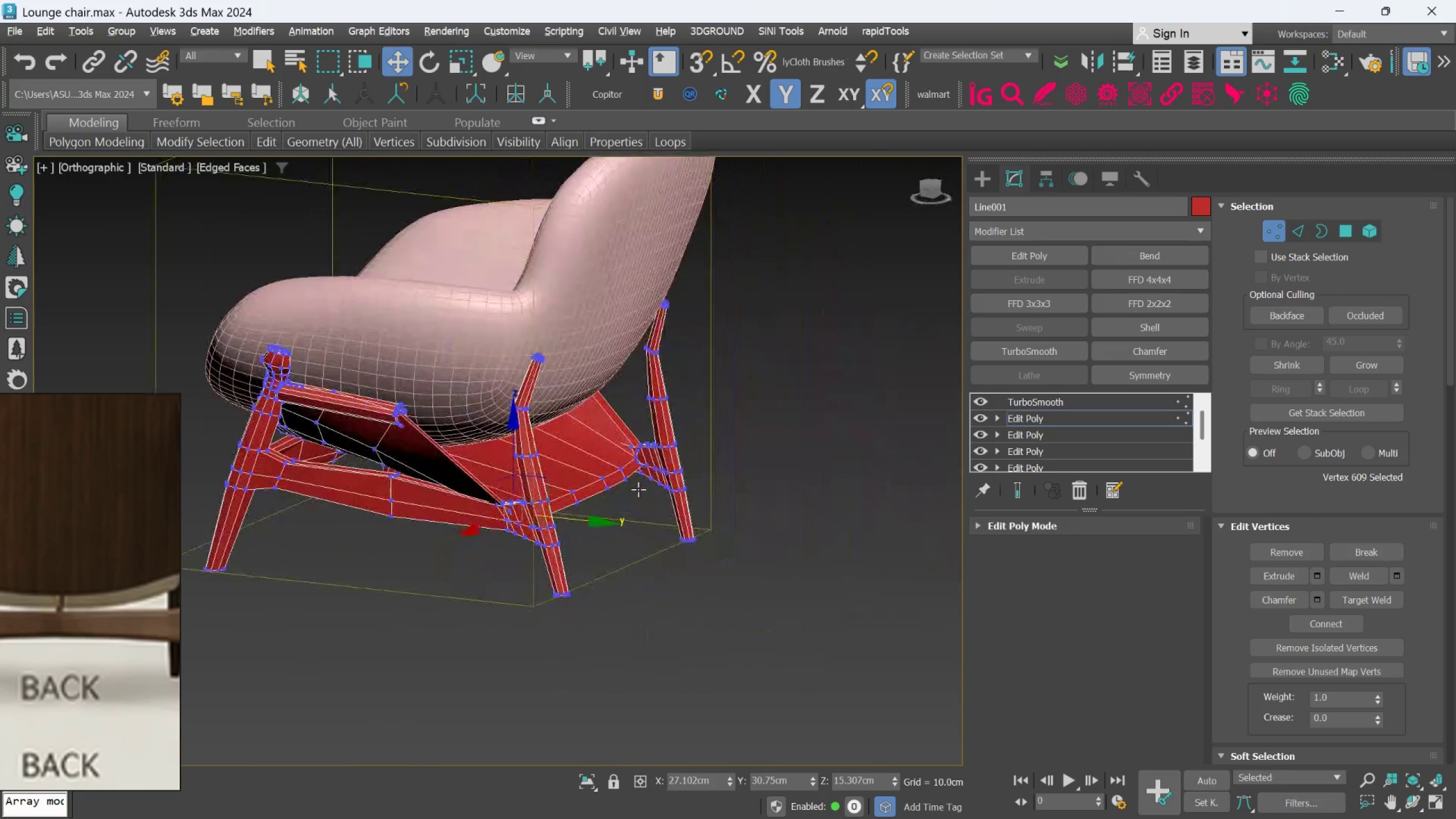 
key(Alt+AltLeft)
 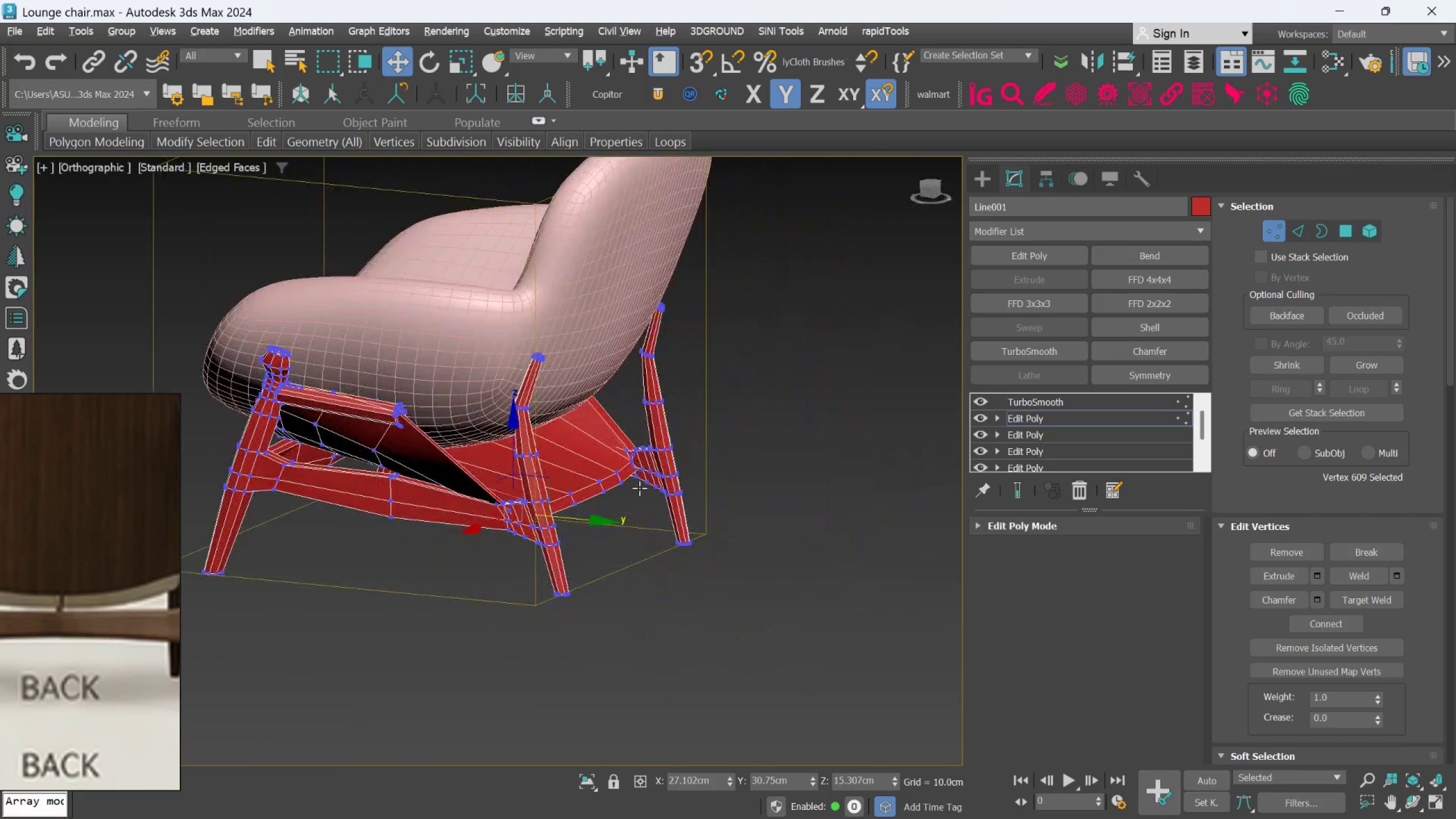 
key(Alt+AltLeft)
 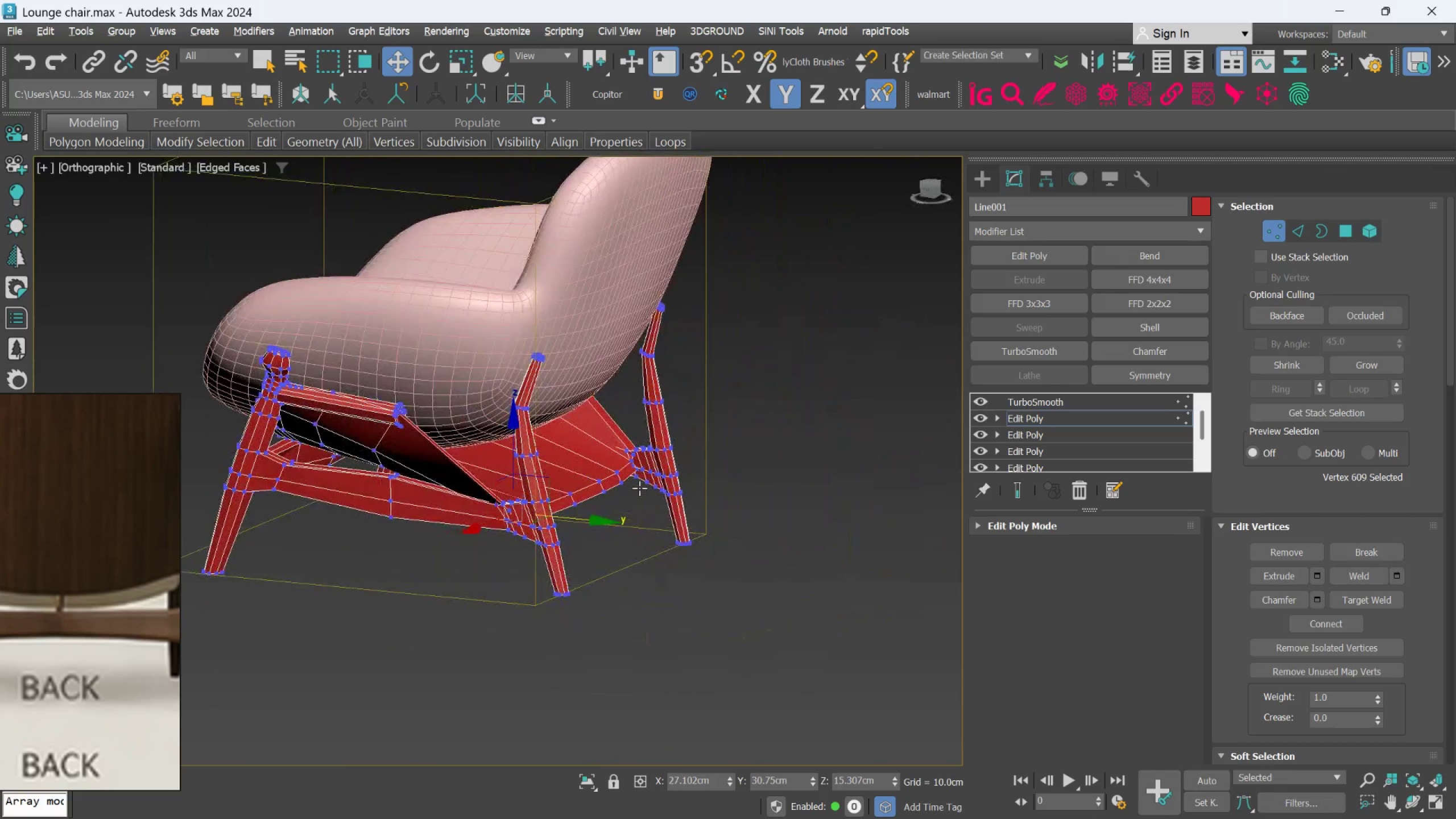 
key(Alt+AltLeft)
 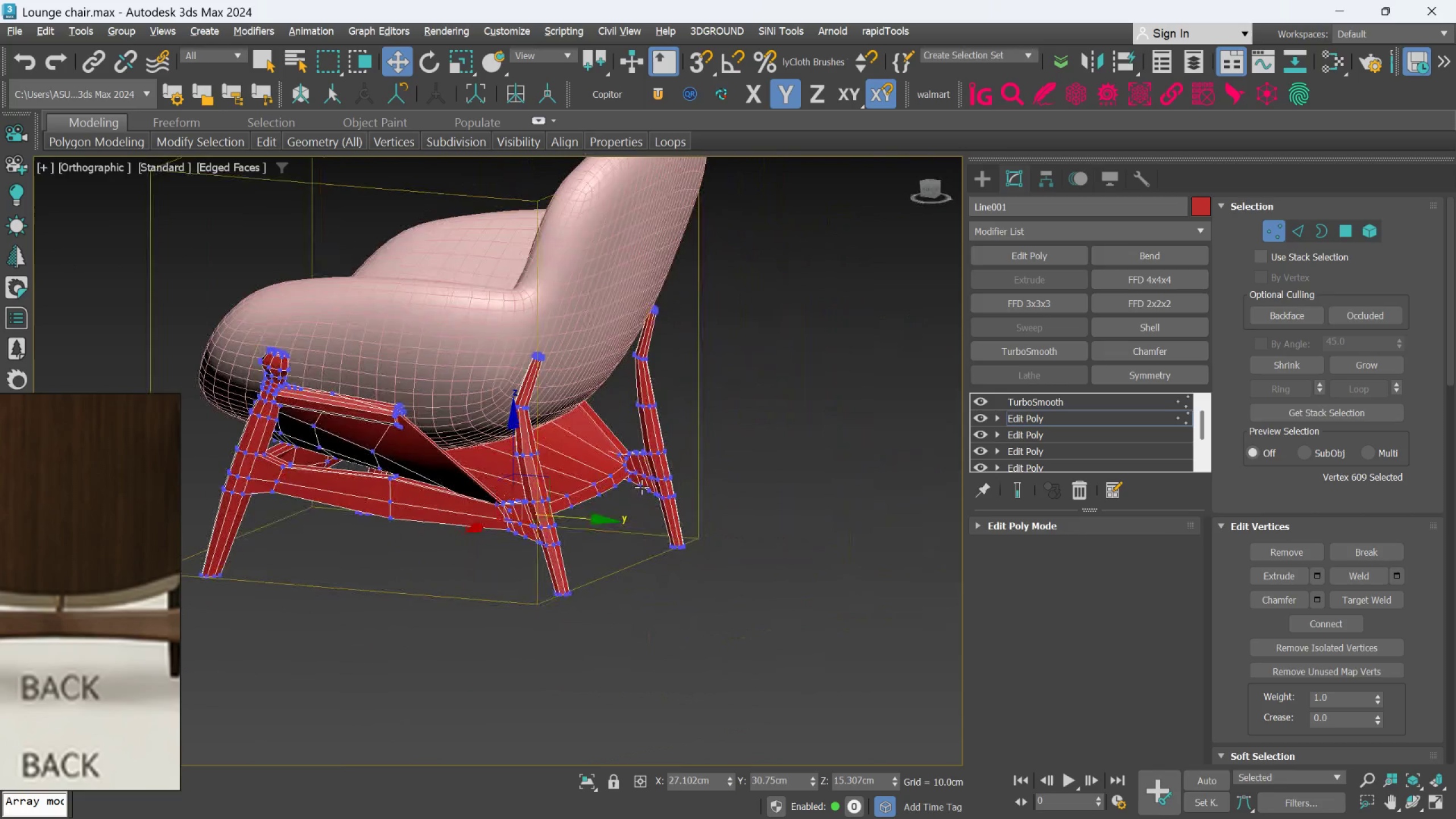 
hold_key(key=AltLeft, duration=3.39)
scroll: coordinate [639, 466], scroll_direction: up, amount: 6.0
 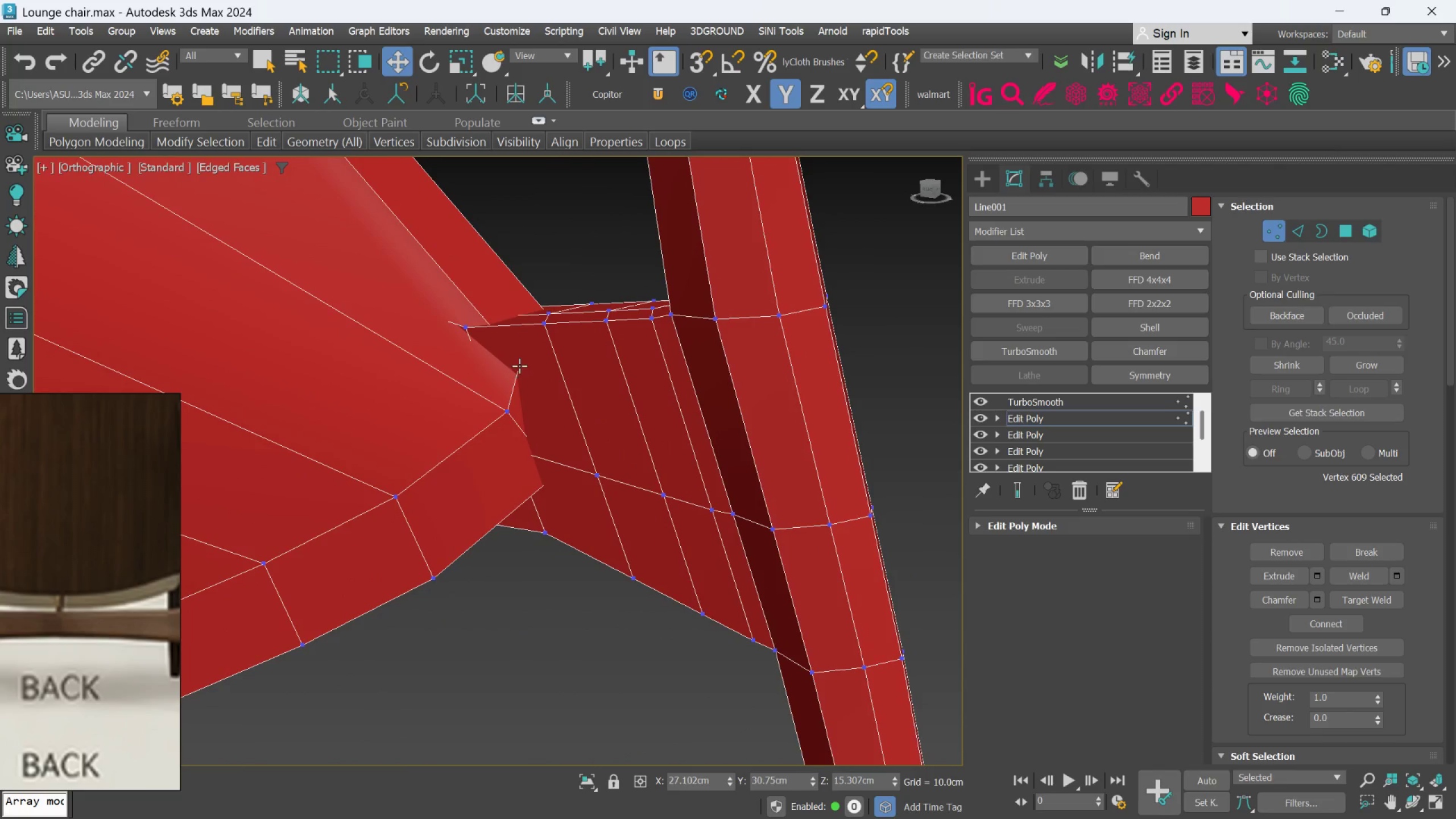 
scroll: coordinate [520, 377], scroll_direction: down, amount: 2.0
 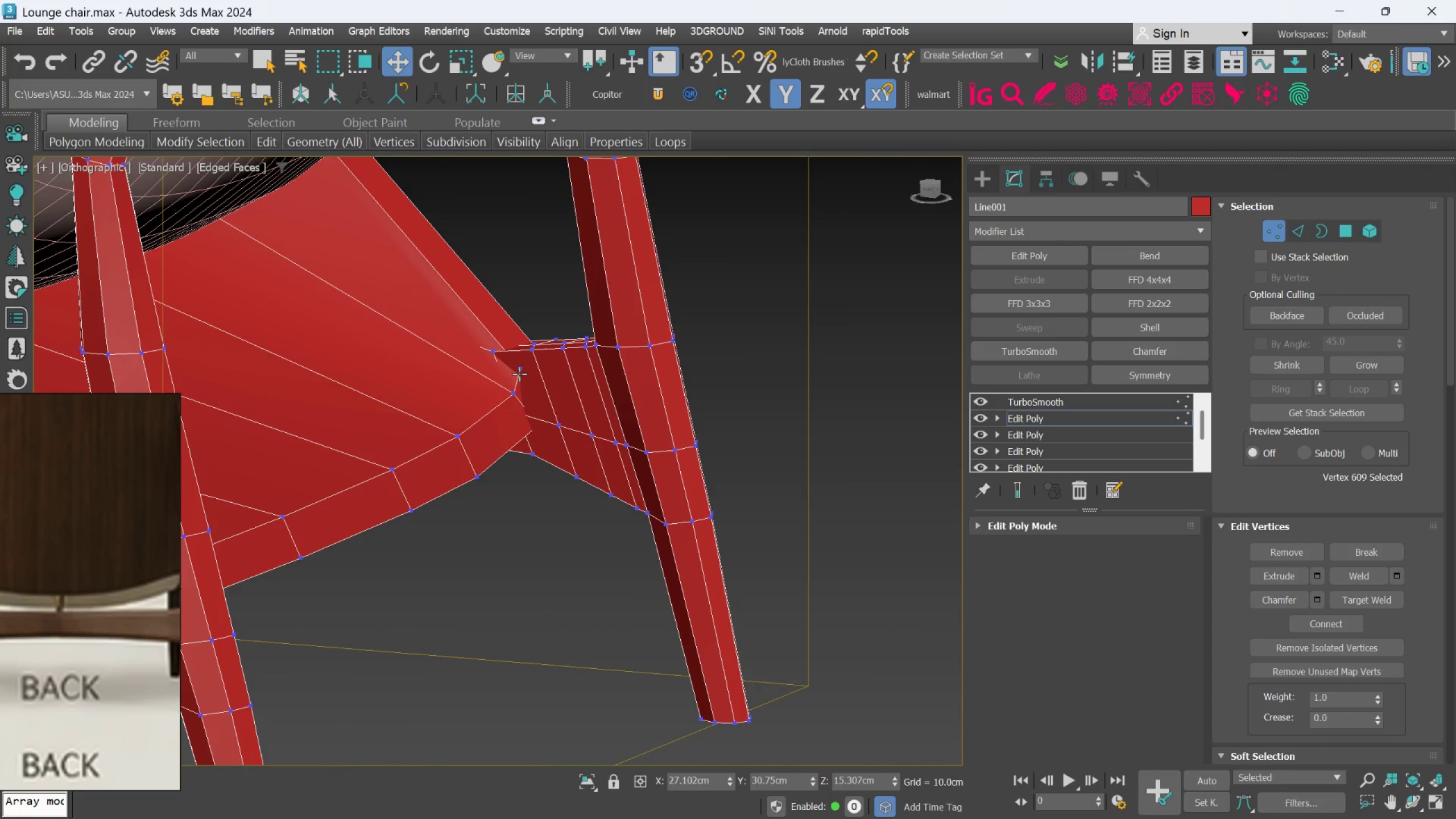 
left_click([520, 370])
 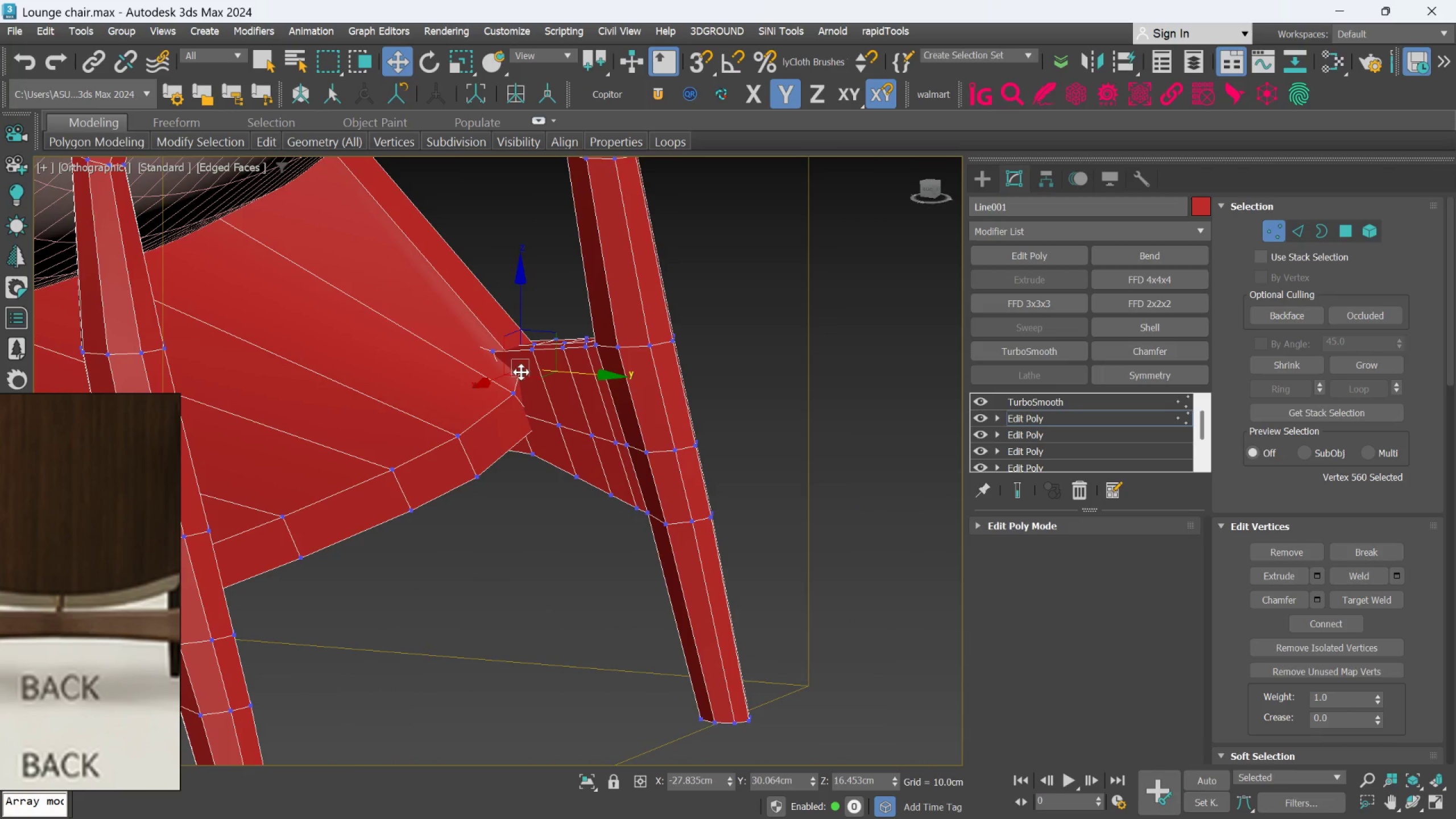 
hold_key(key=AltLeft, duration=1.3)
 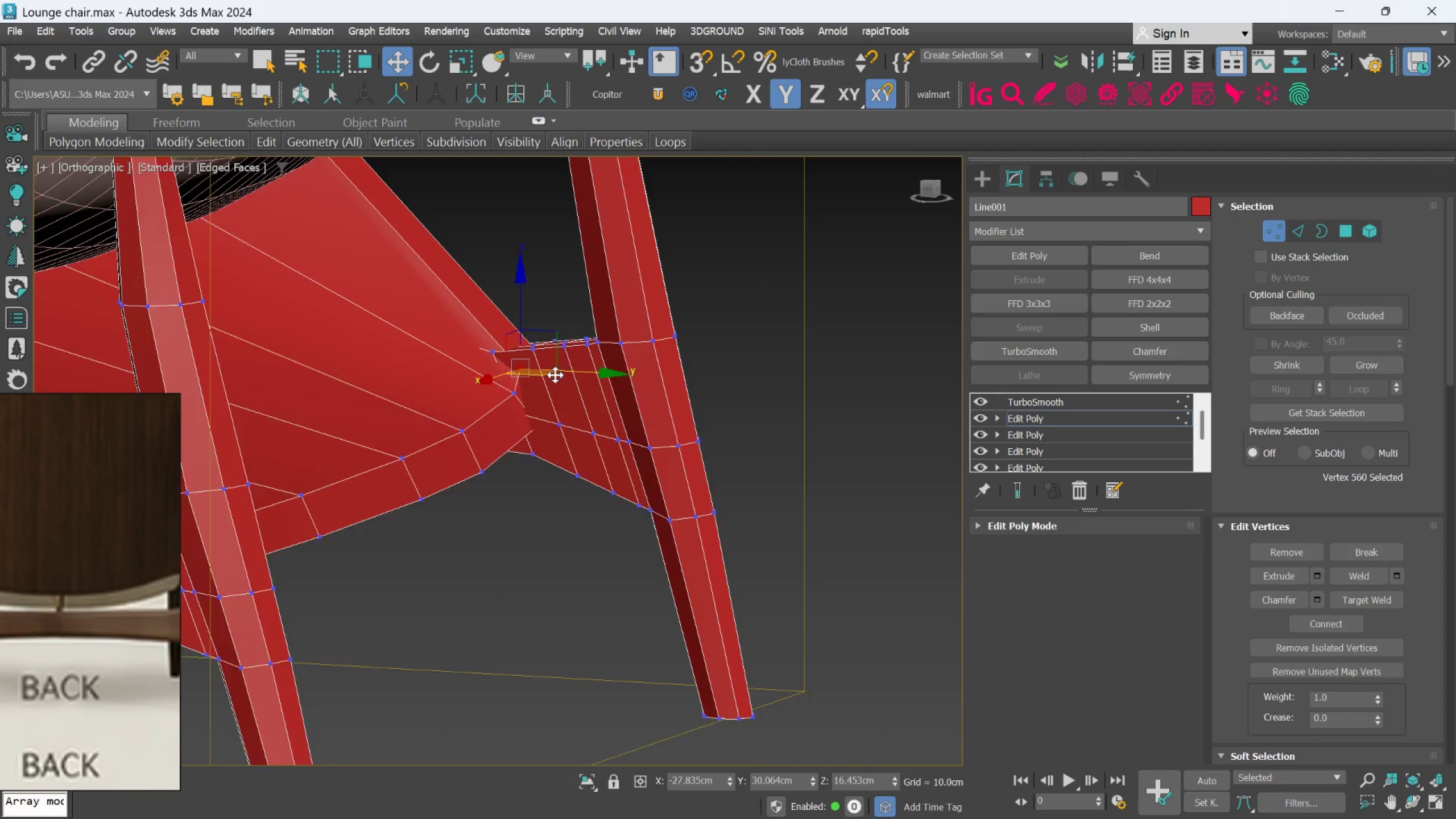 
scroll: coordinate [555, 375], scroll_direction: up, amount: 1.0
 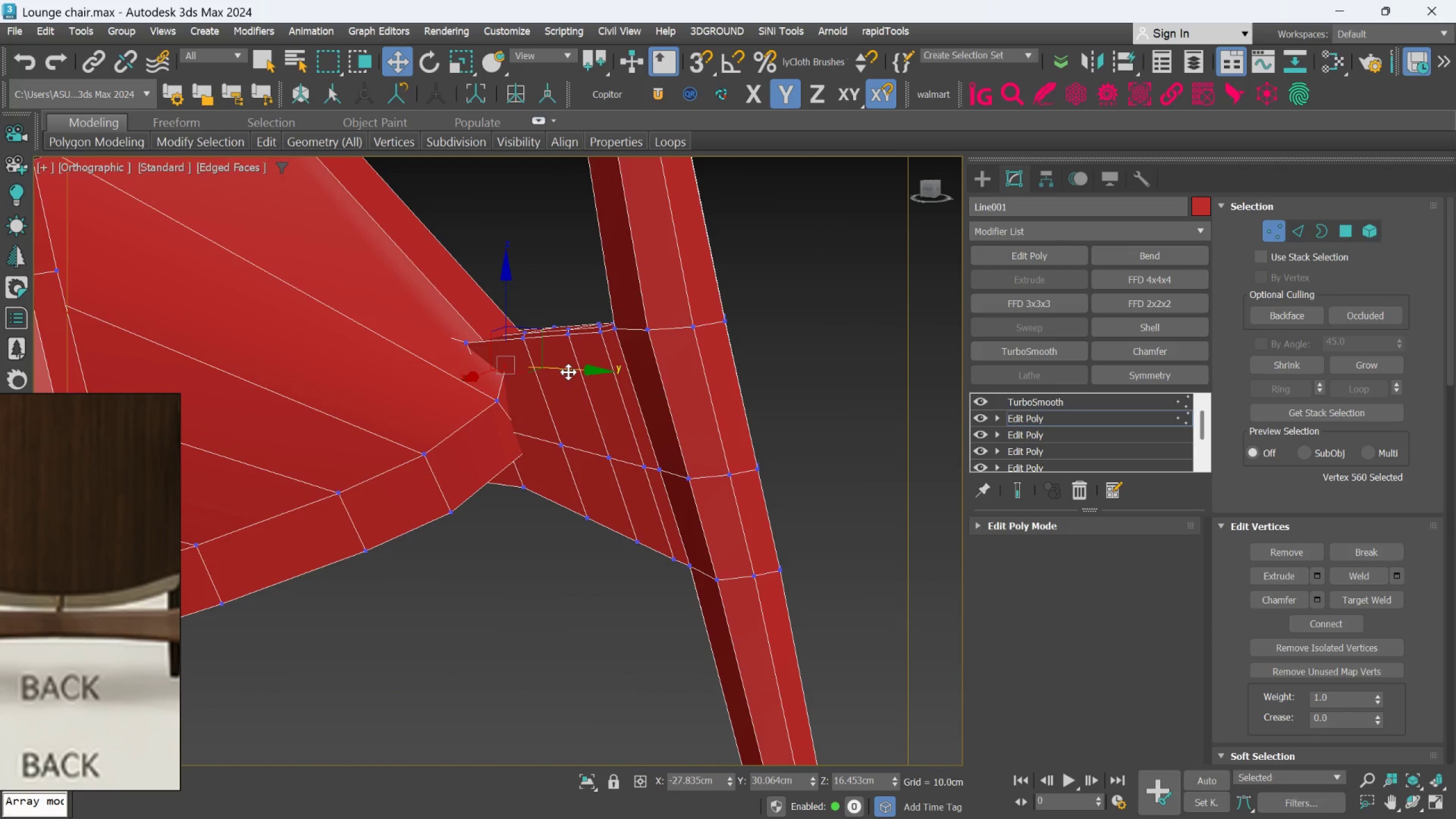 
left_click_drag(start_coordinate=[570, 369], to_coordinate=[598, 384])
 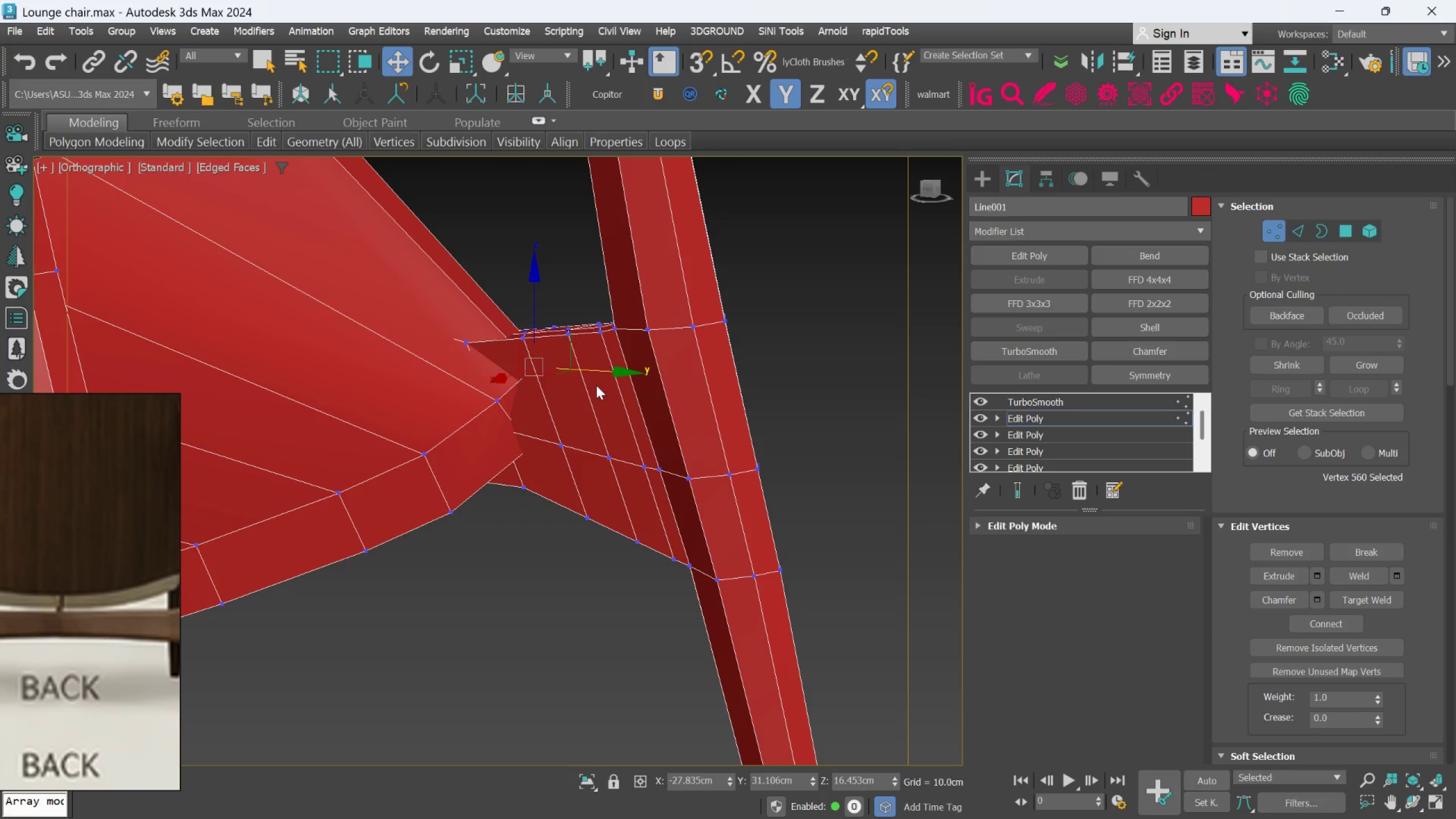 
hold_key(key=AltLeft, duration=1.12)
 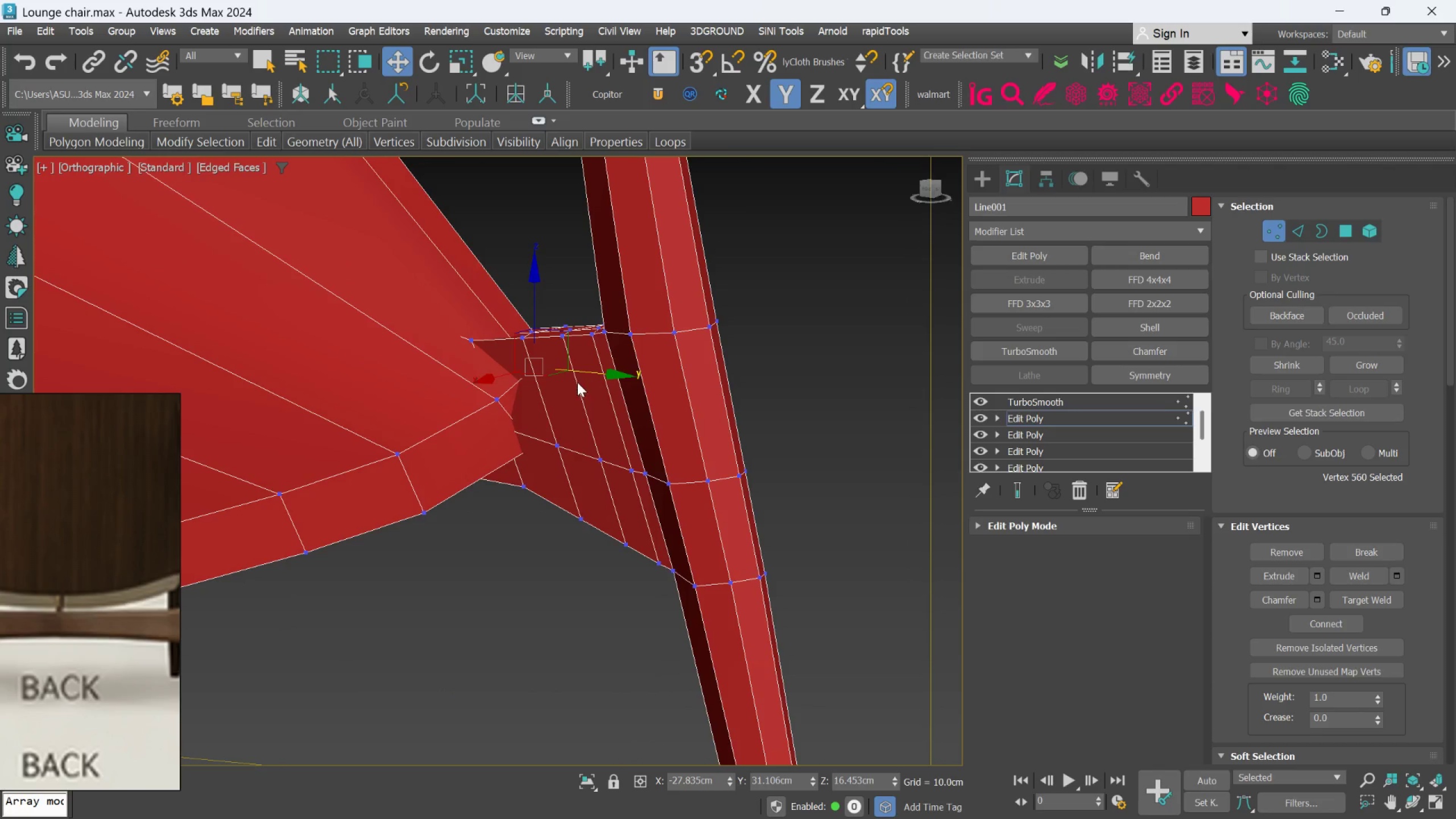 
scroll: coordinate [577, 382], scroll_direction: up, amount: 1.0
 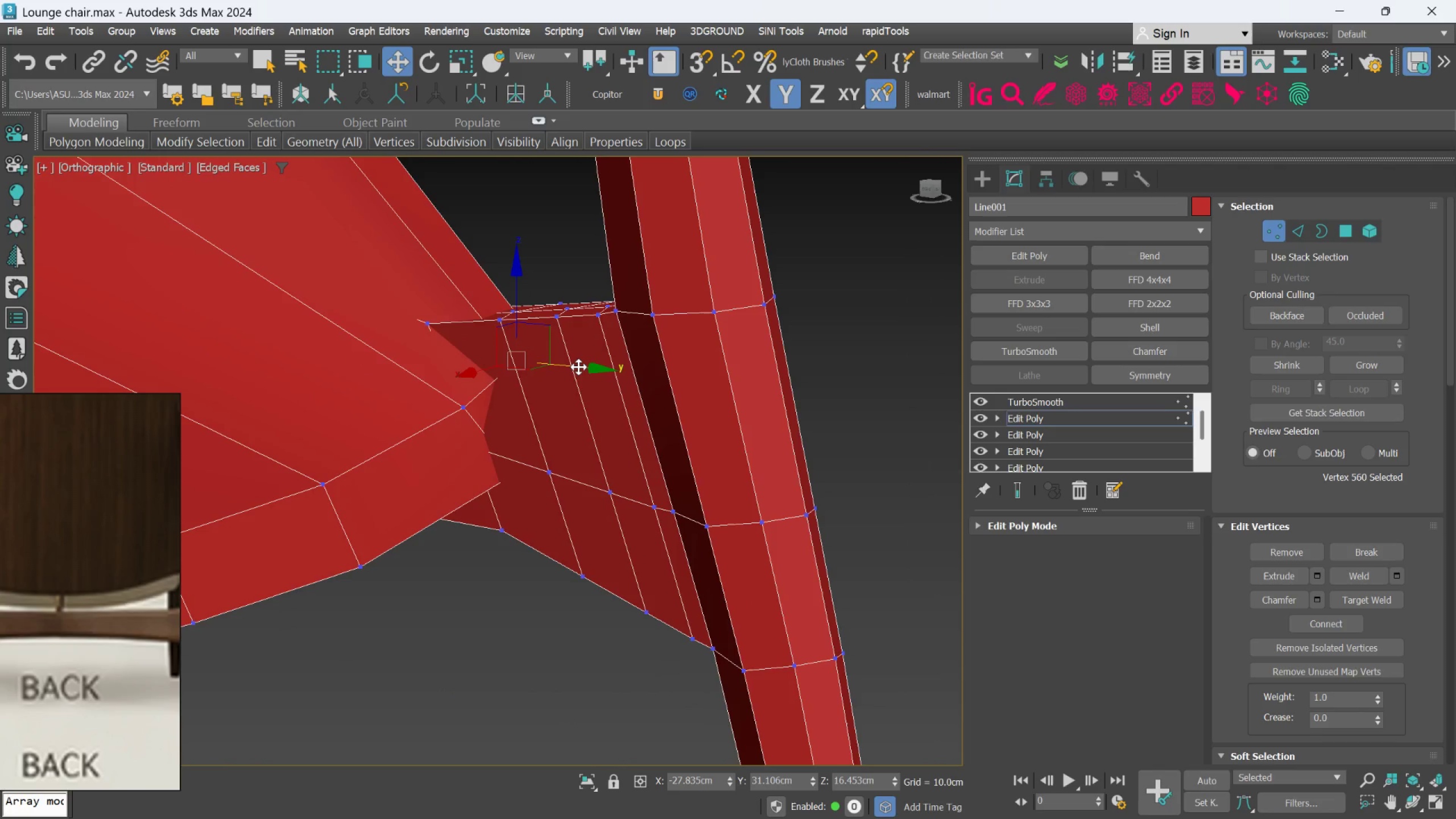 
left_click_drag(start_coordinate=[578, 367], to_coordinate=[582, 369])
 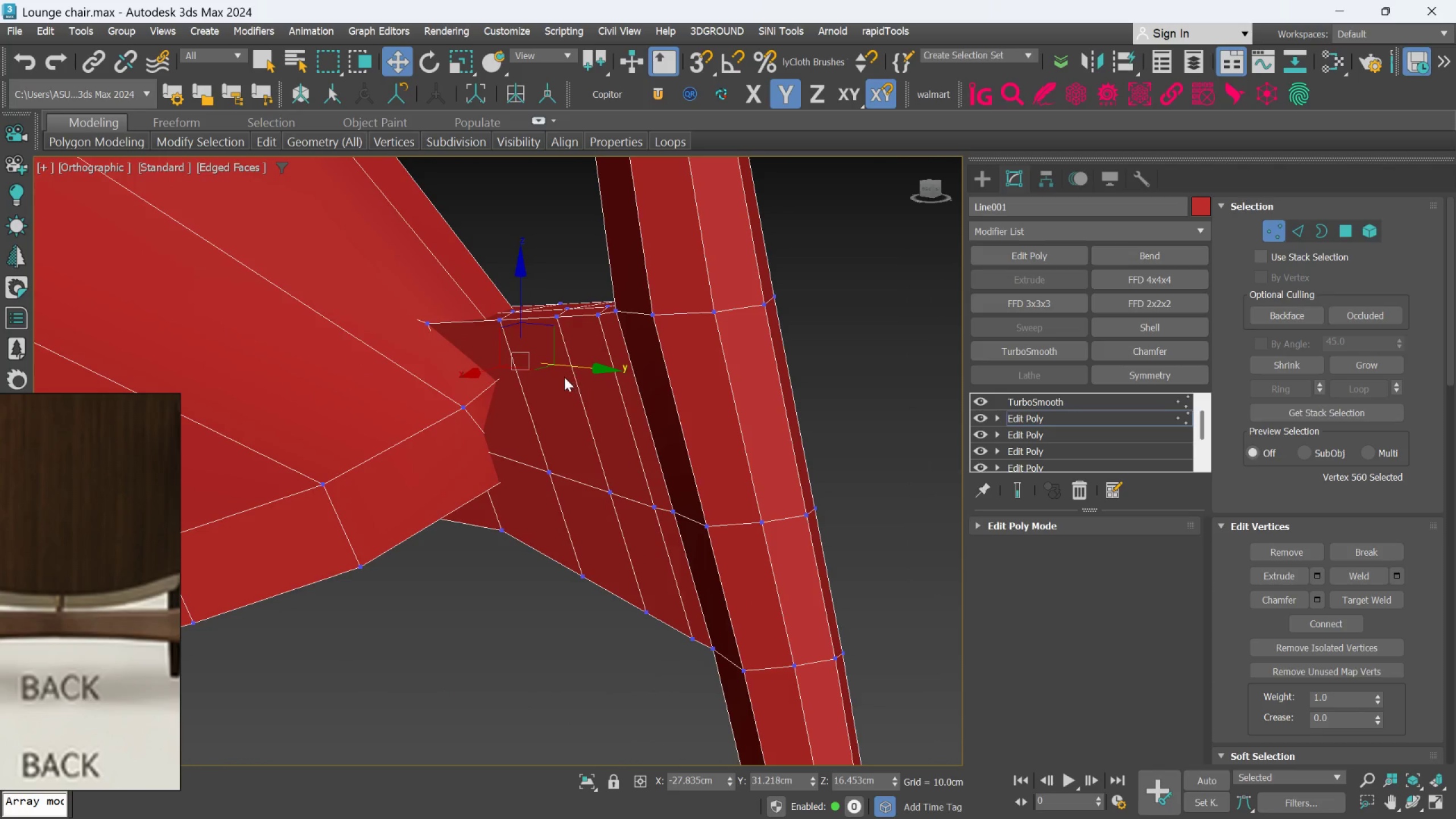 
hold_key(key=AltLeft, duration=0.45)
 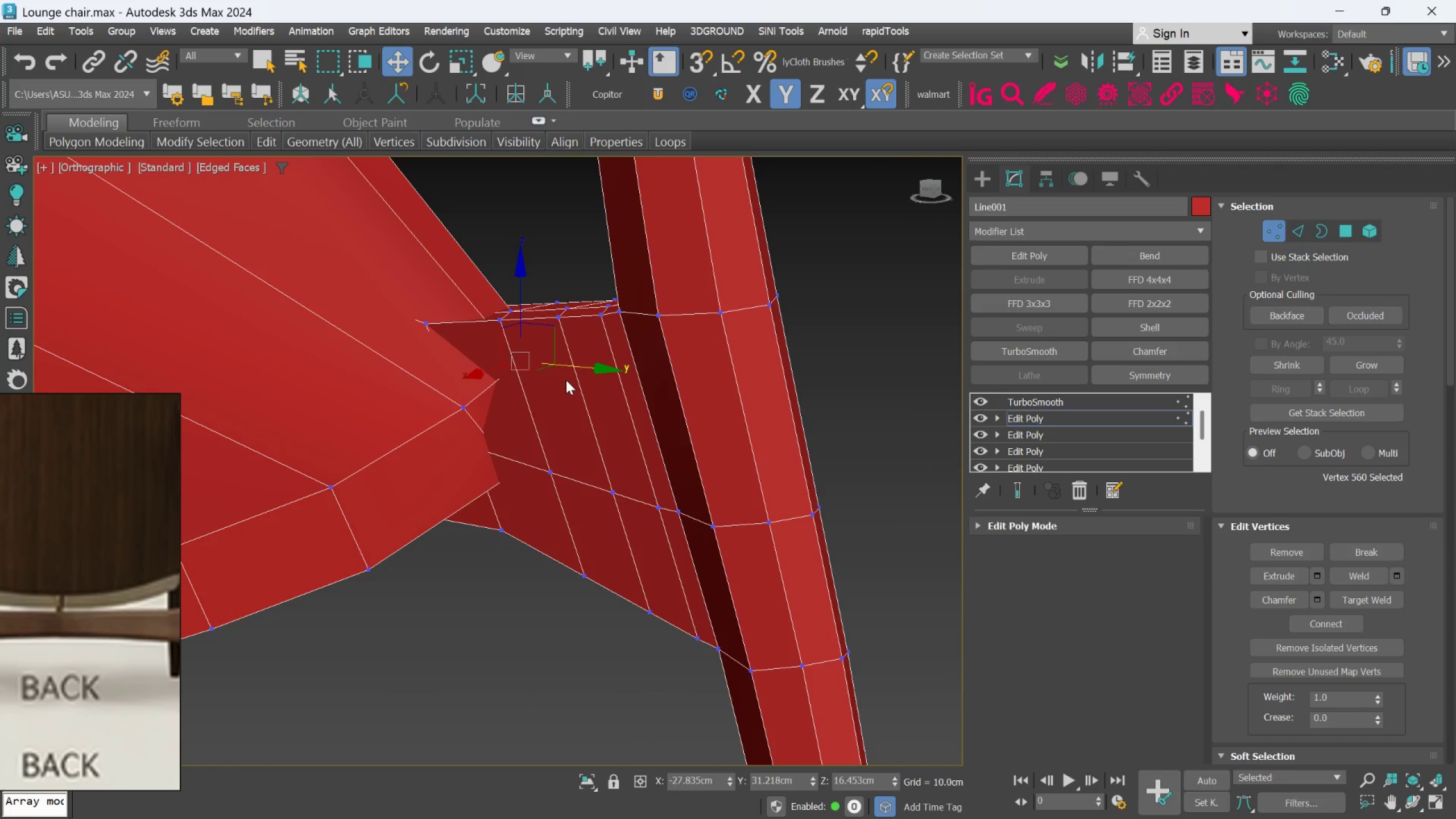 
key(F3)
 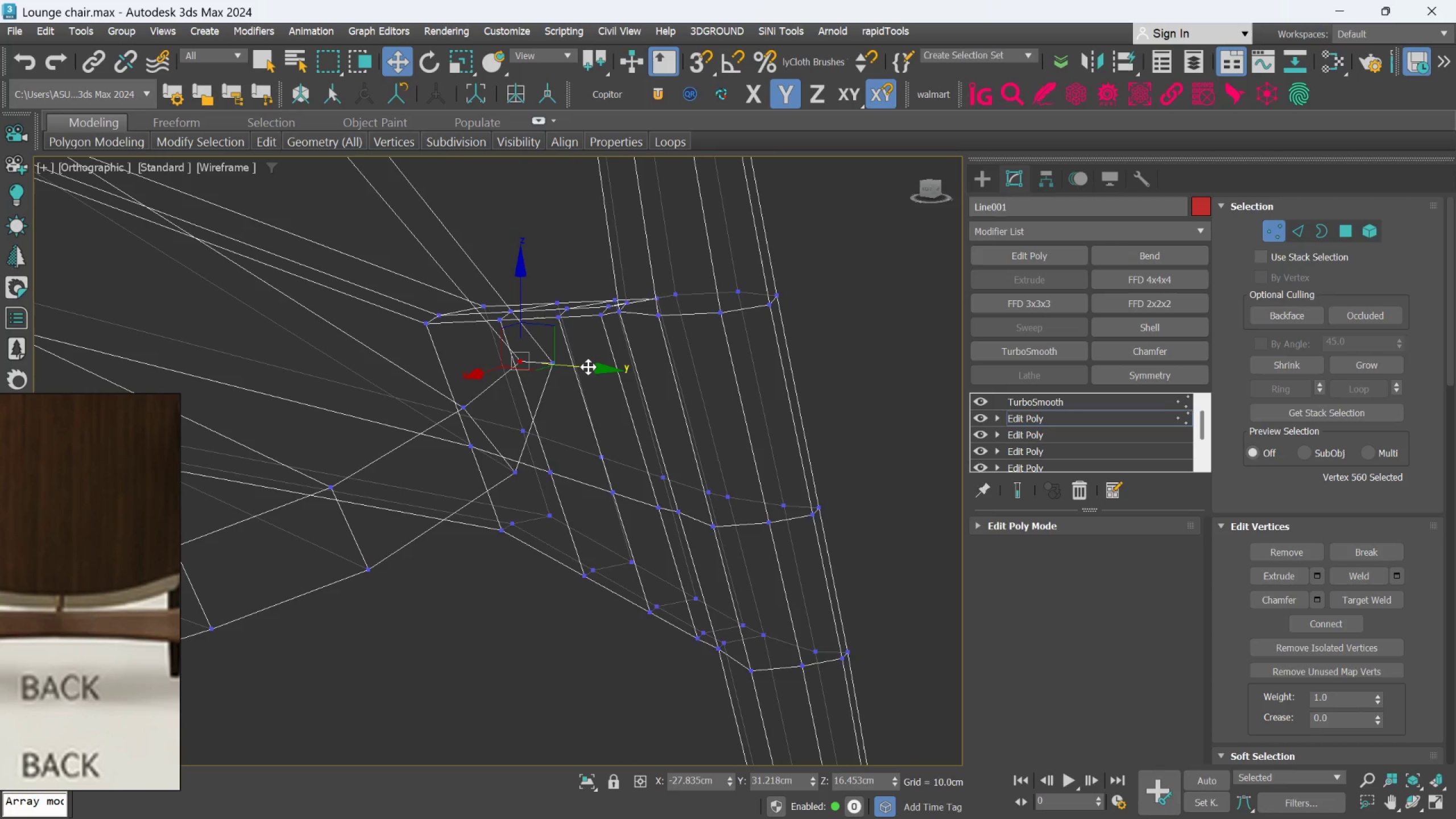 
left_click_drag(start_coordinate=[588, 367], to_coordinate=[583, 365])
 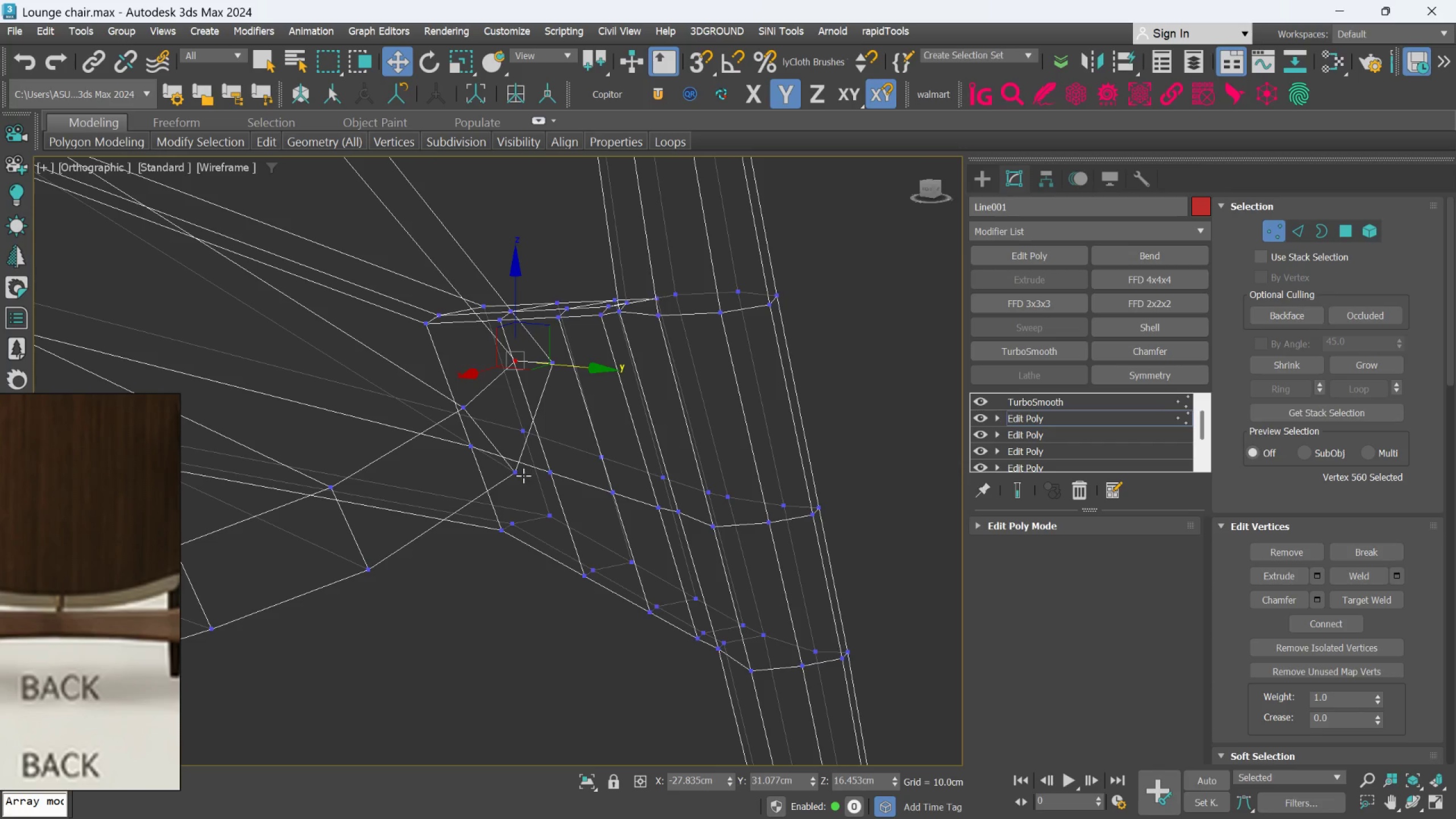 
left_click([519, 474])
 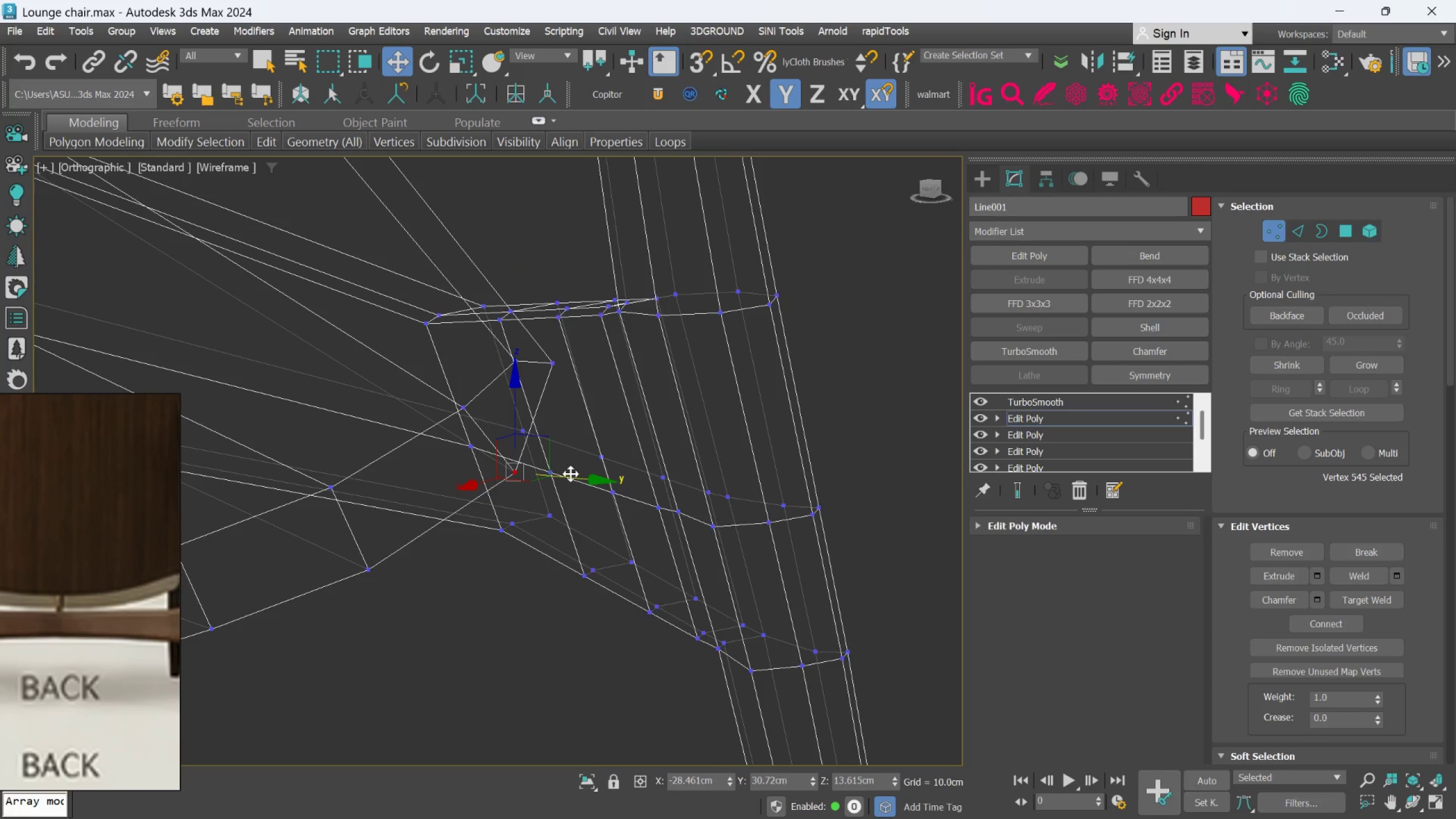 
left_click_drag(start_coordinate=[572, 476], to_coordinate=[609, 493])
 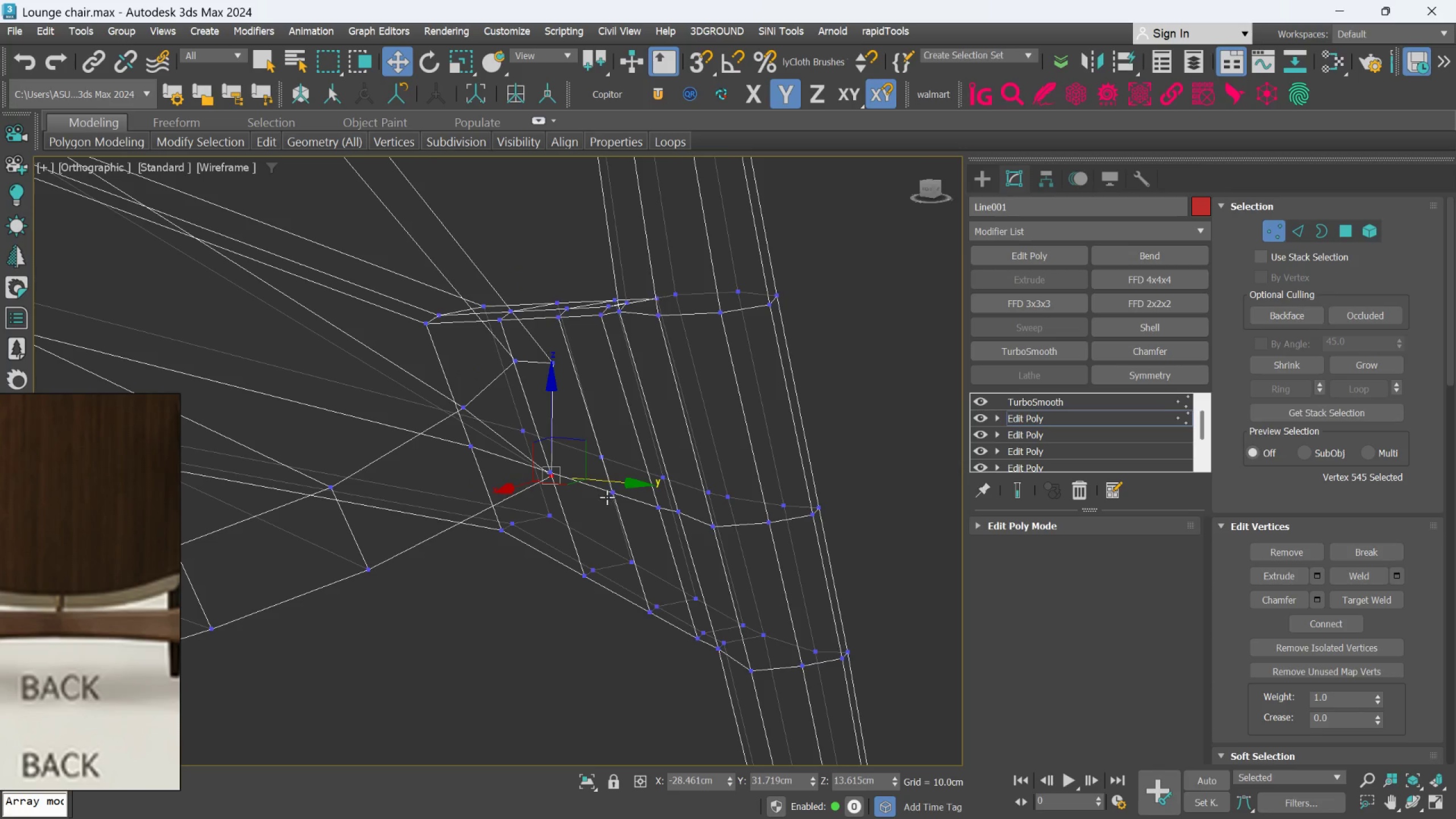 
key(F3)
 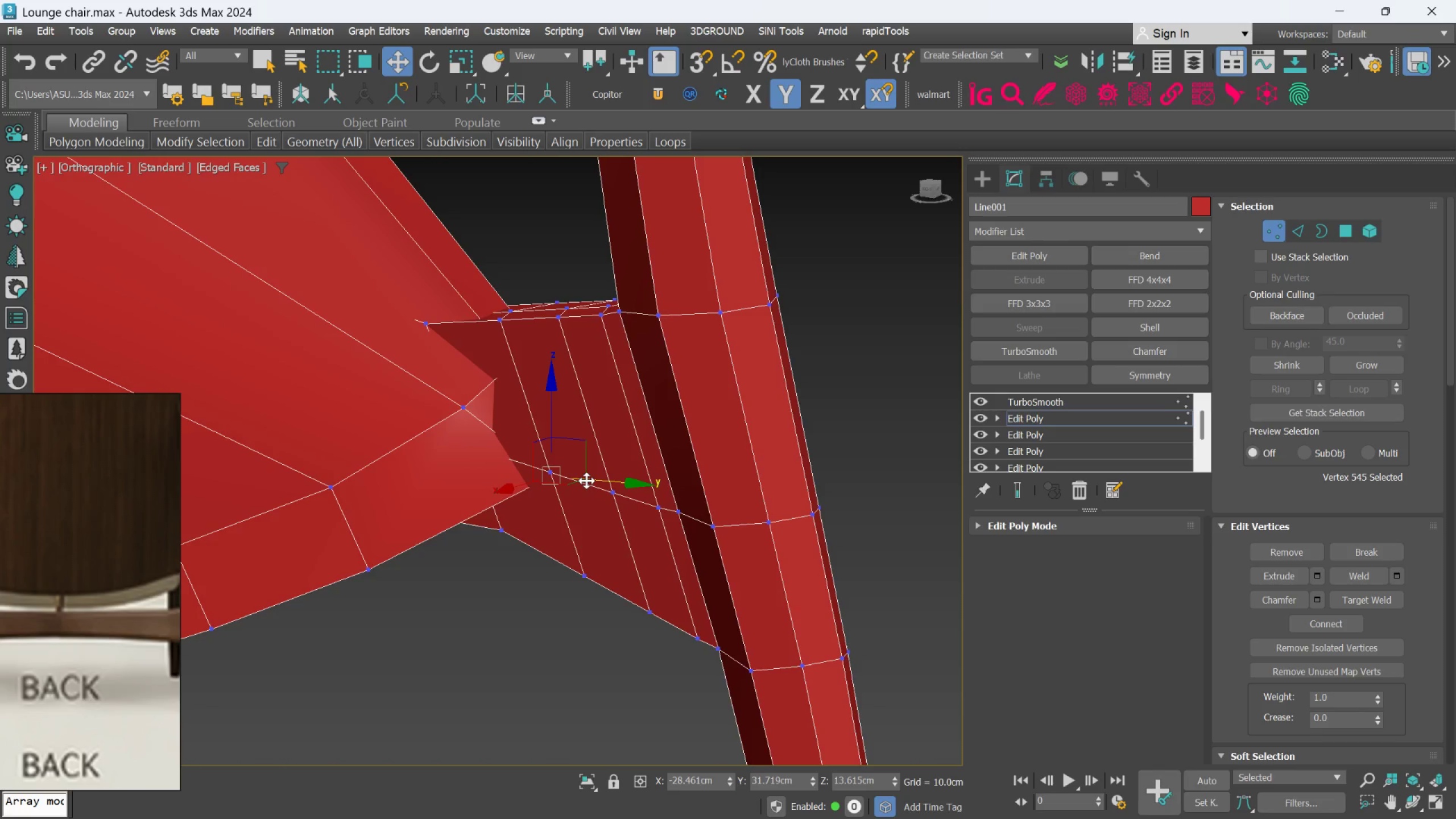 
scroll: coordinate [586, 476], scroll_direction: down, amount: 3.0
 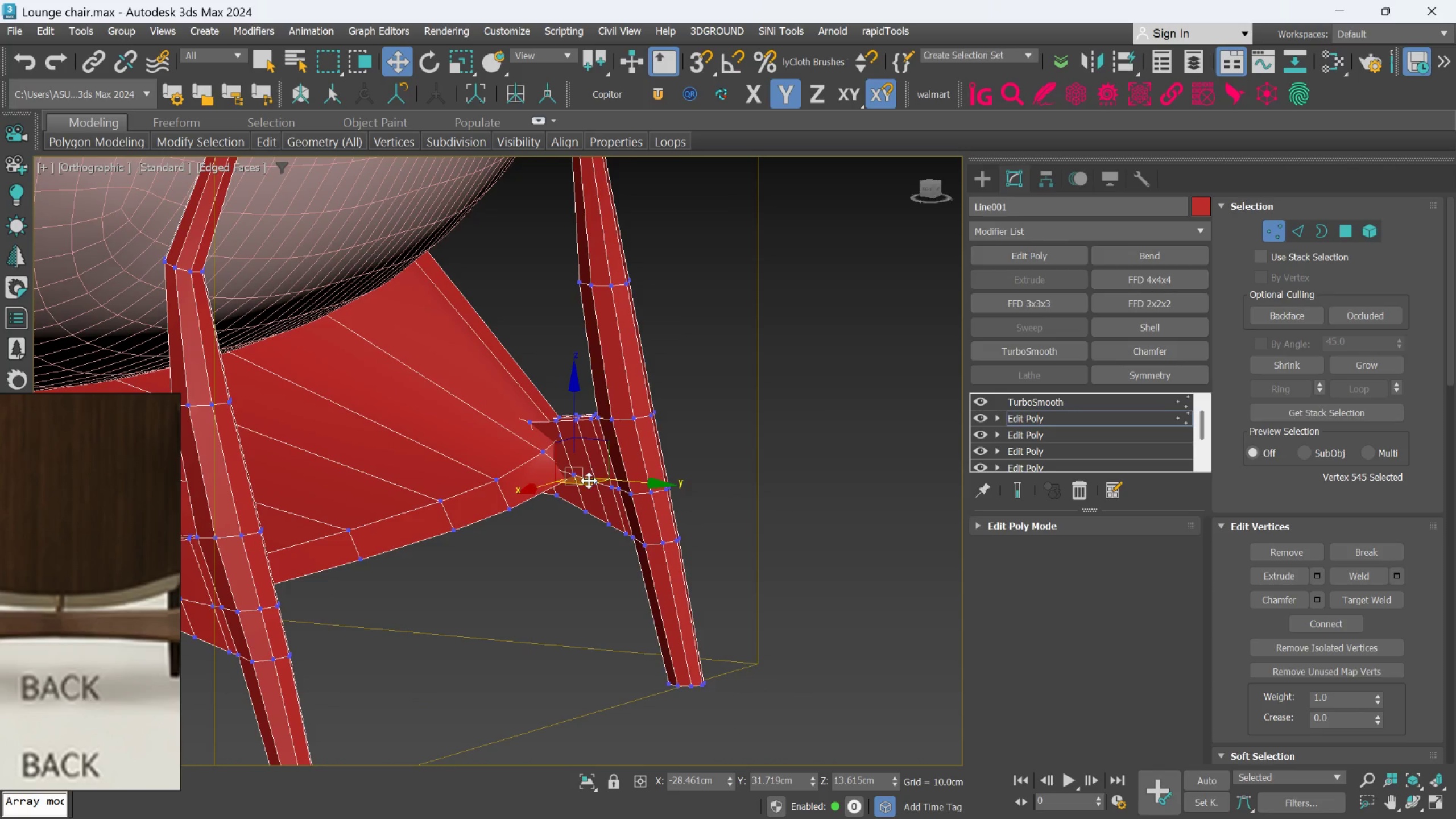 
hold_key(key=AltLeft, duration=1.5)
 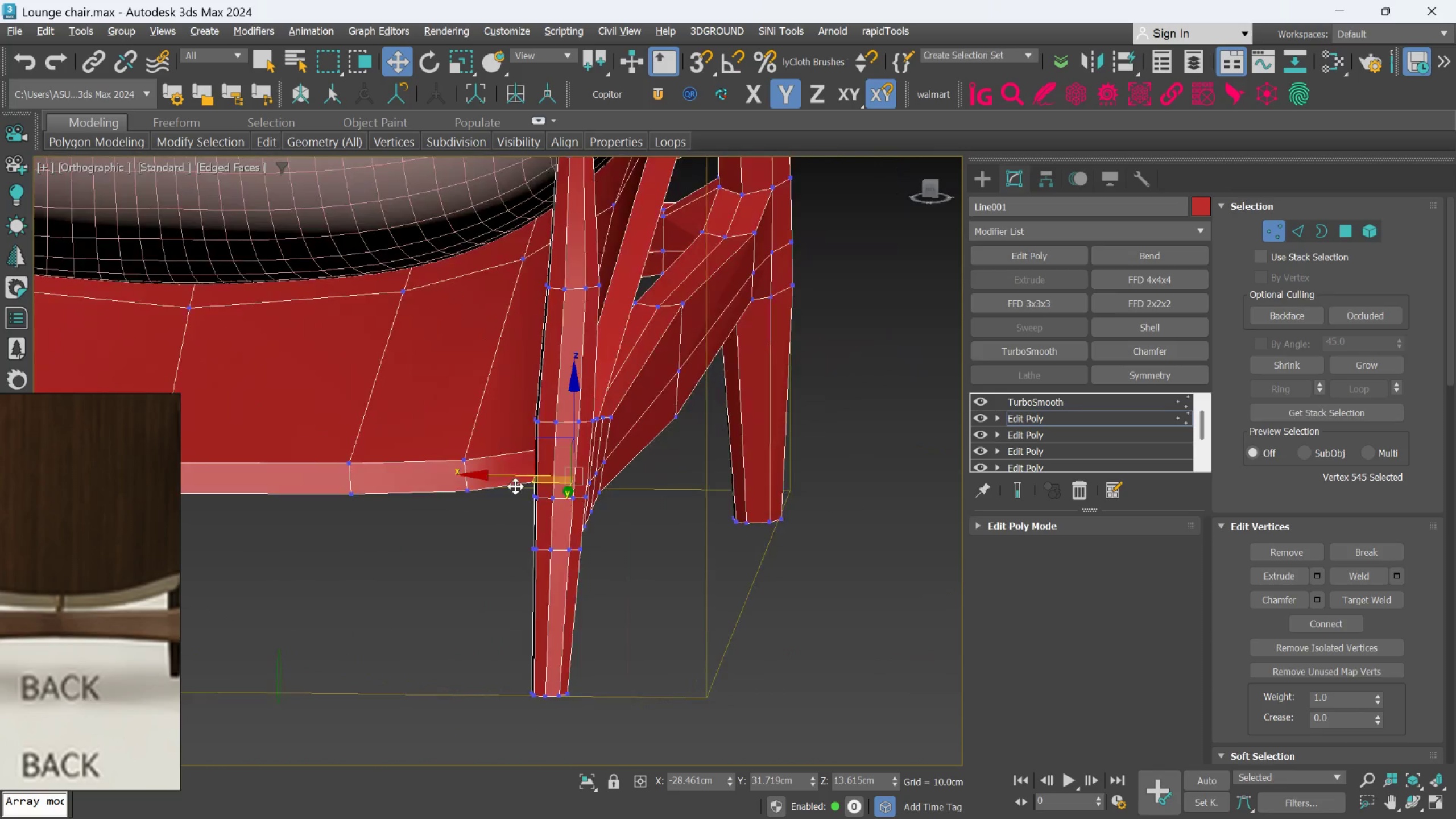 
hold_key(key=AltLeft, duration=1.51)
 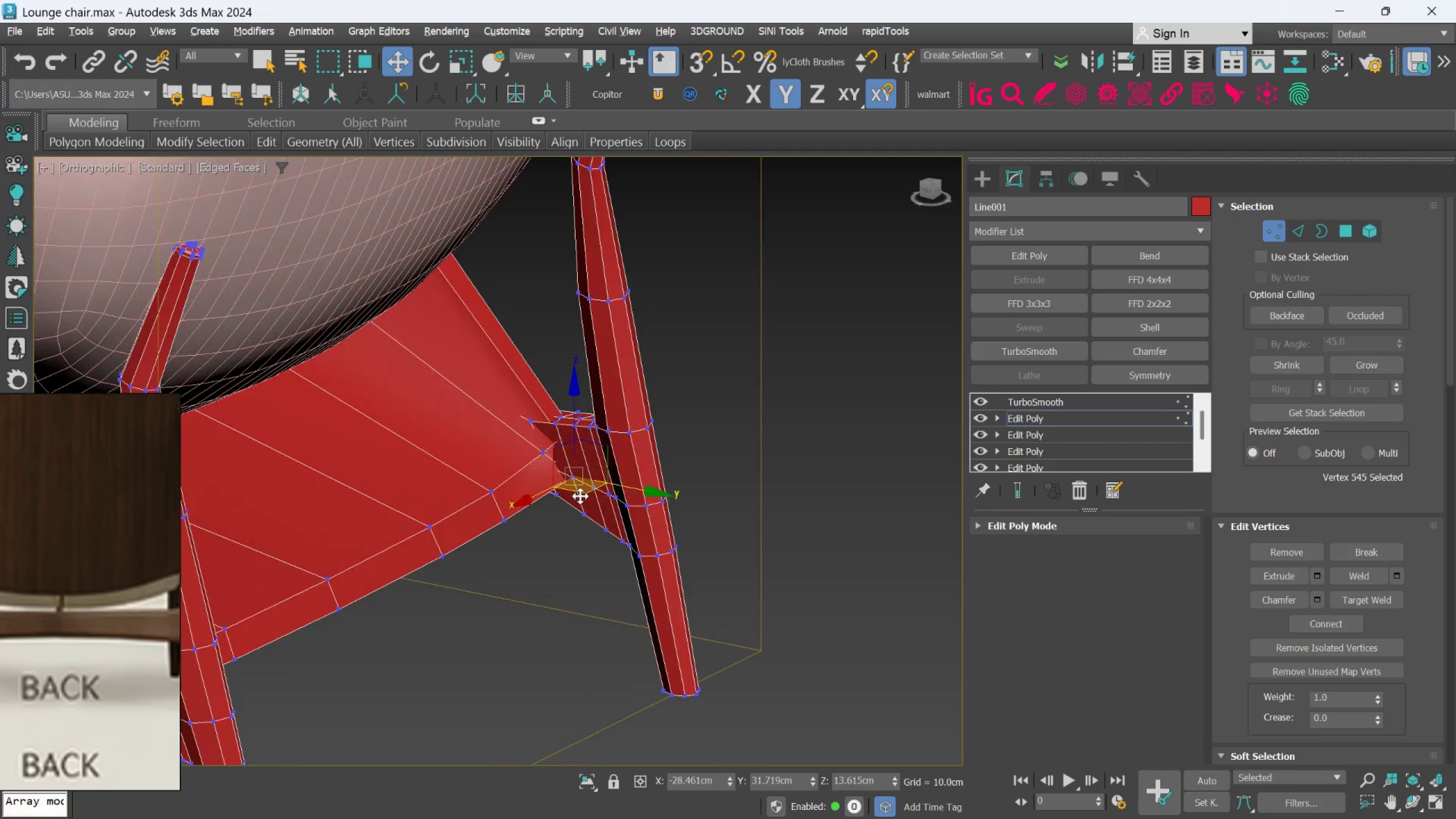 
hold_key(key=AltLeft, duration=0.61)
 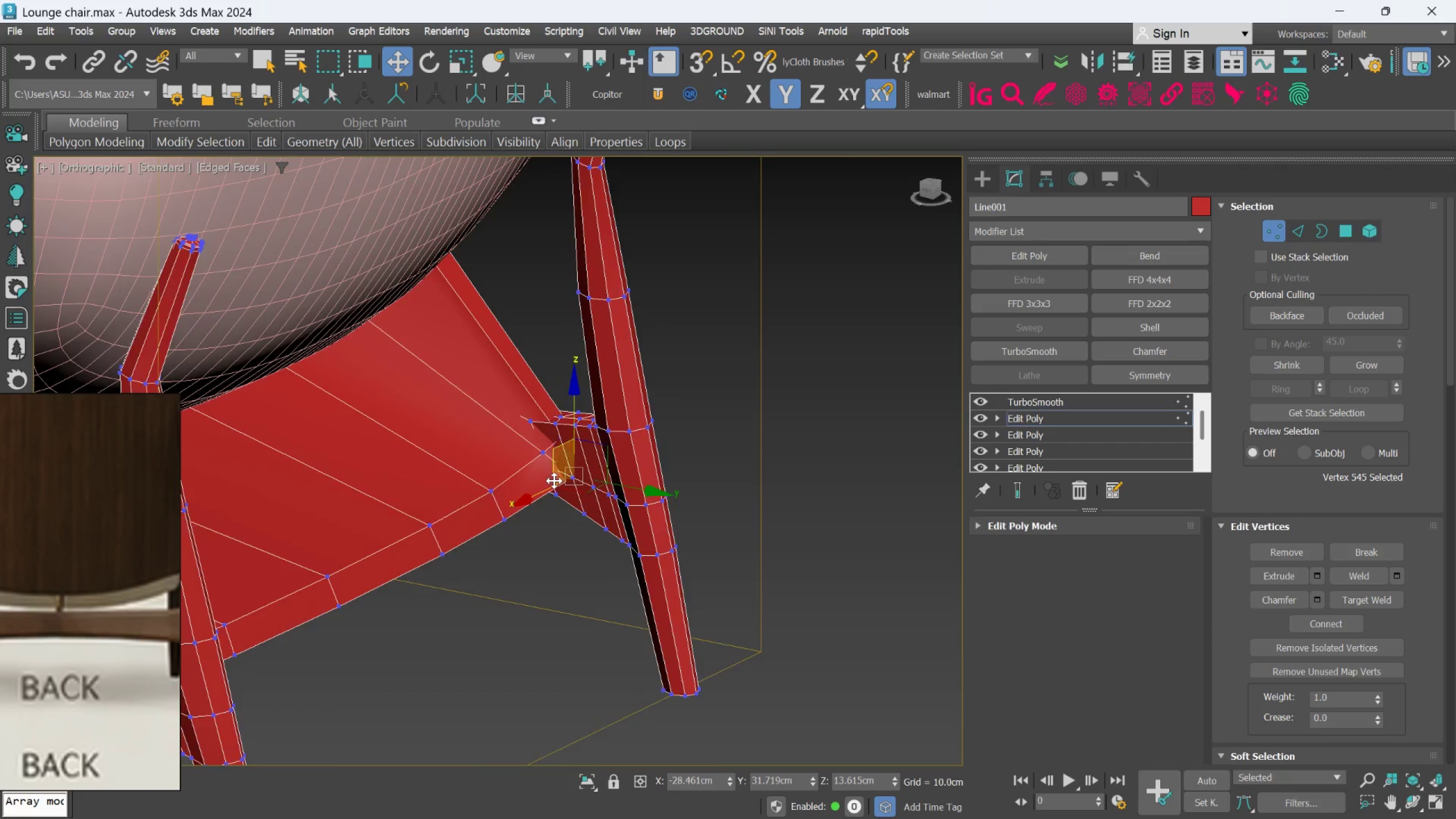 
scroll: coordinate [554, 480], scroll_direction: up, amount: 2.0
 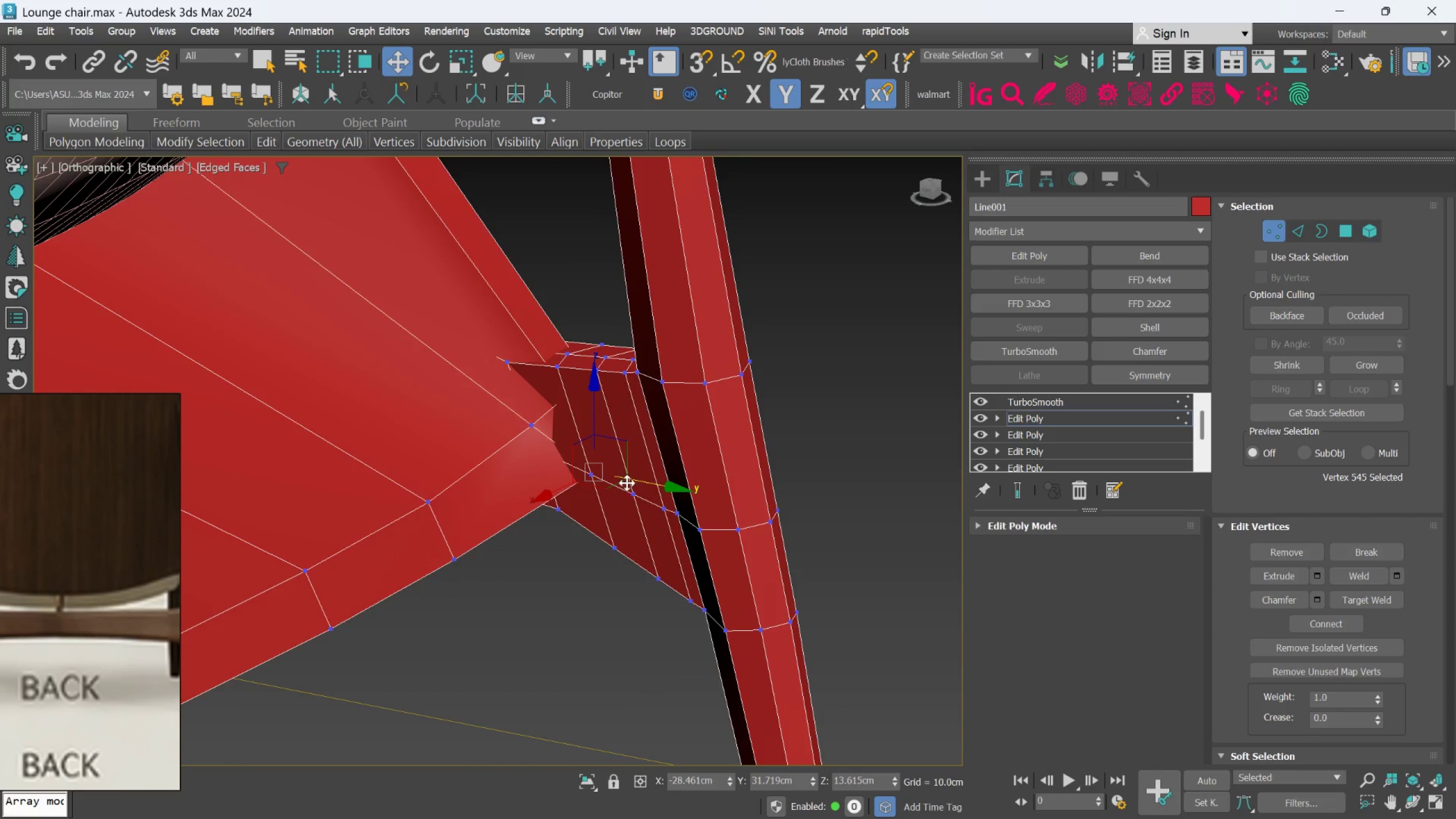 
key(Control+Z)
 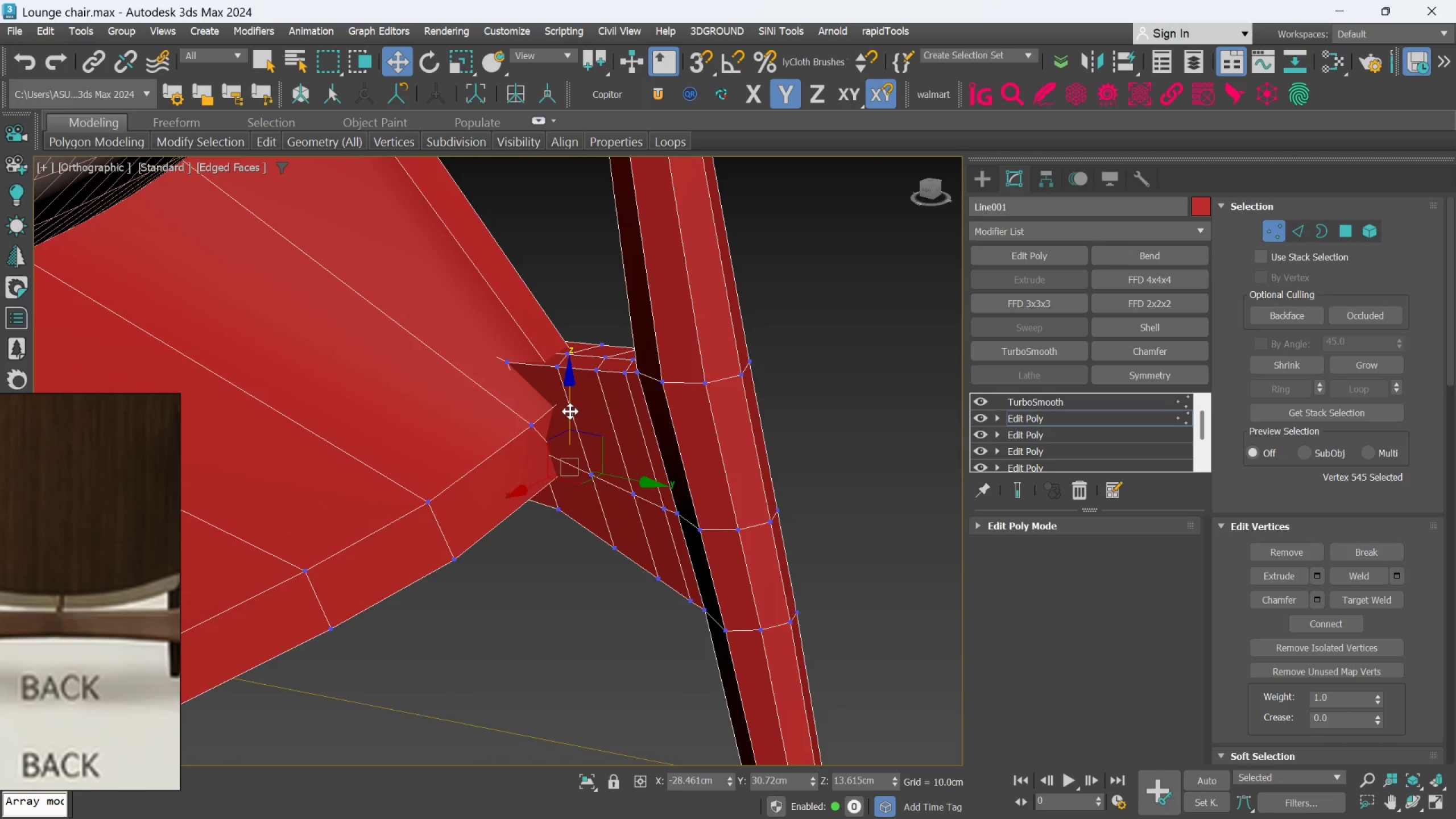 
key(F3)
 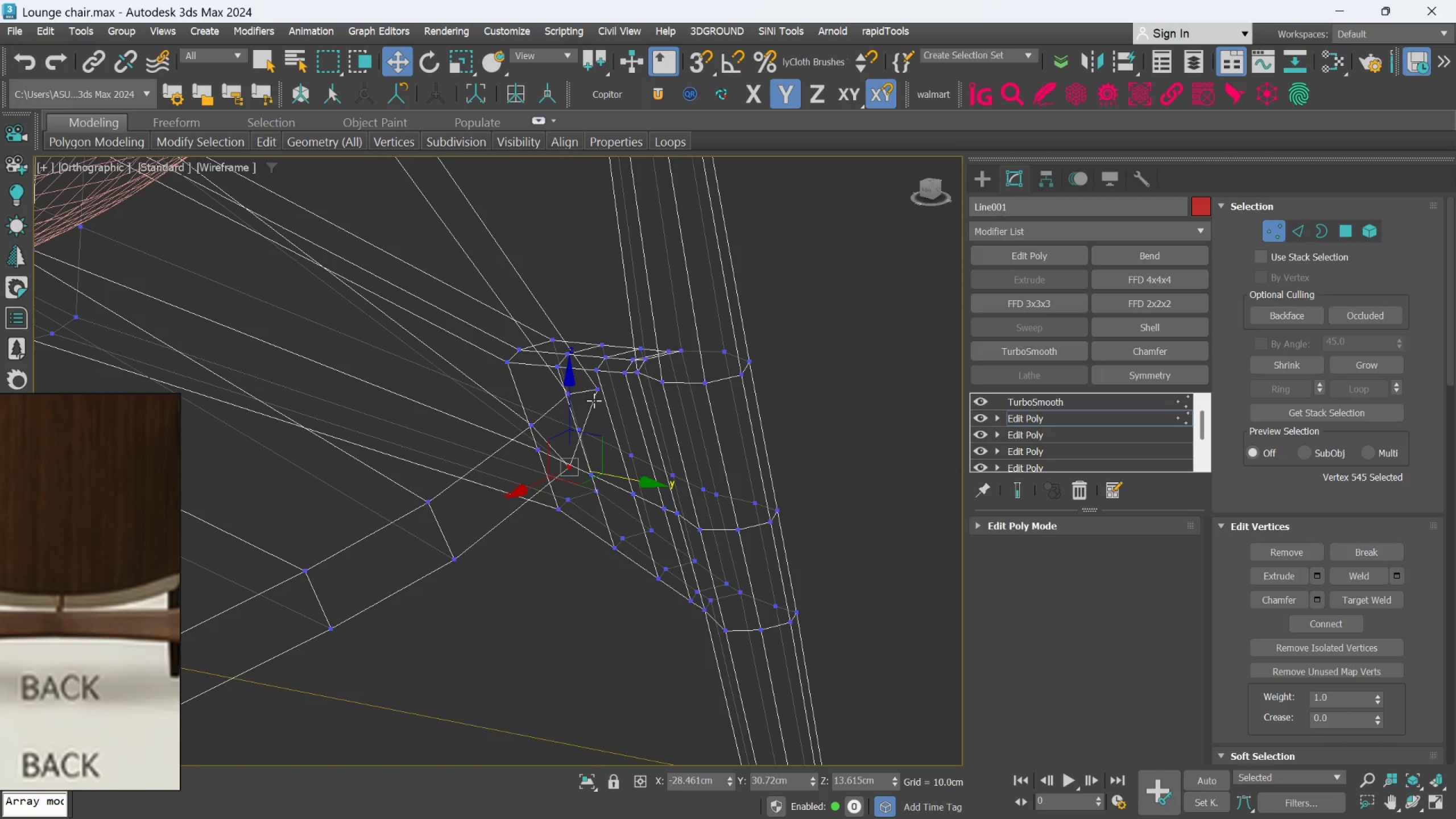 
left_click([568, 394])
 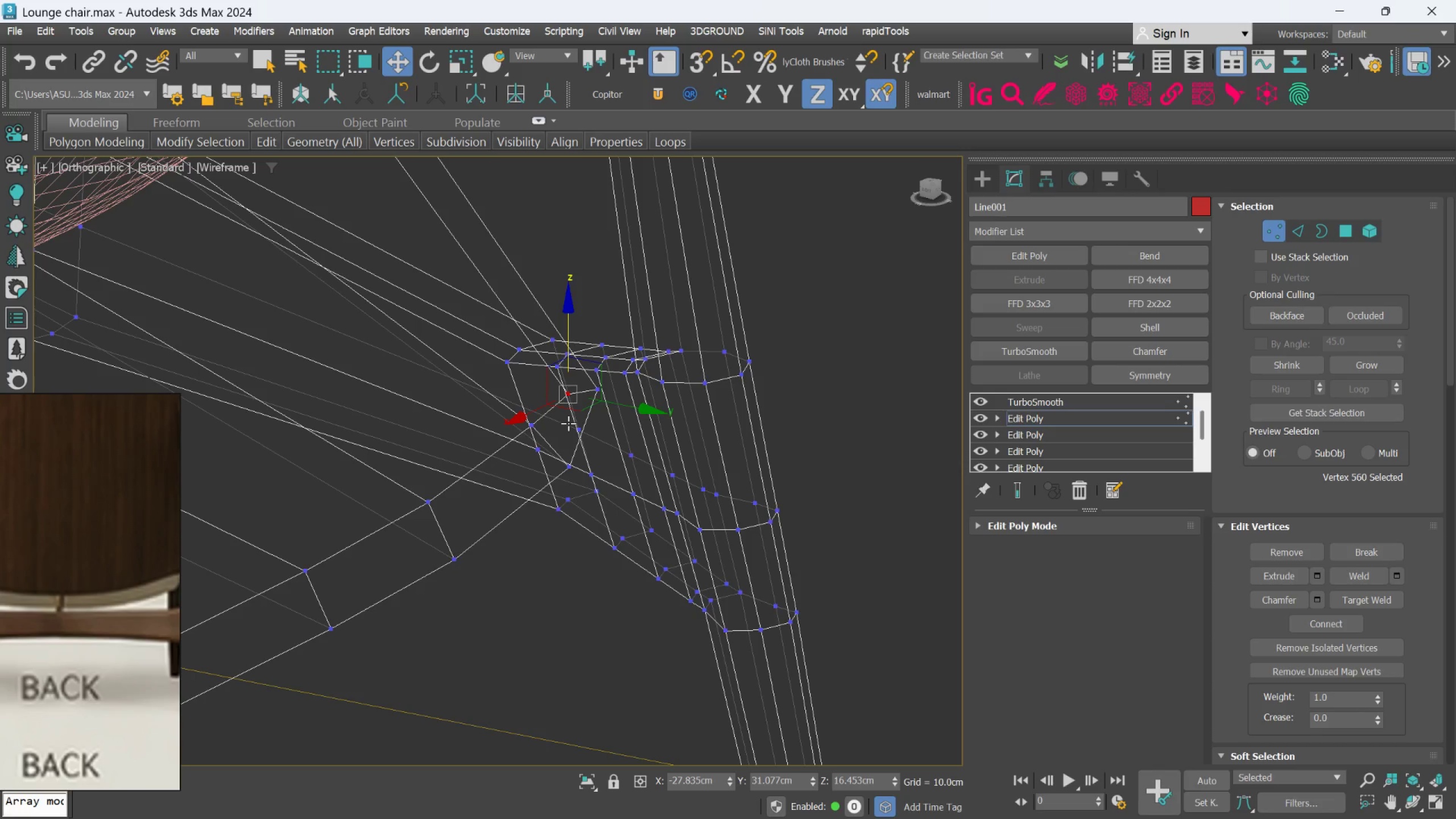 
key(Control+Z)
 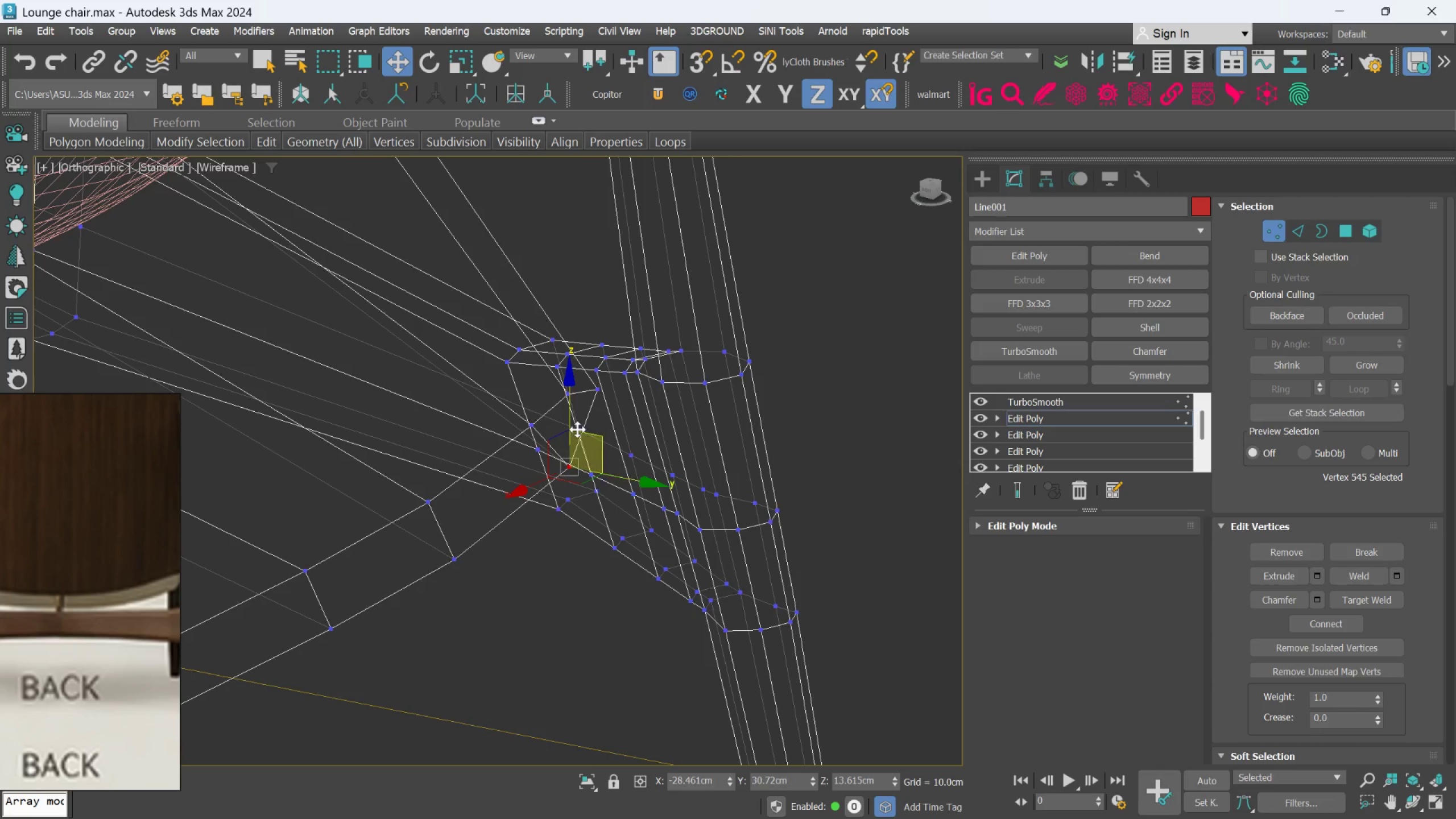 
key(Control+Z)
 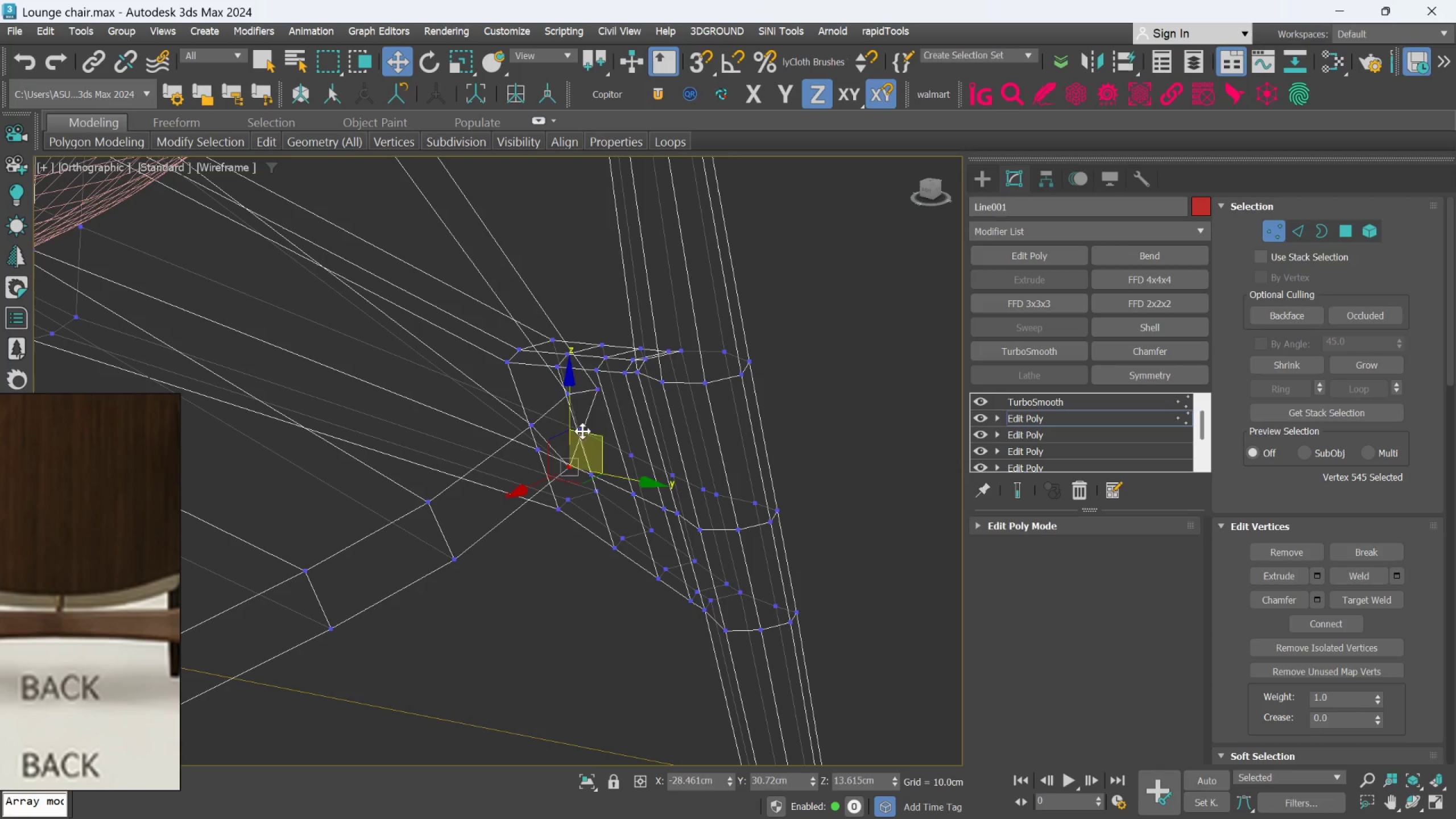 
key(Control+Z)
 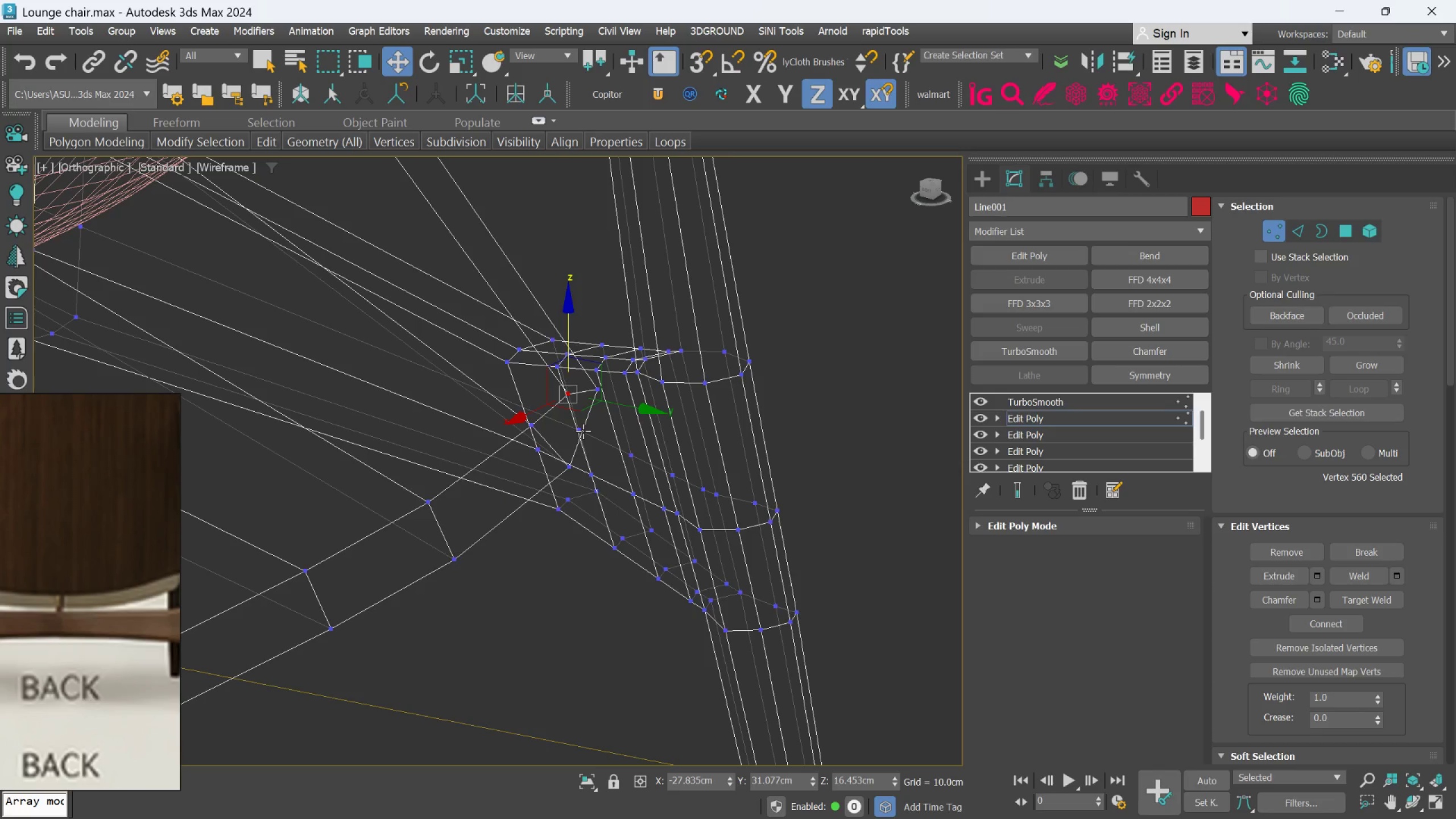 
key(Control+Z)
 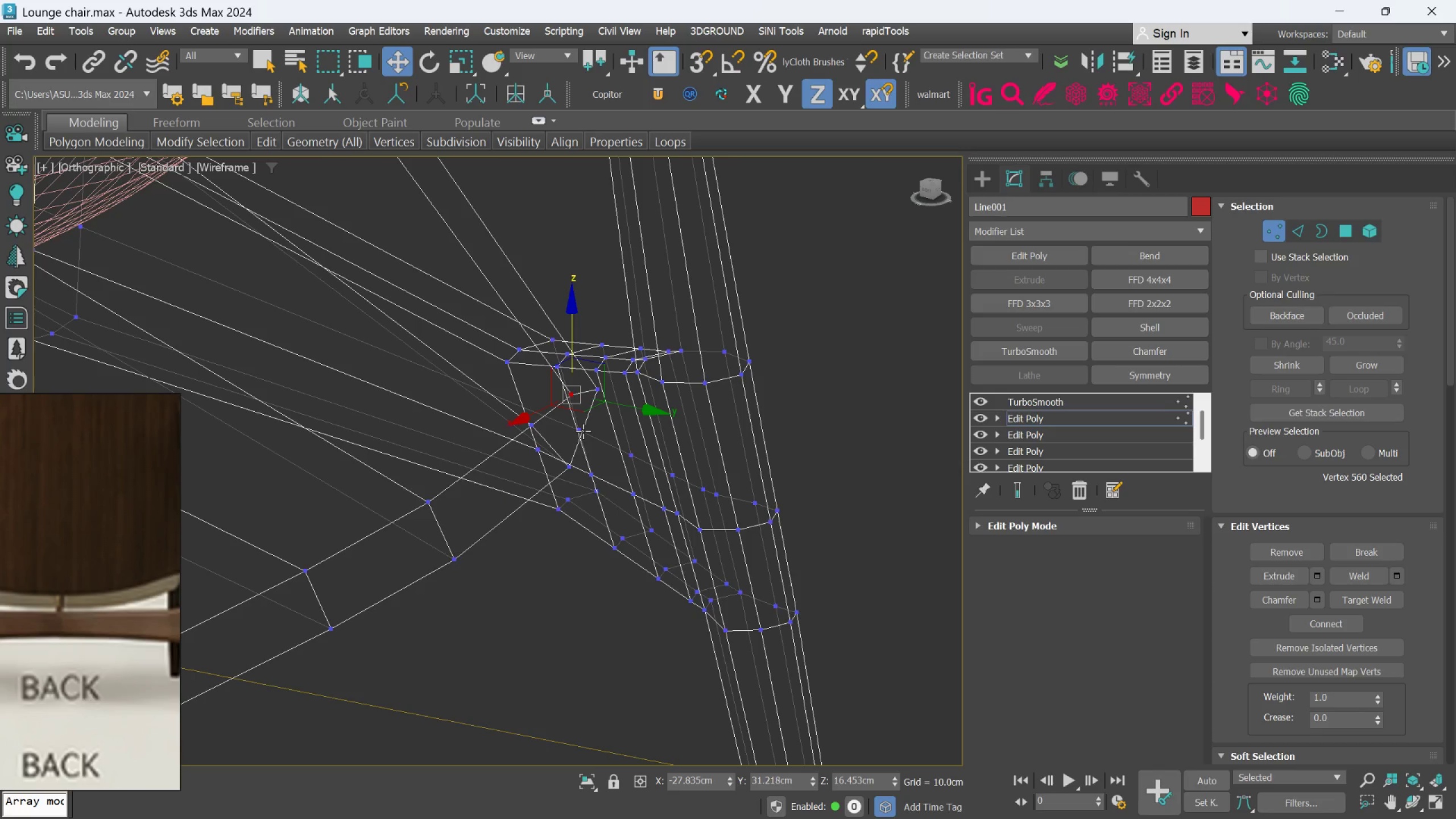 
key(Control+Z)
 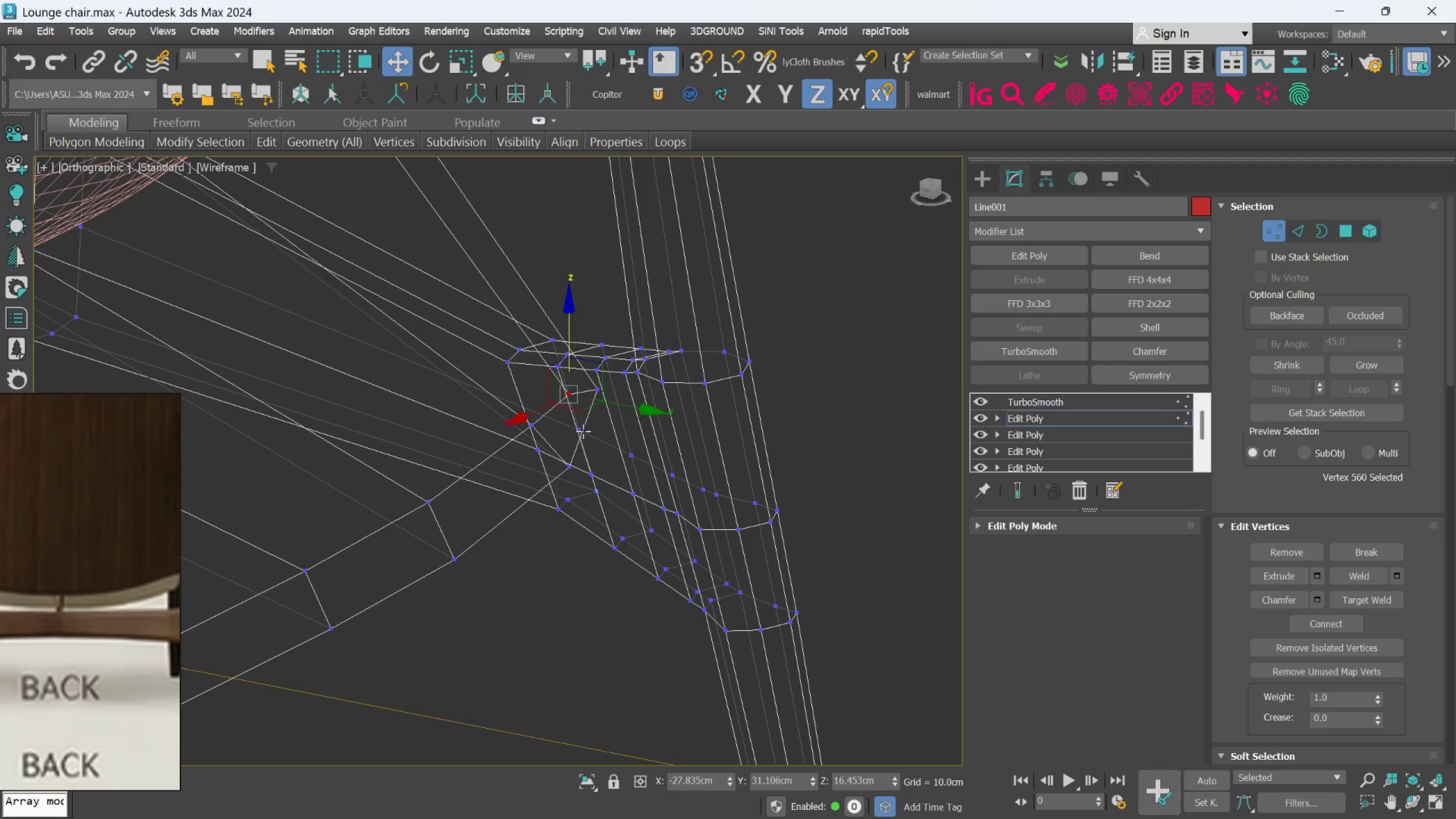 
key(Control+Z)
 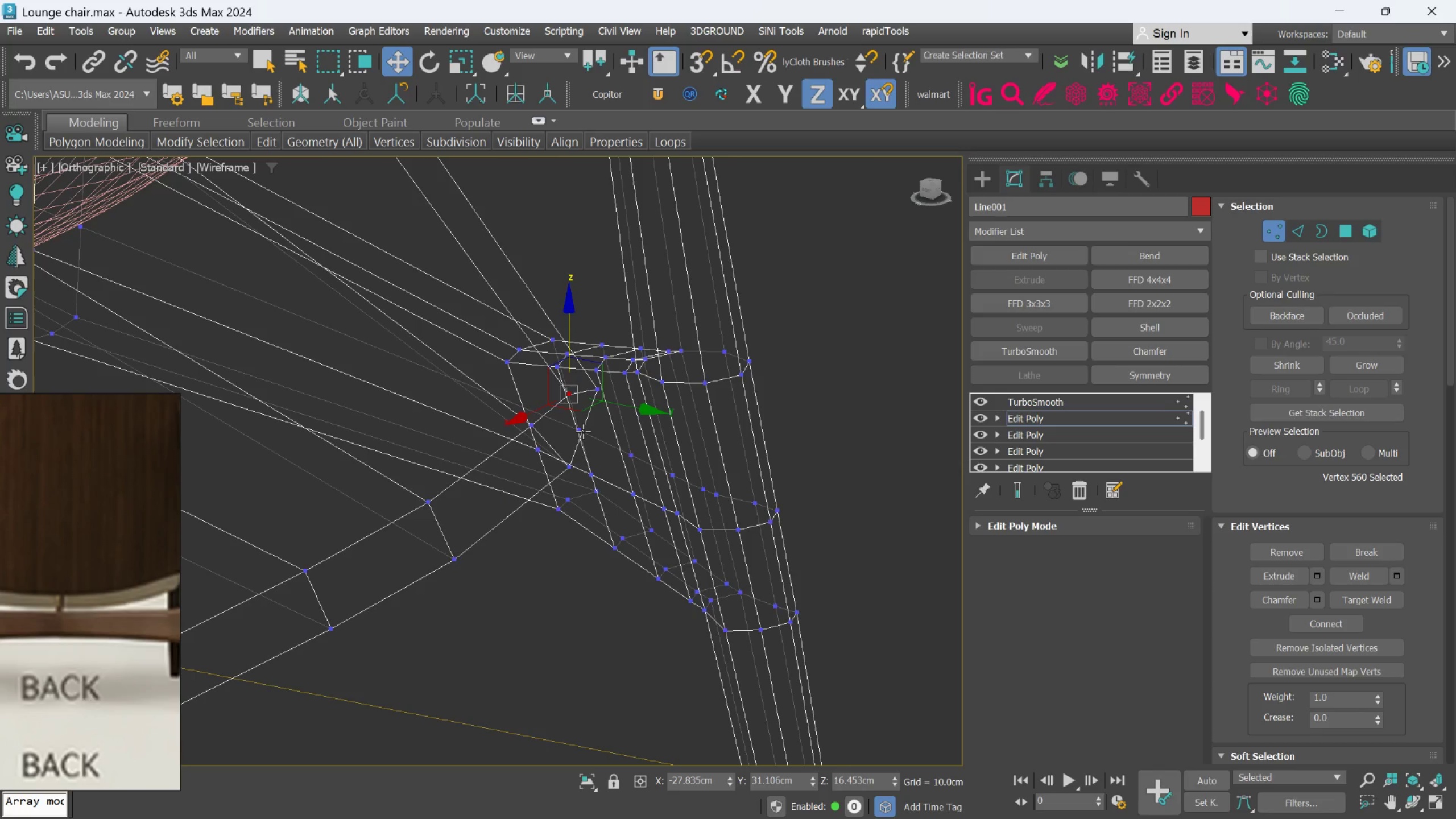 
key(Control+Z)
 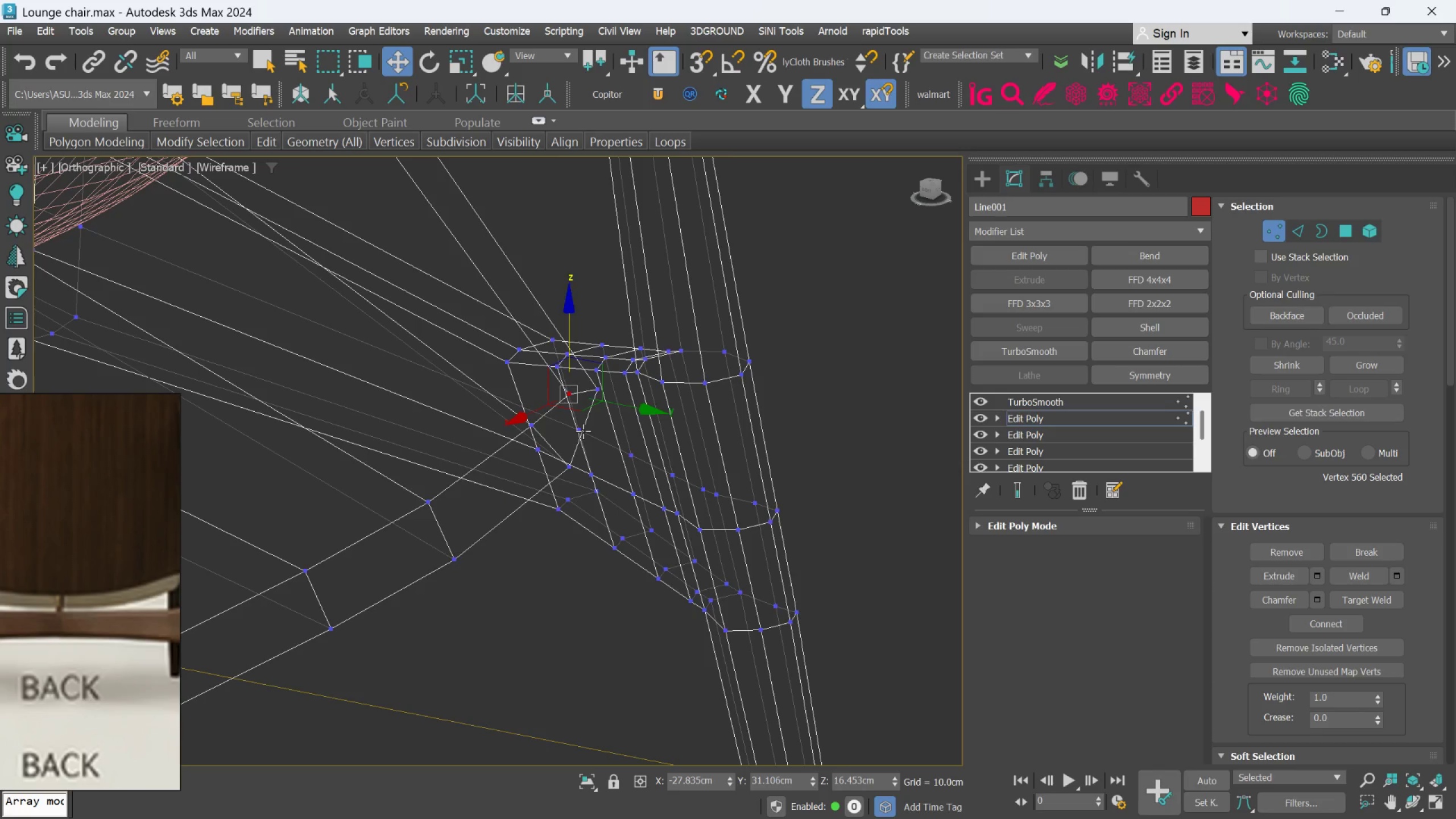 
key(Control+Z)
 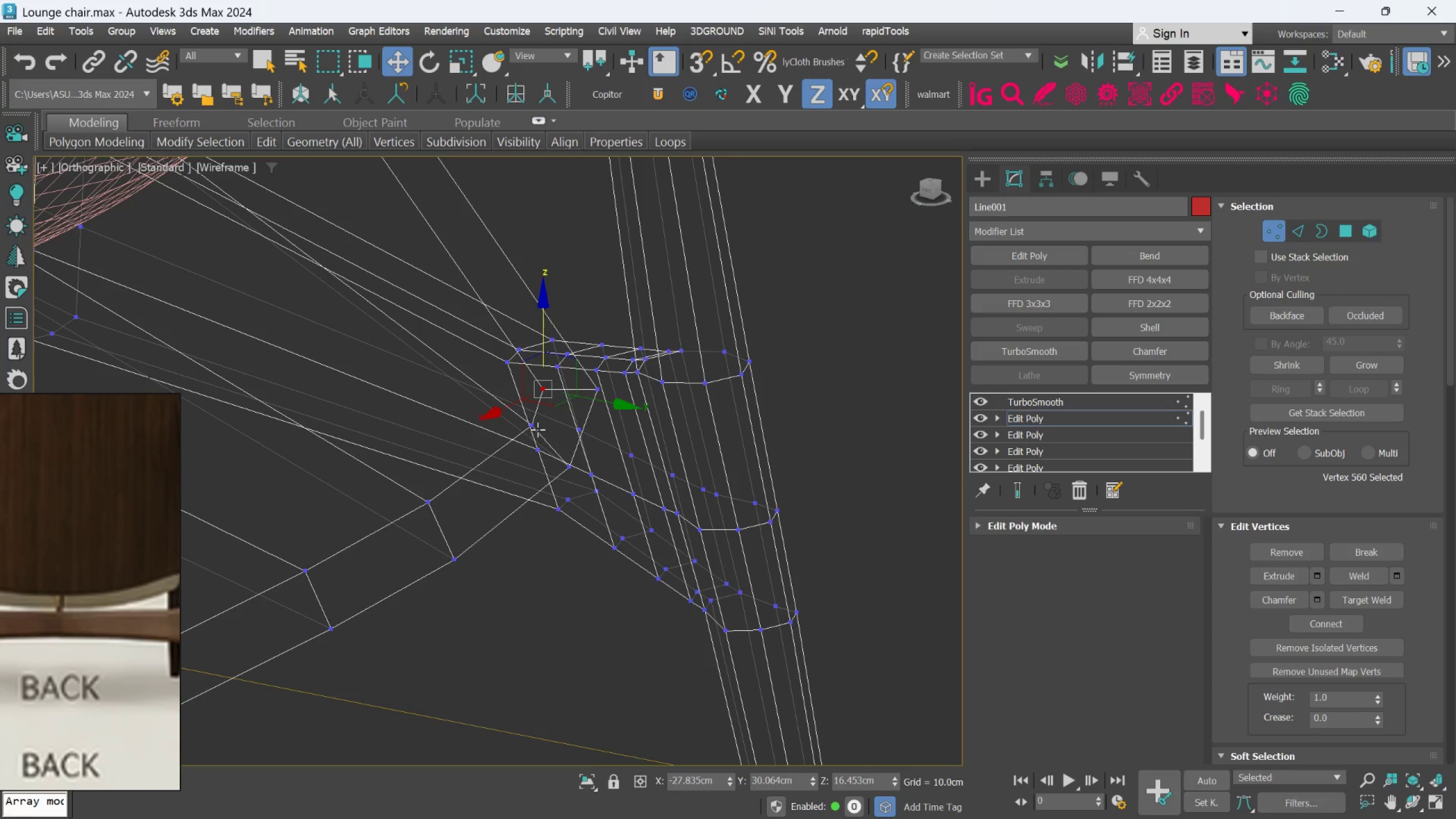 
left_click([537, 429])
 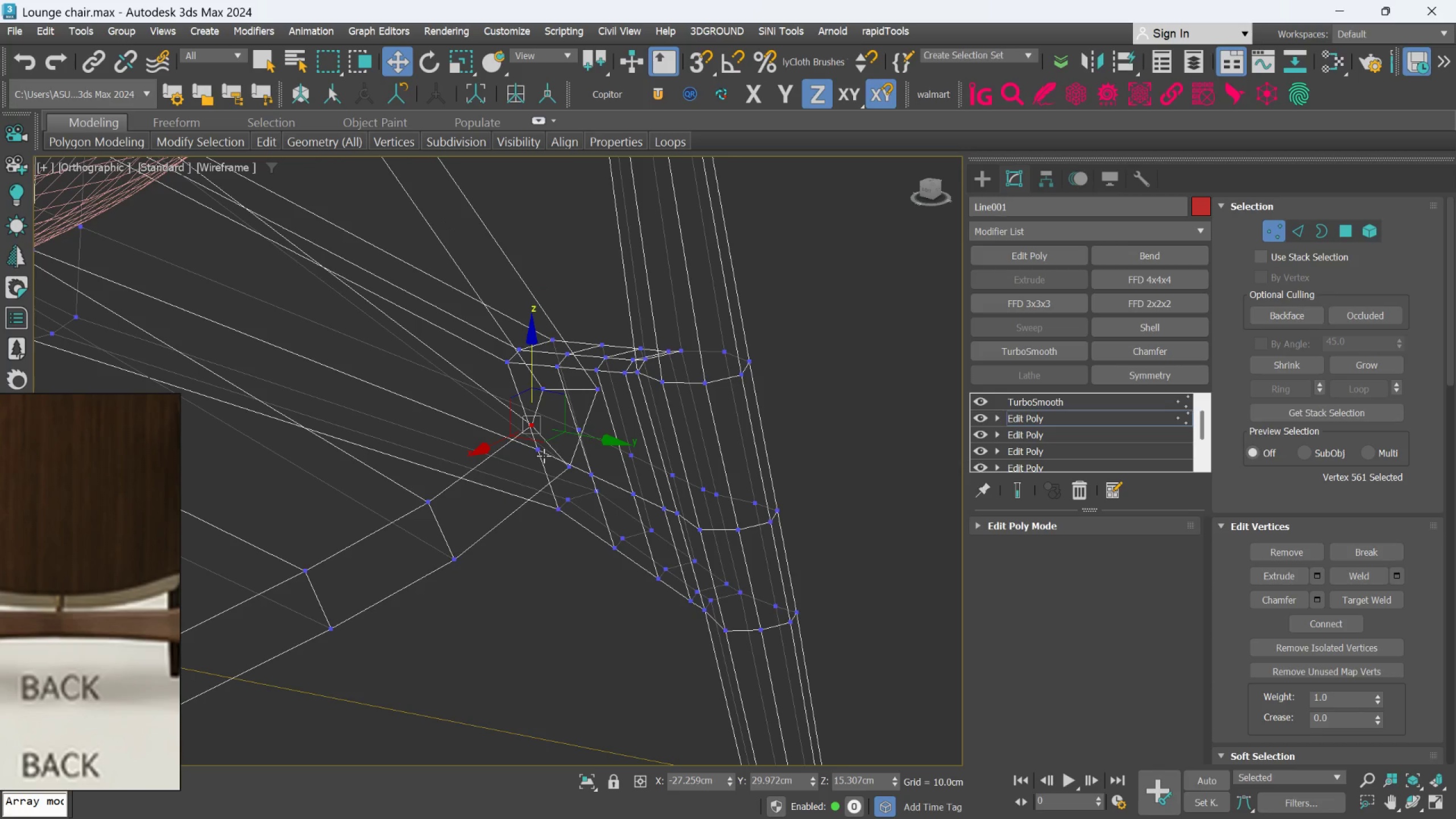 
key(F3)
 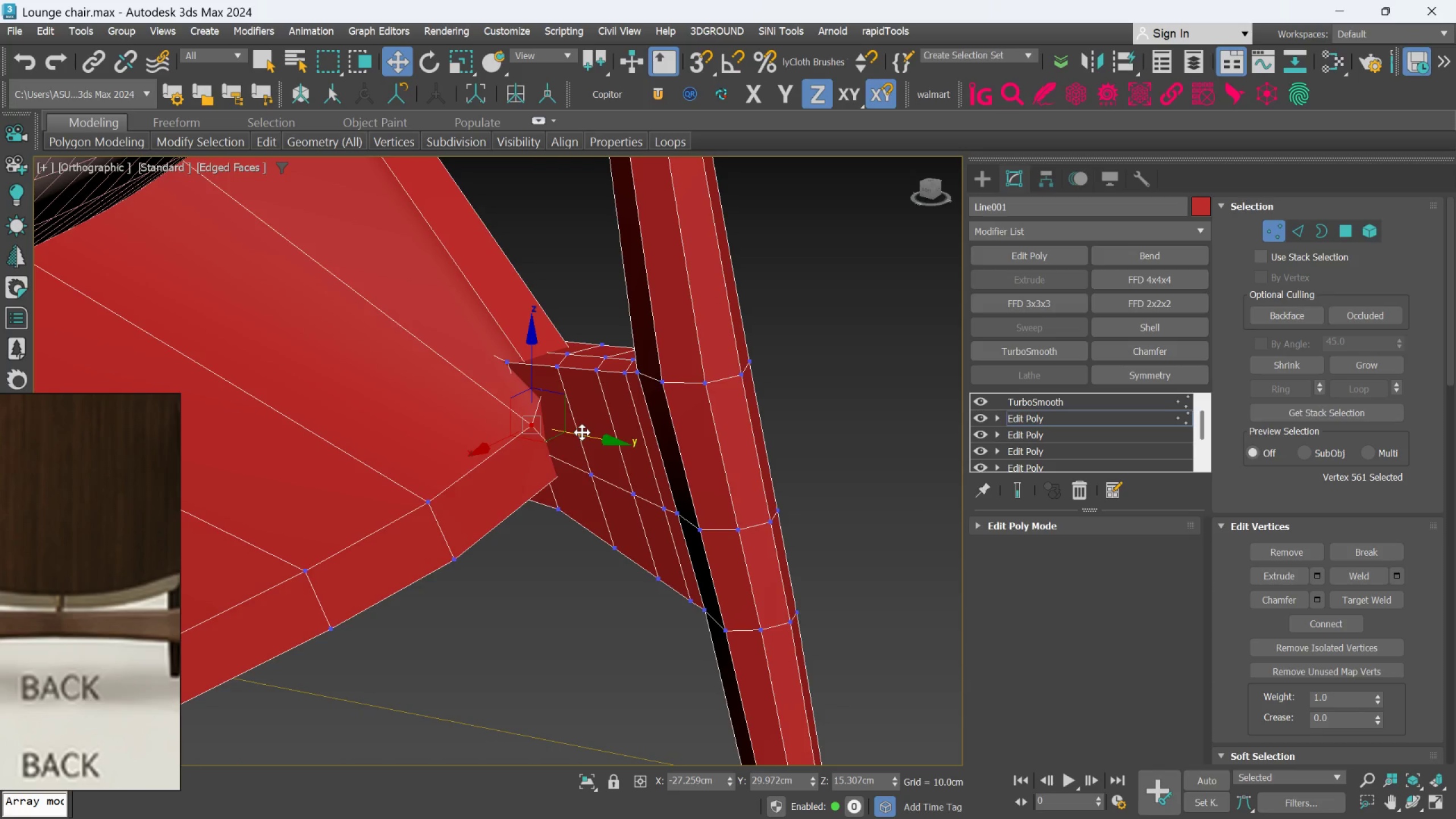 
left_click_drag(start_coordinate=[582, 432], to_coordinate=[626, 432])
 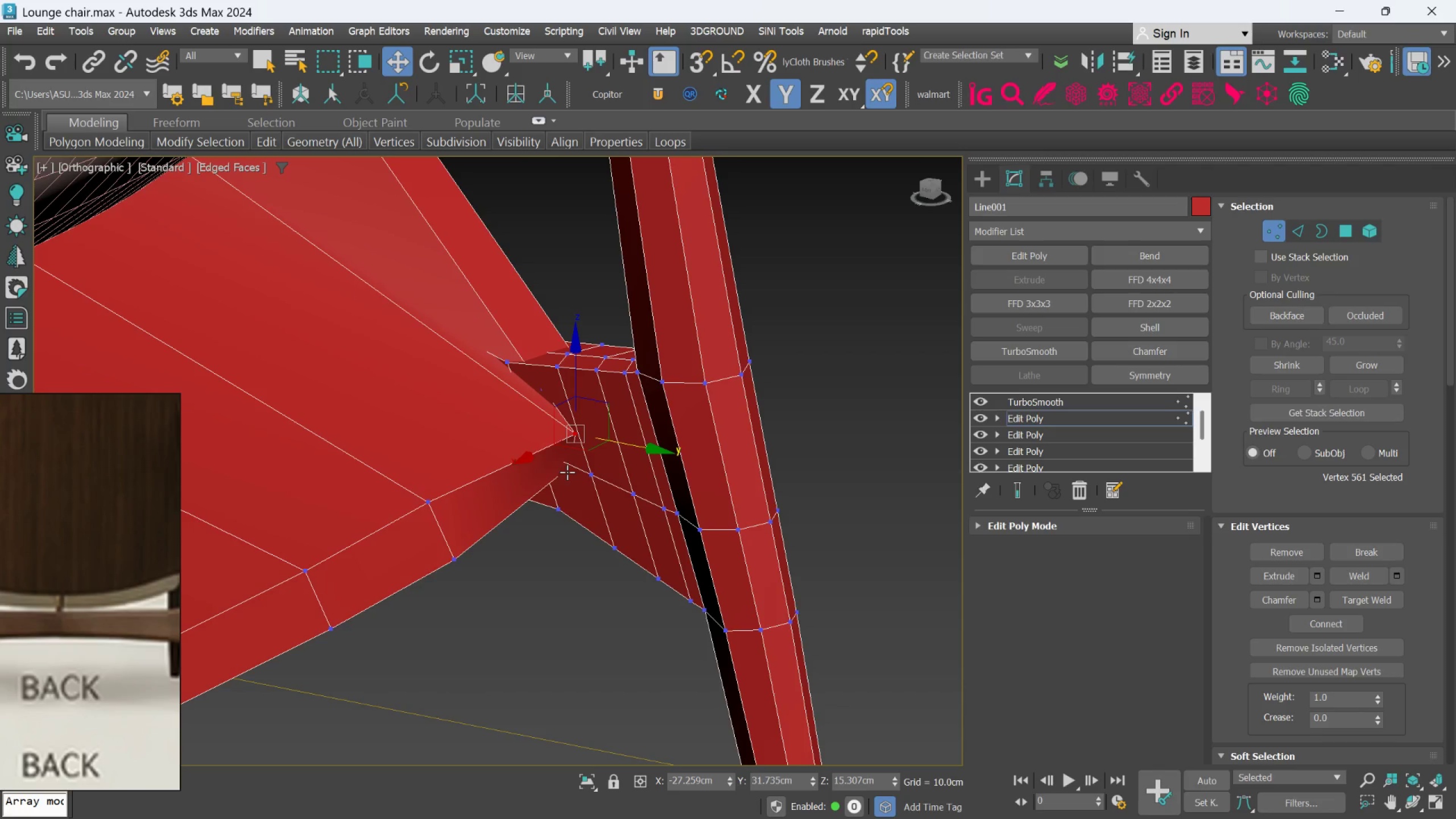 
key(F3)
 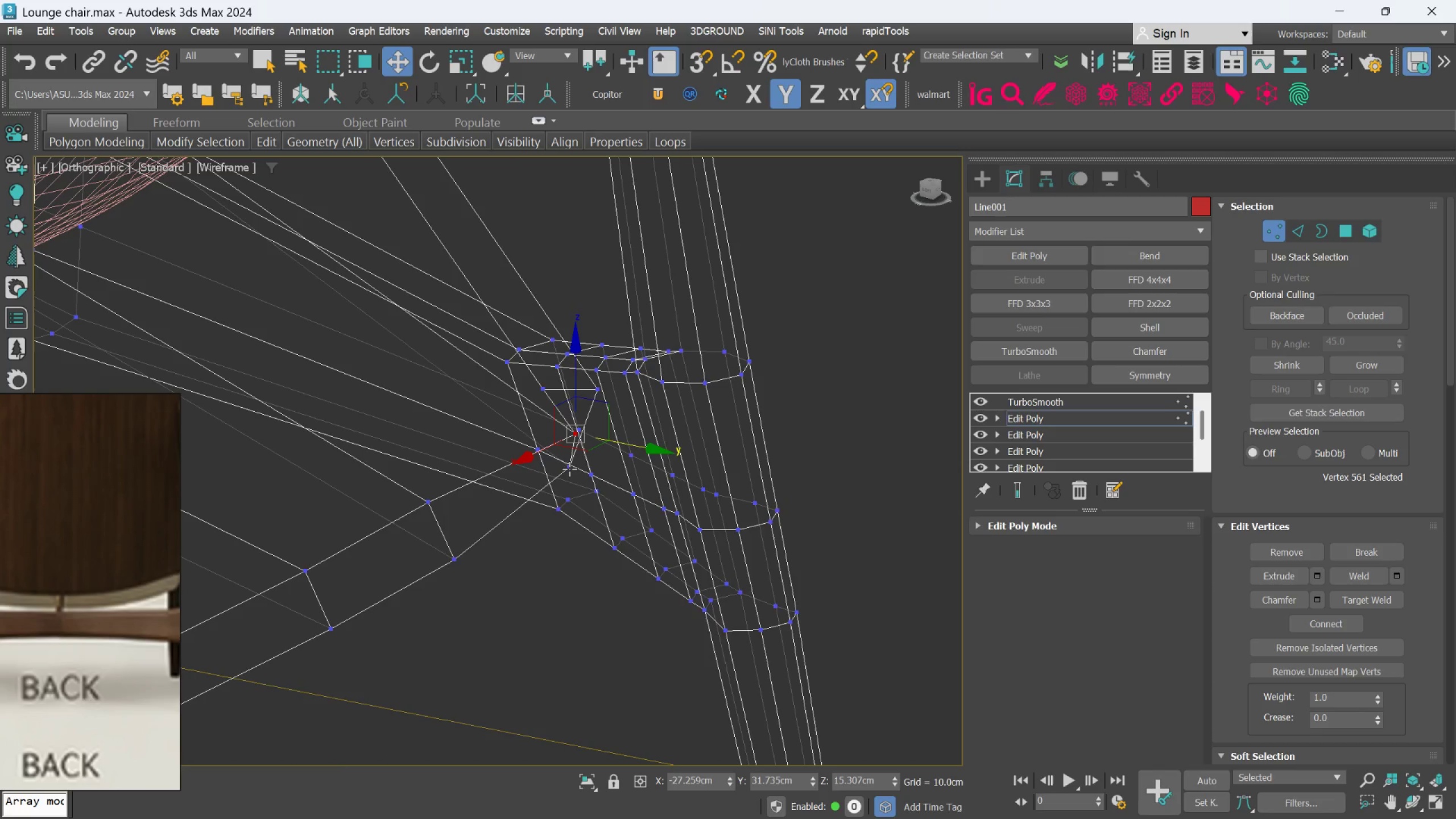 
left_click([569, 469])
 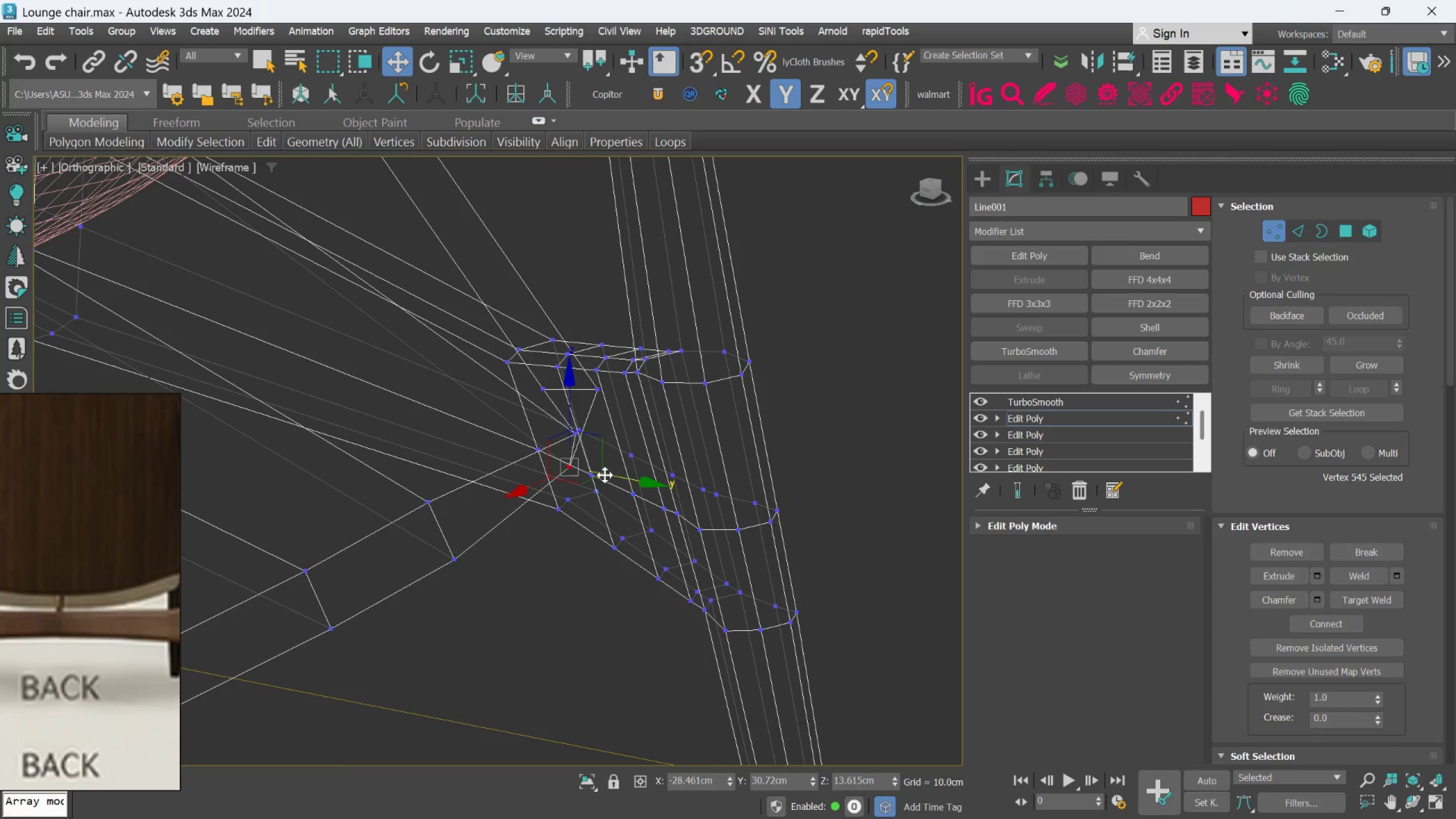 
key(F3)
 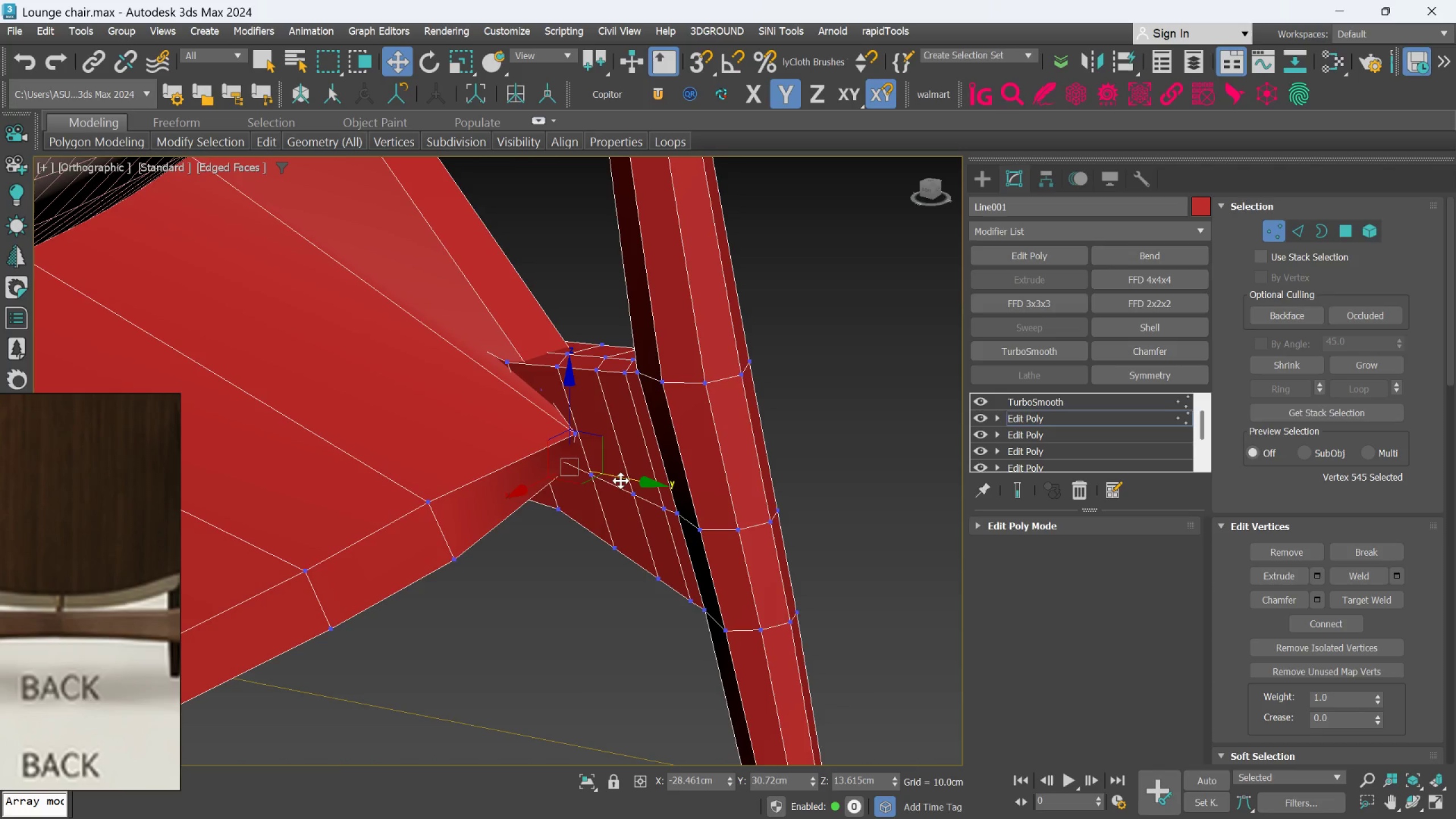 
left_click_drag(start_coordinate=[621, 480], to_coordinate=[667, 497])
 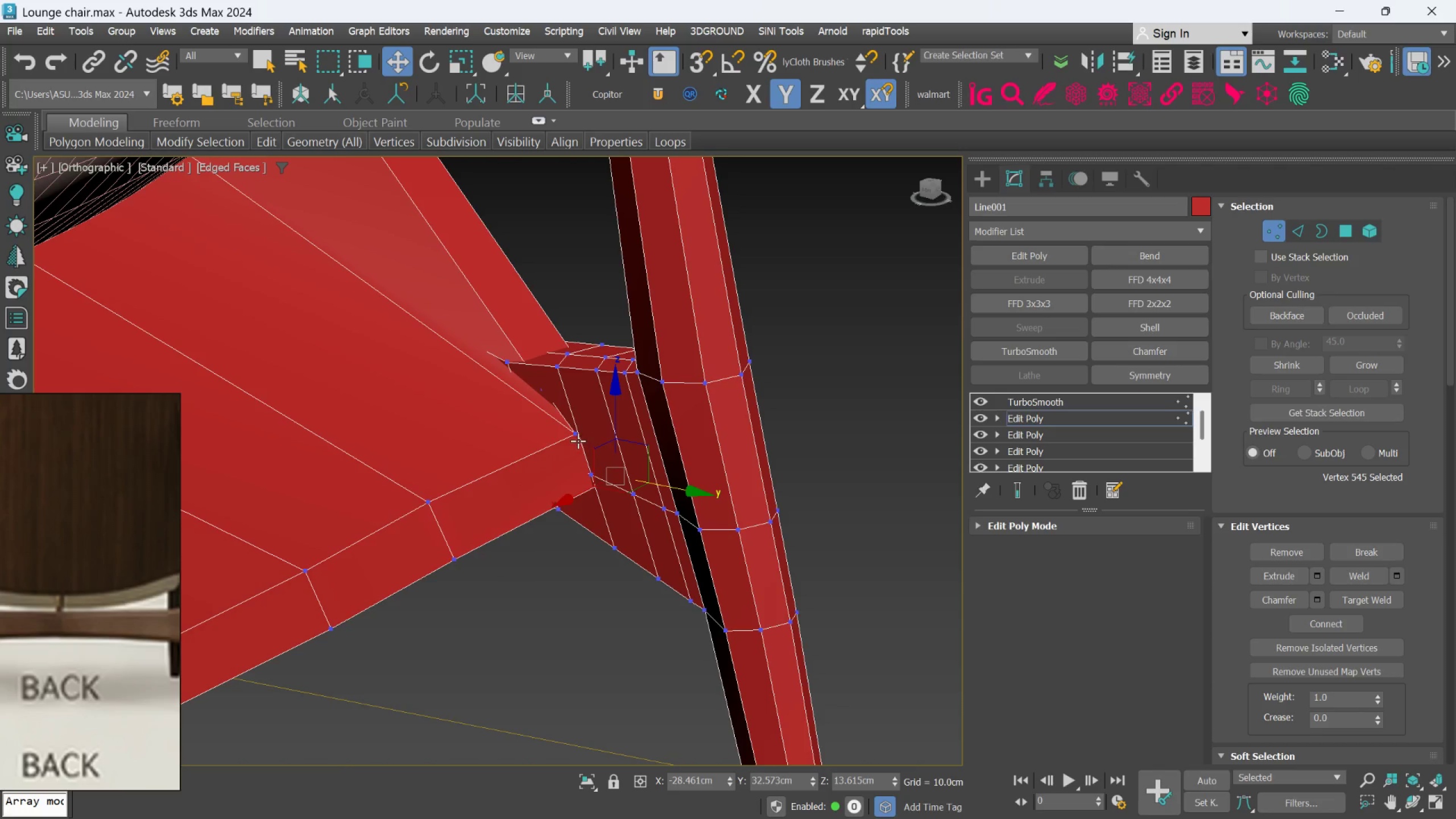 
left_click([577, 437])
 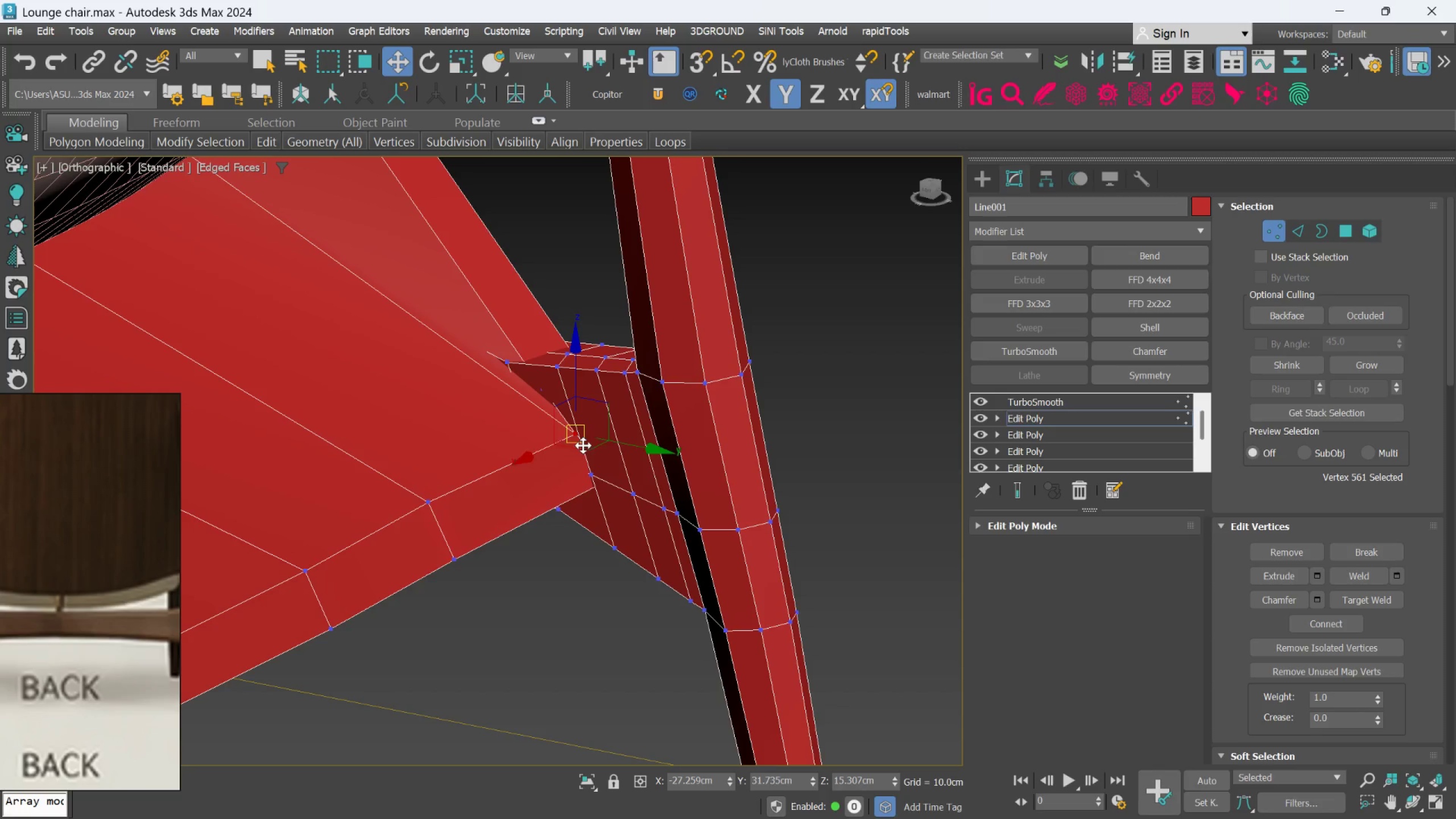 
scroll: coordinate [576, 460], scroll_direction: down, amount: 3.0
 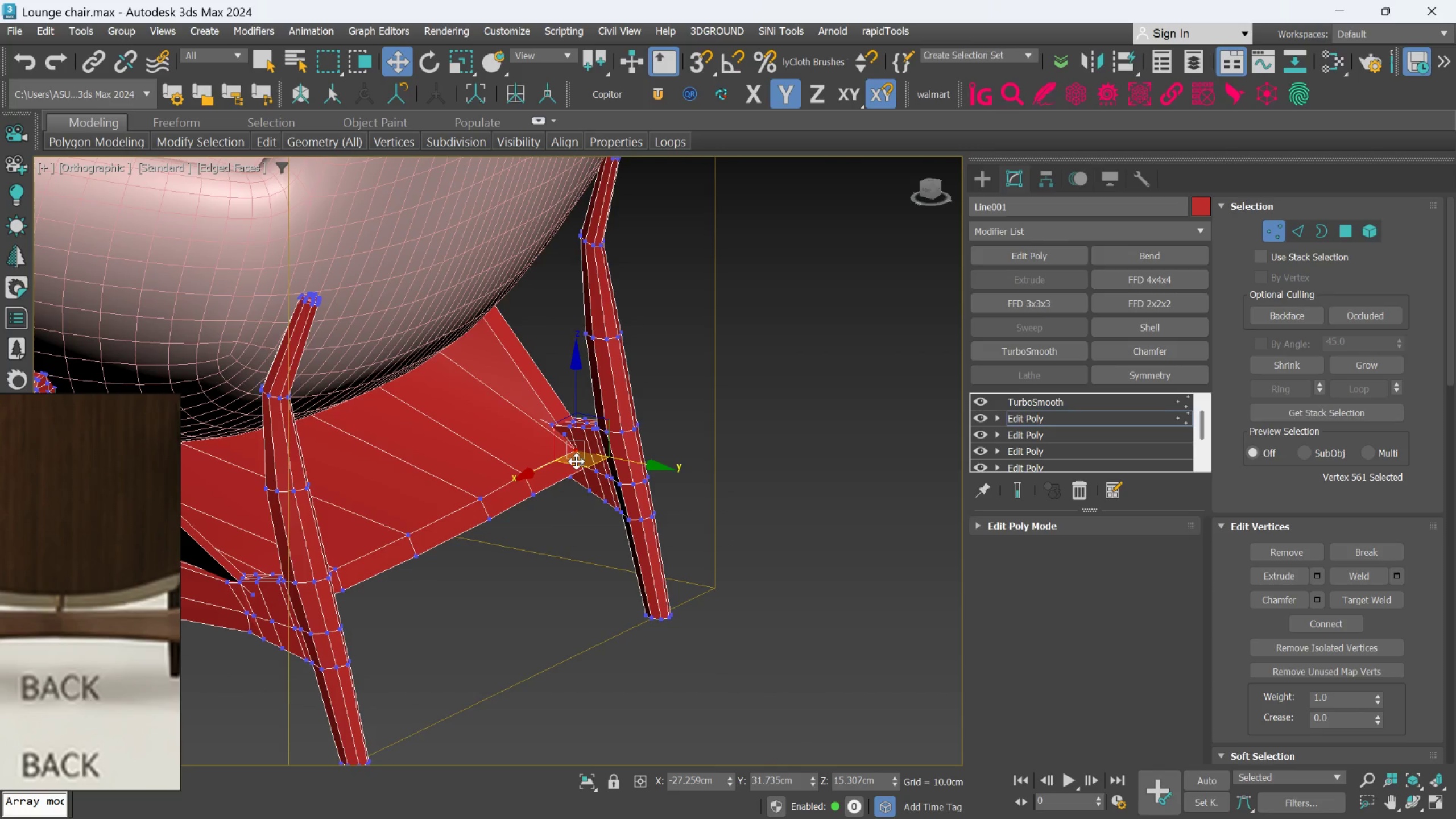 
hold_key(key=AltLeft, duration=1.5)
 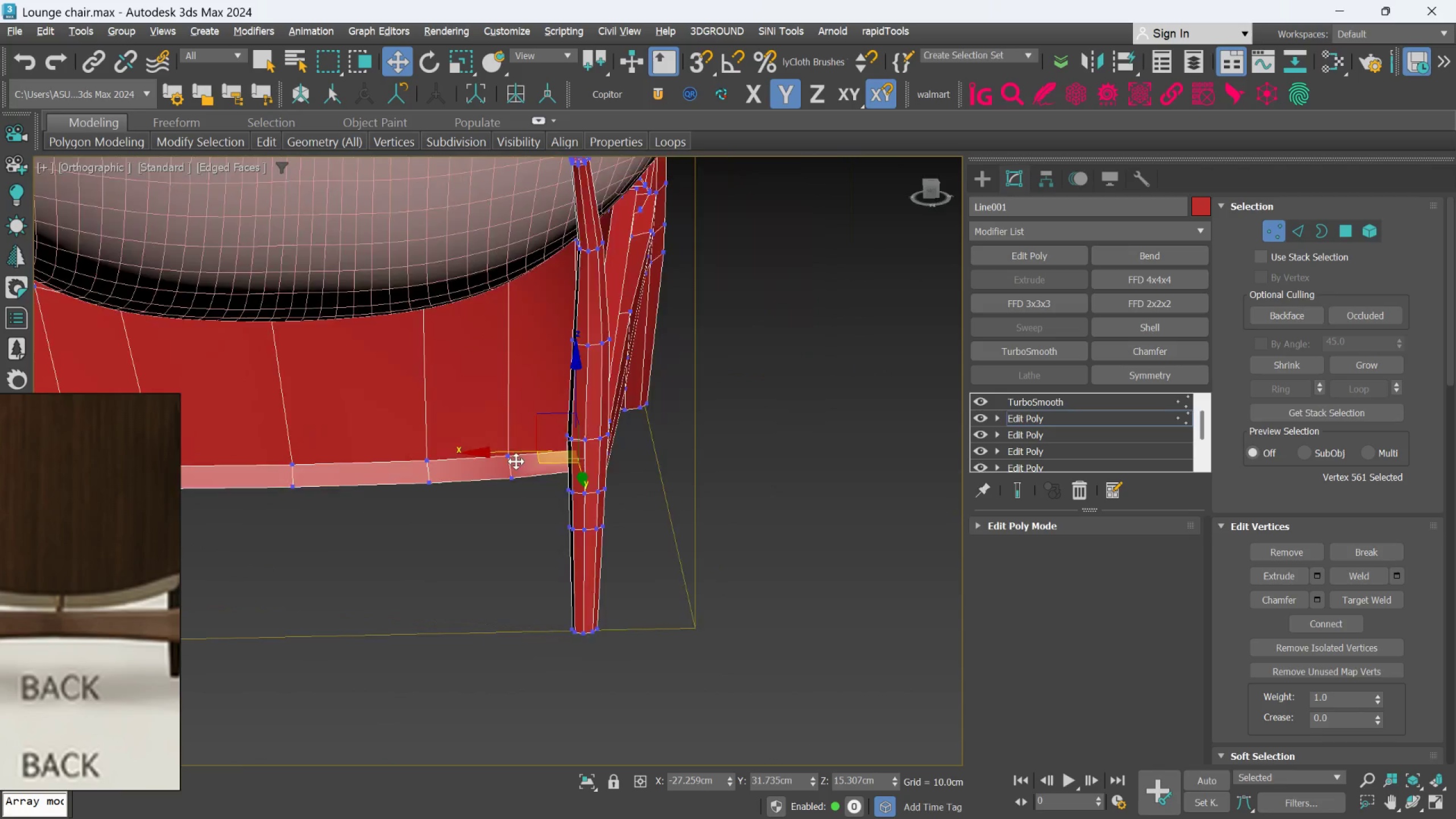 
hold_key(key=AltLeft, duration=0.88)
 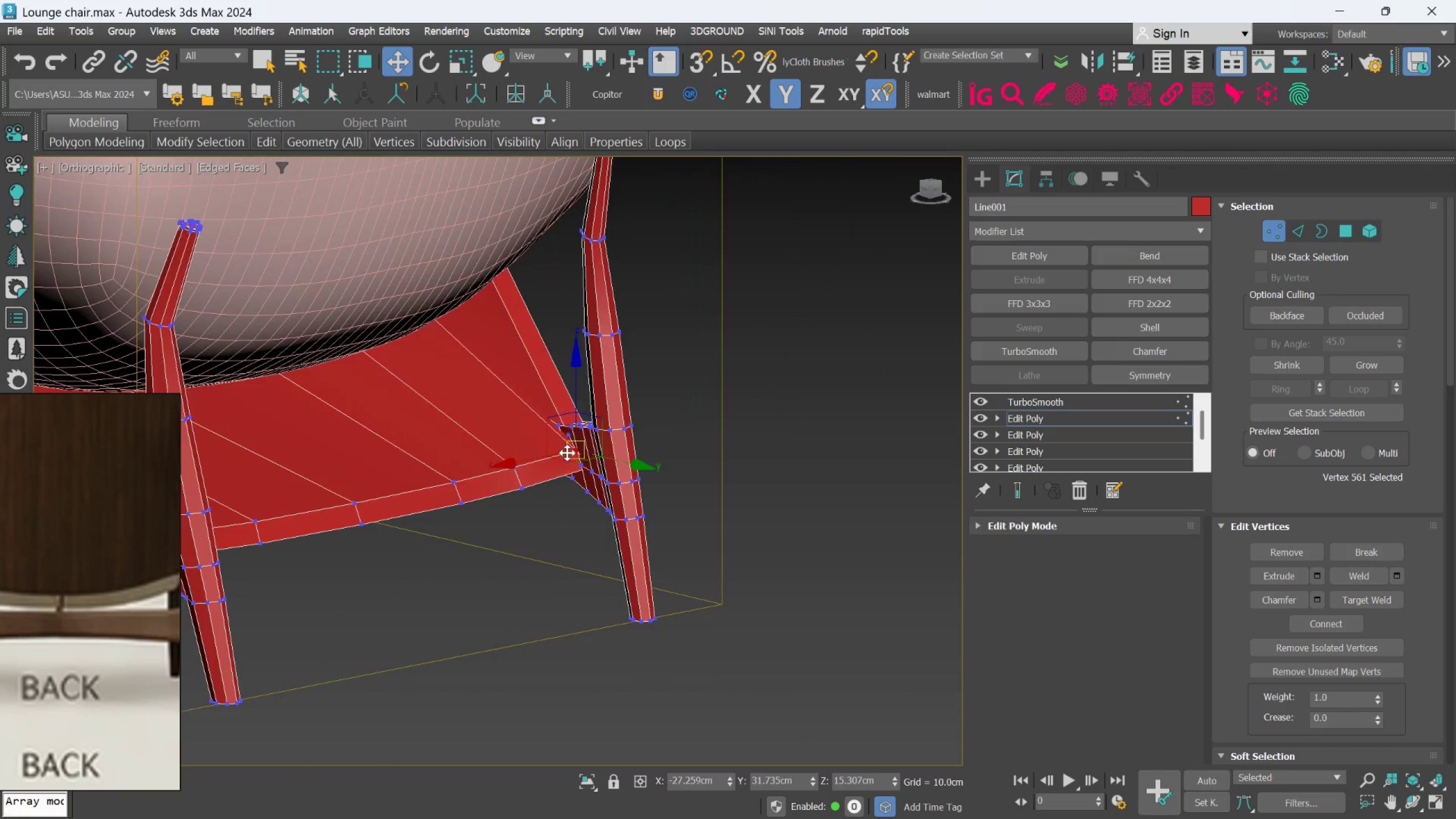 
scroll: coordinate [561, 447], scroll_direction: up, amount: 6.0
 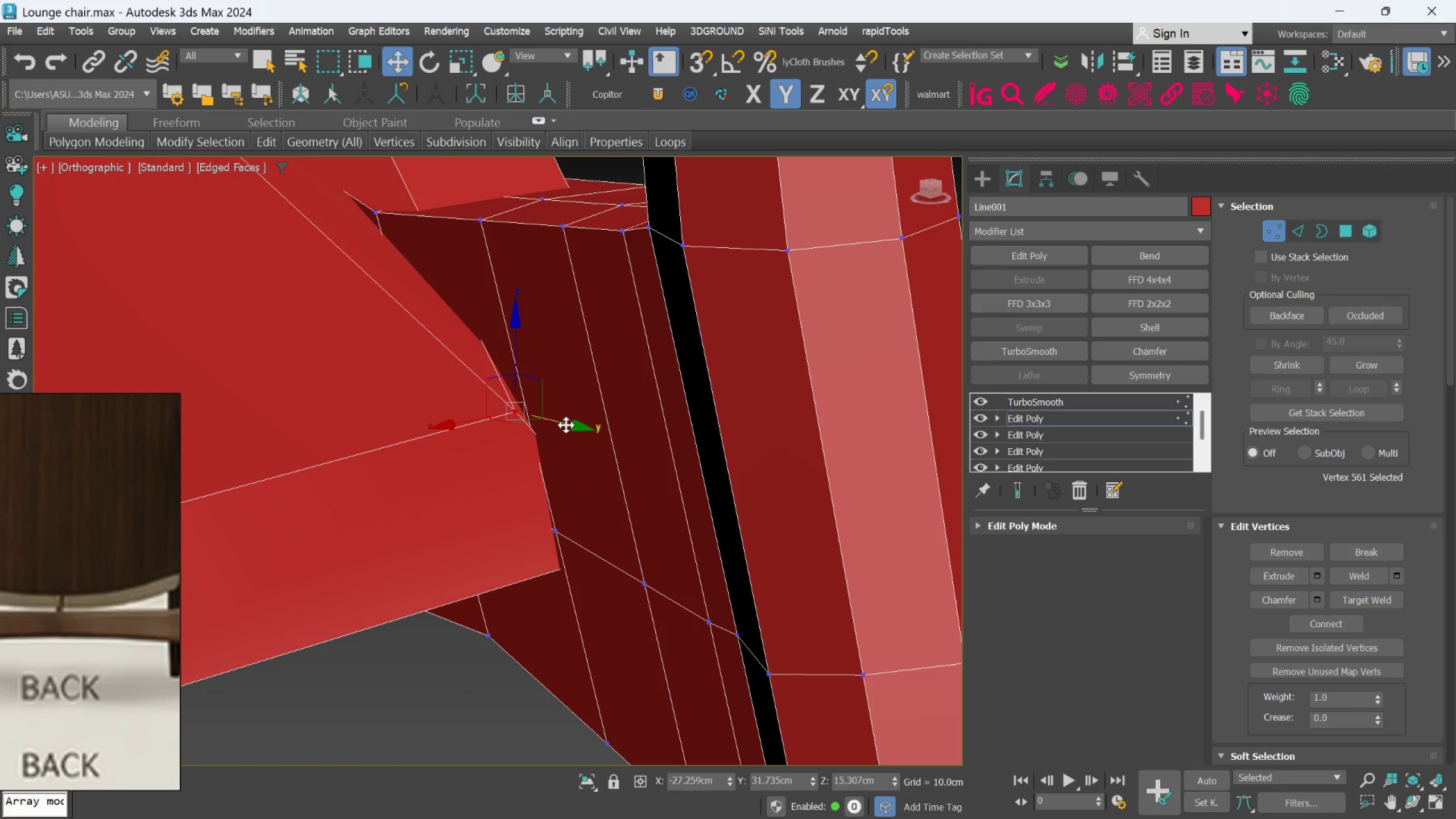 
left_click_drag(start_coordinate=[566, 425], to_coordinate=[574, 409])
 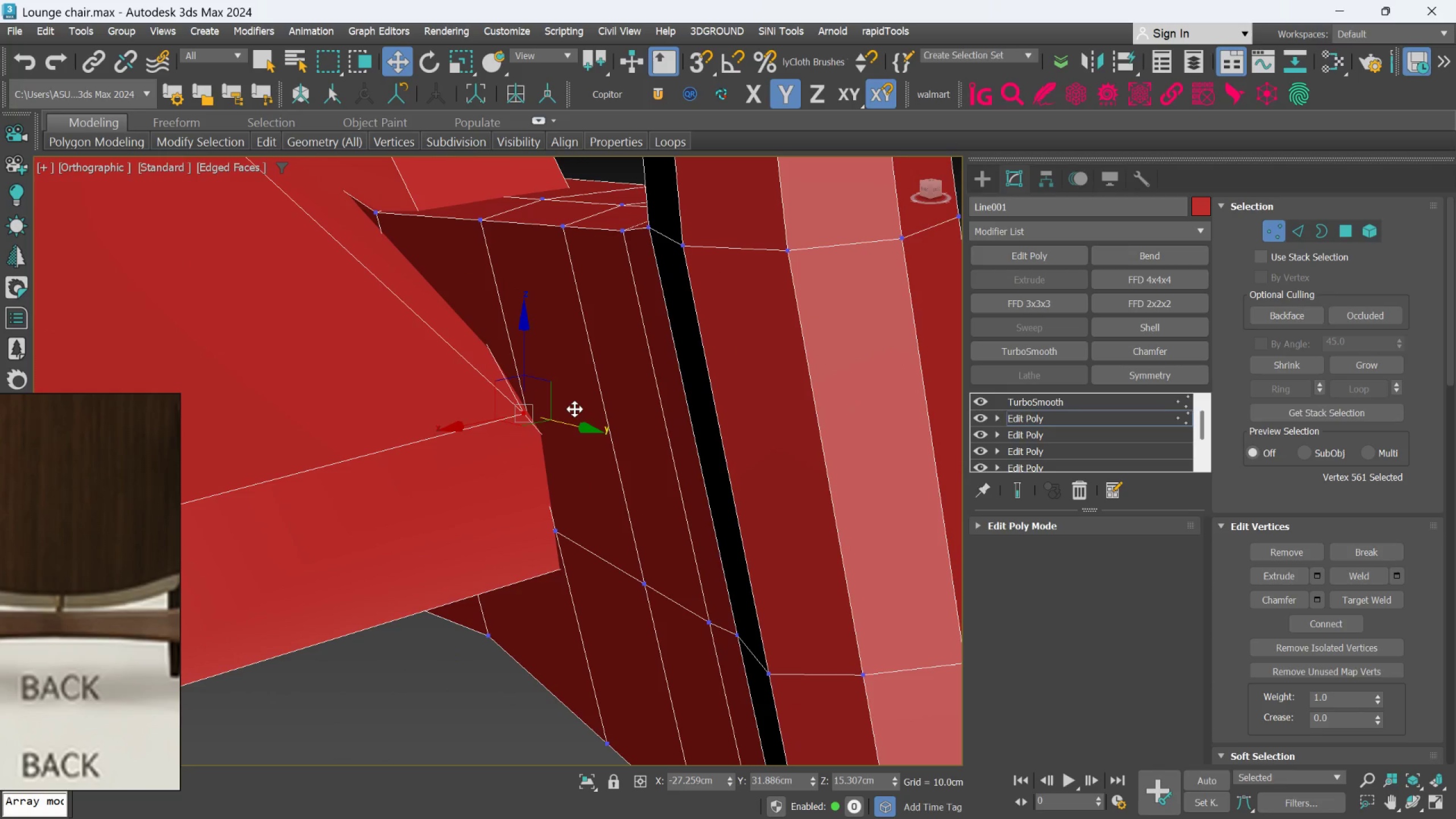 
key(Control+Z)
 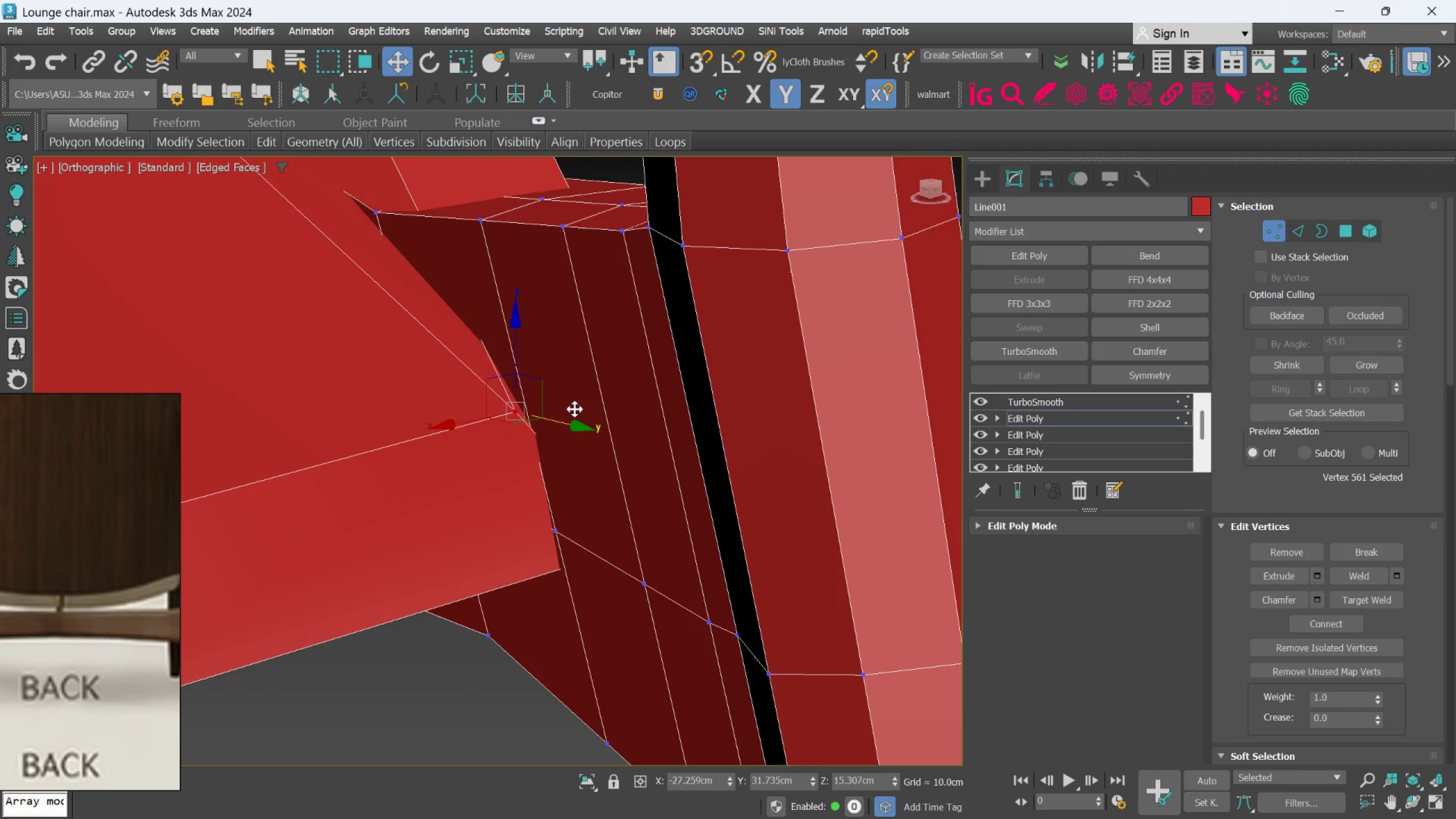 
hold_key(key=AltLeft, duration=0.77)
 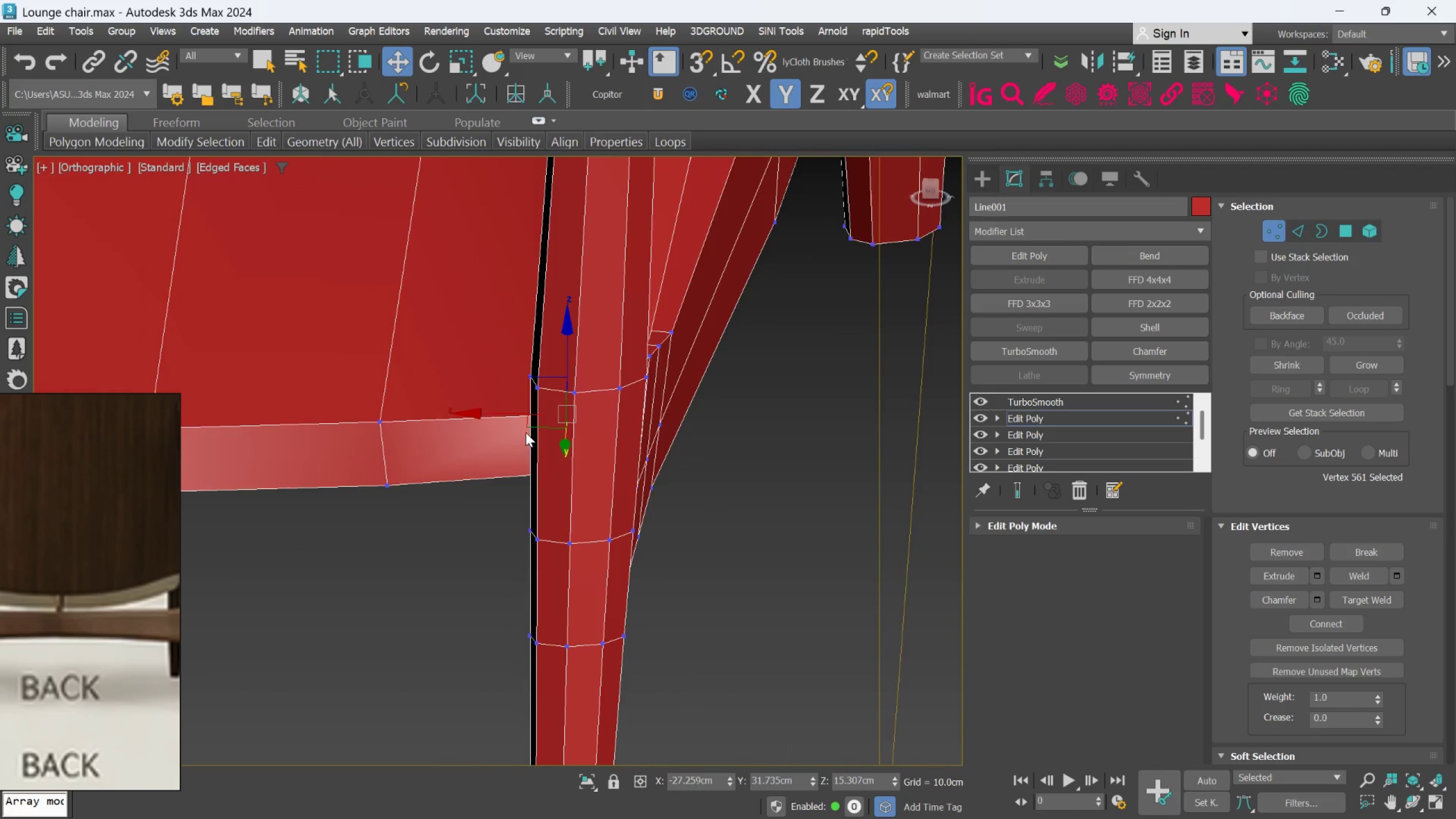 
scroll: coordinate [573, 412], scroll_direction: down, amount: 3.0
 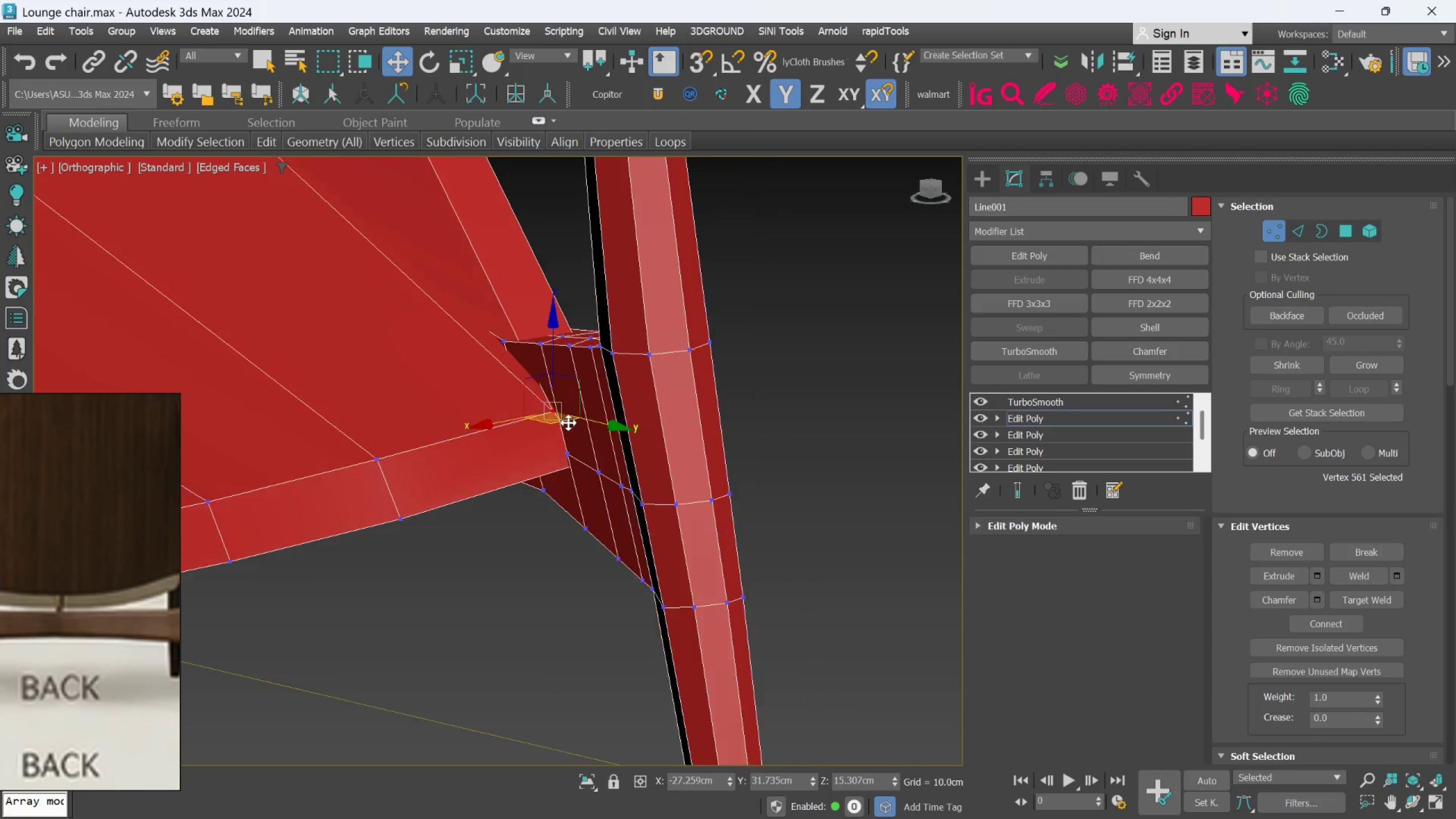 
hold_key(key=AltLeft, duration=0.52)
 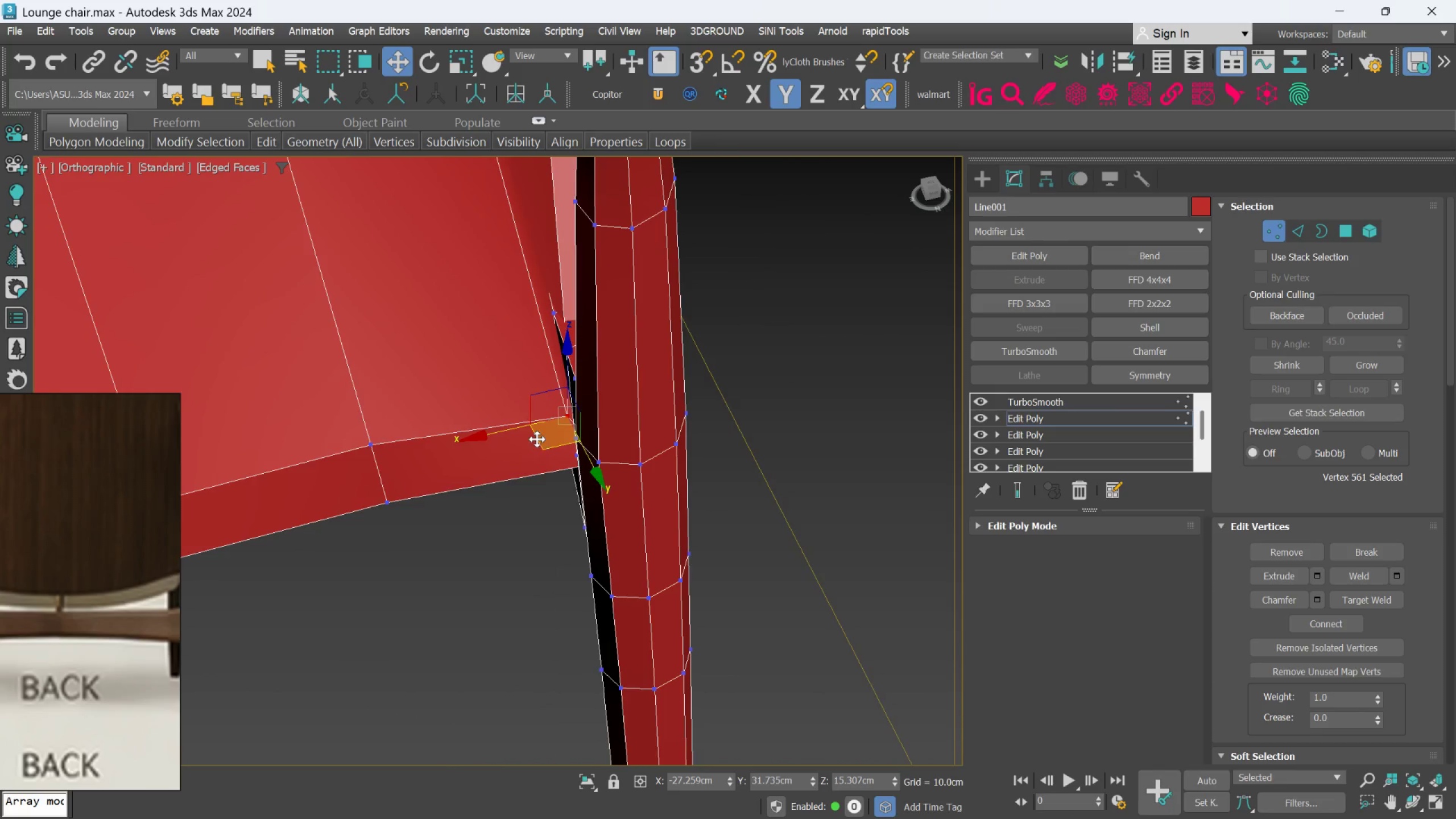 
scroll: coordinate [536, 422], scroll_direction: up, amount: 2.0
 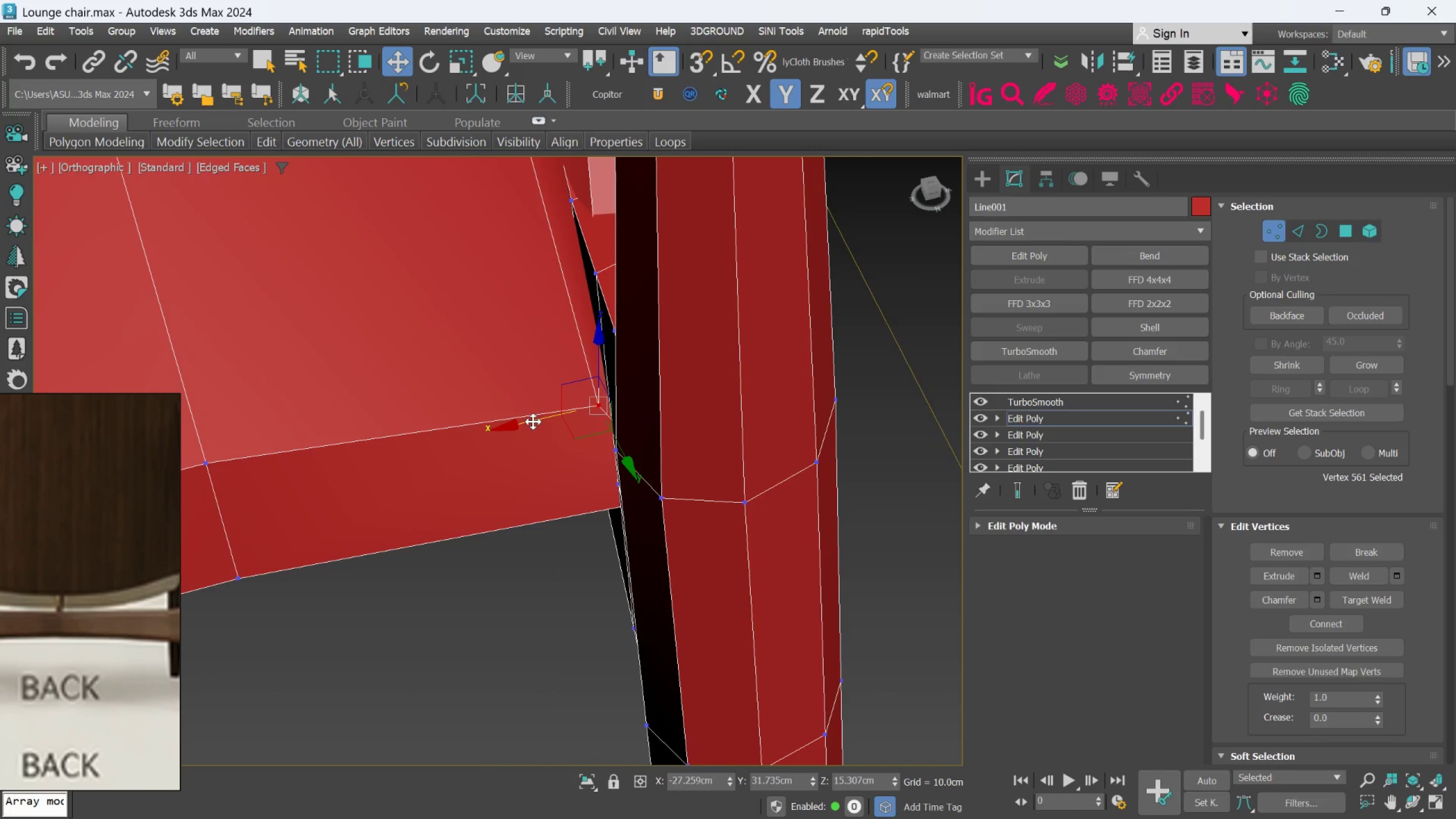 
left_click_drag(start_coordinate=[533, 421], to_coordinate=[545, 410])
 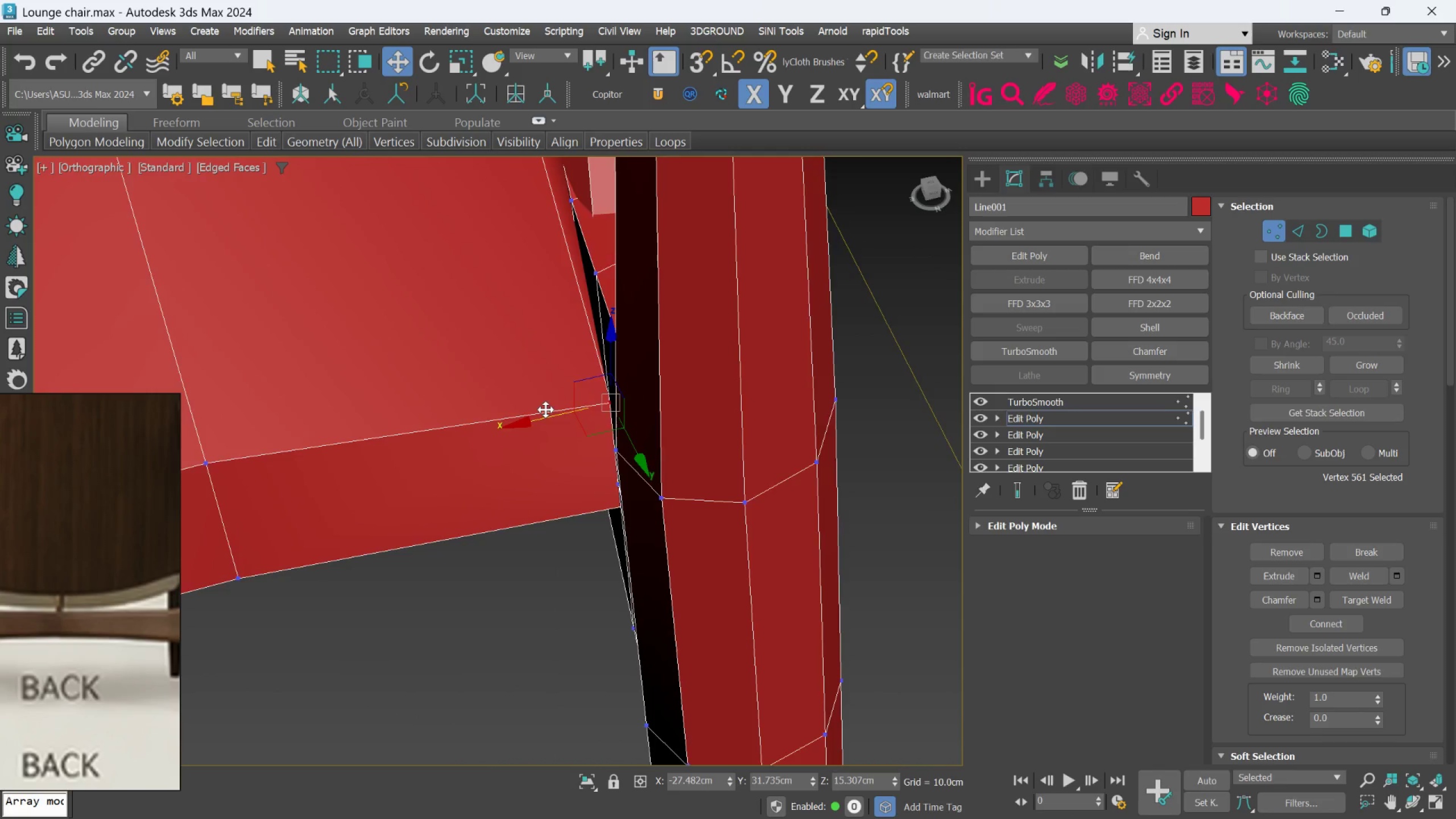 
hold_key(key=AltLeft, duration=0.78)
scroll: coordinate [545, 410], scroll_direction: down, amount: 1.0
 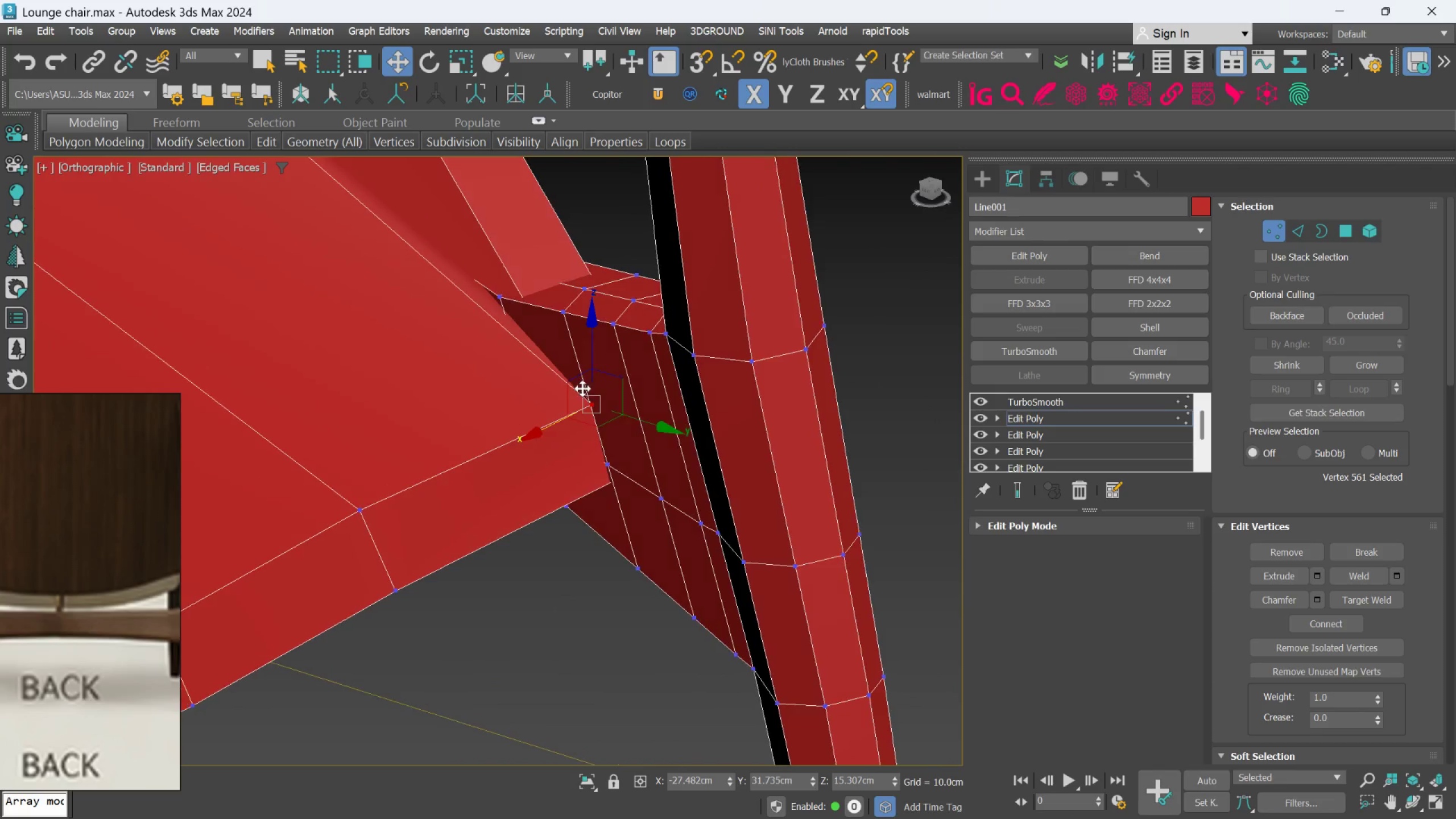 
scroll: coordinate [641, 424], scroll_direction: up, amount: 1.0
 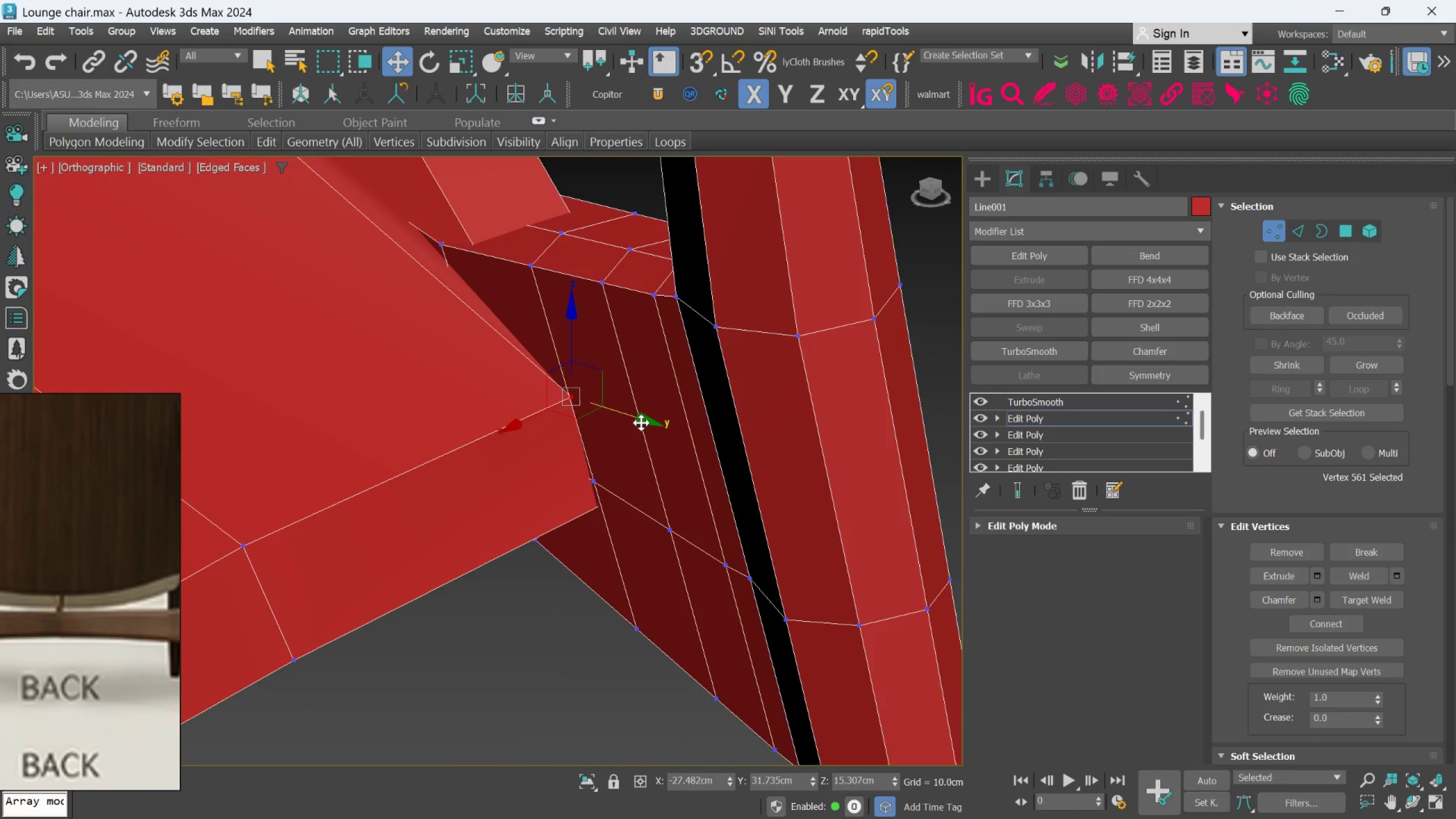 
left_click_drag(start_coordinate=[641, 423], to_coordinate=[637, 419])
 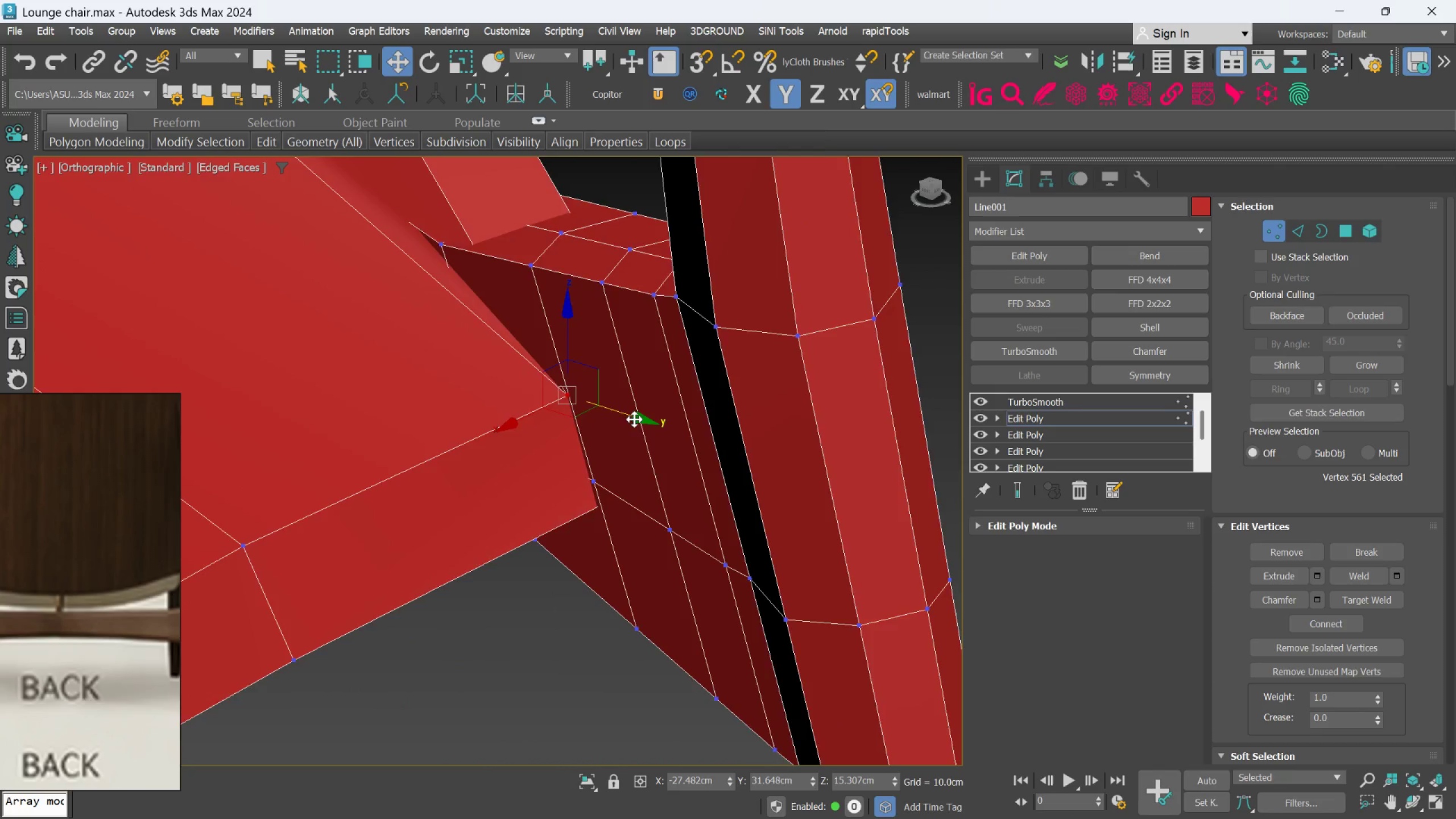 
hold_key(key=AltLeft, duration=0.41)
scroll: coordinate [632, 432], scroll_direction: down, amount: 3.0
 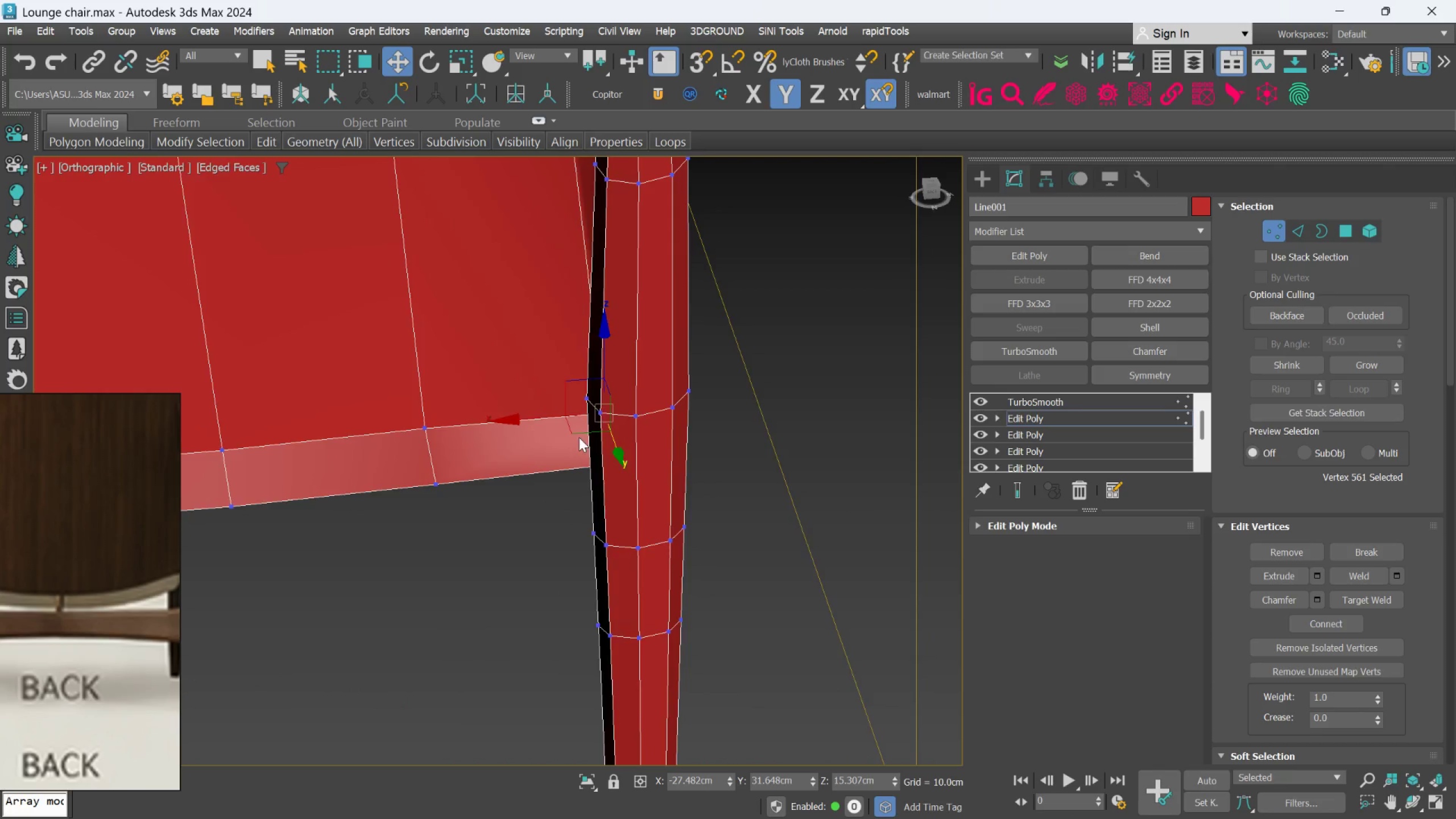 
hold_key(key=AltLeft, duration=0.64)
 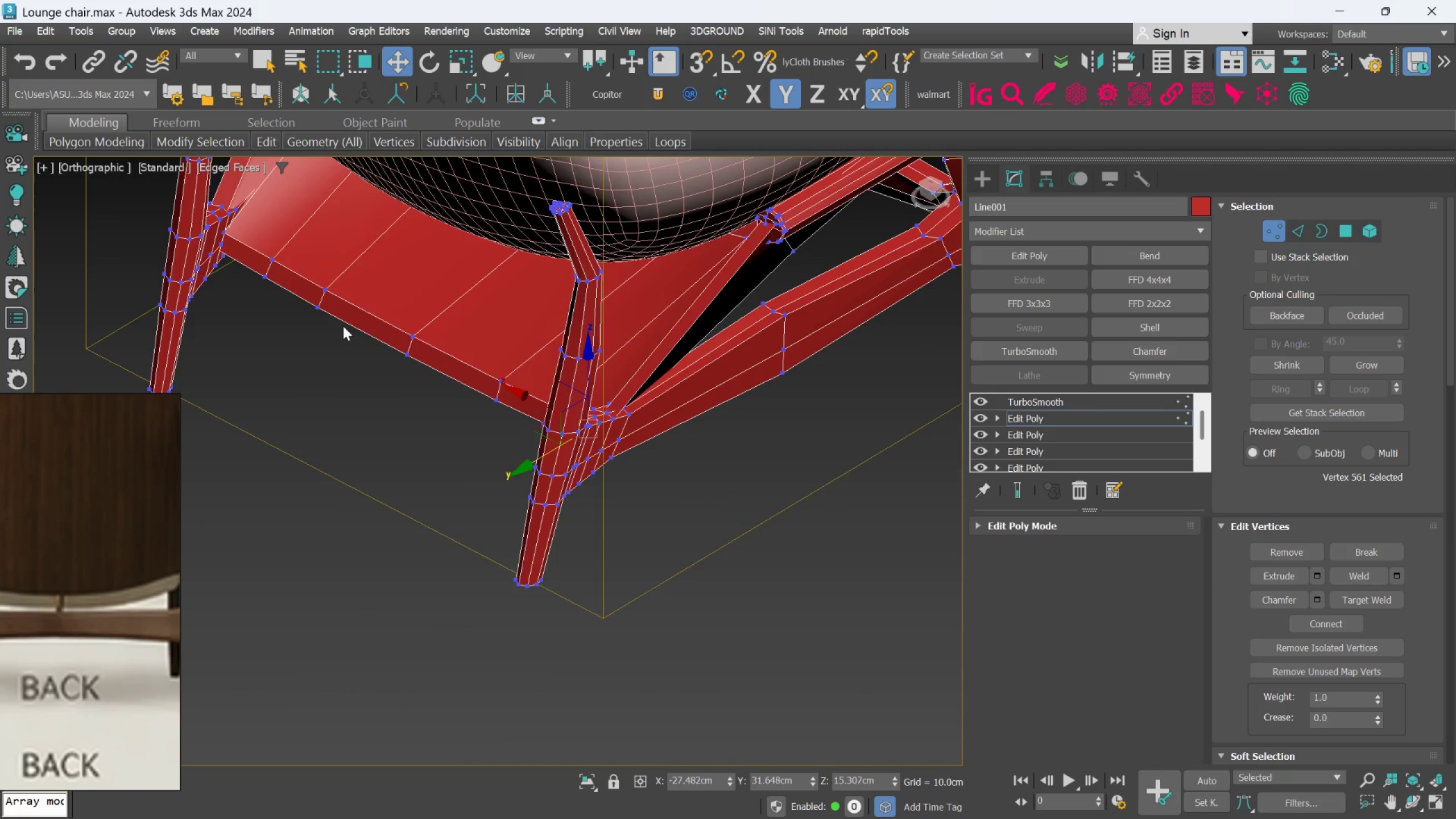 
scroll: coordinate [579, 437], scroll_direction: down, amount: 3.0
 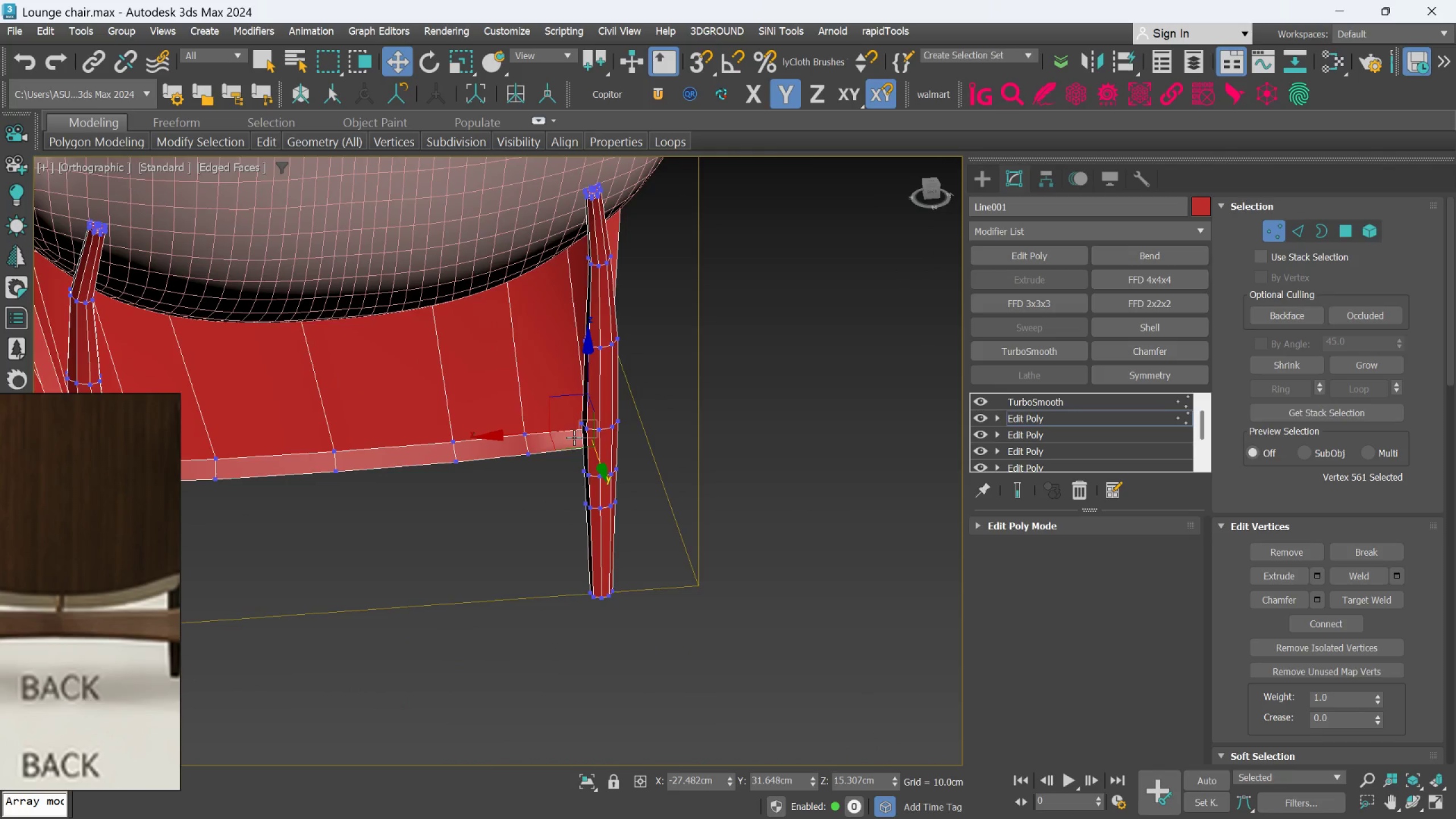 
hold_key(key=AltLeft, duration=0.45)
 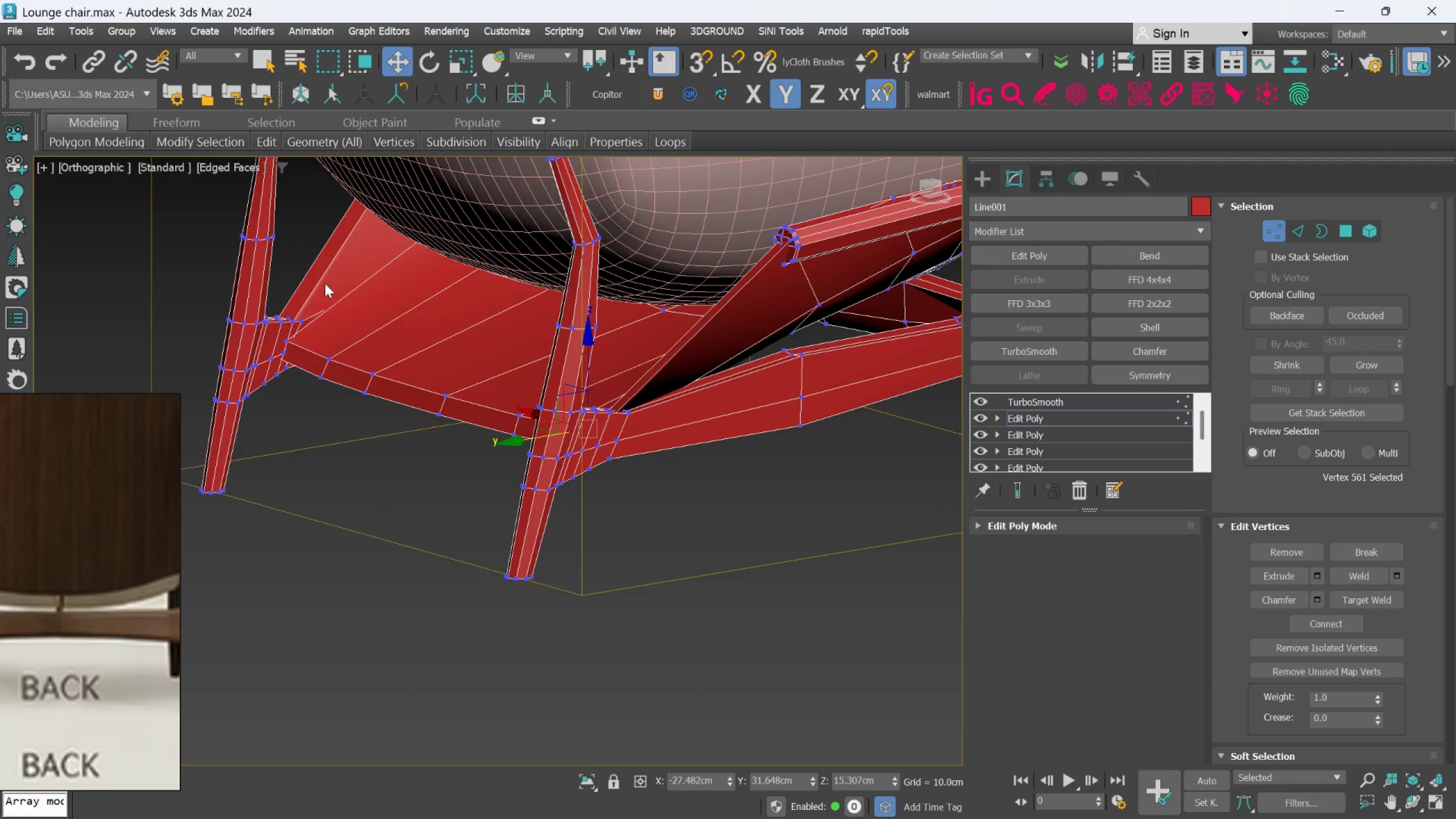 
key(Alt+AltLeft)
 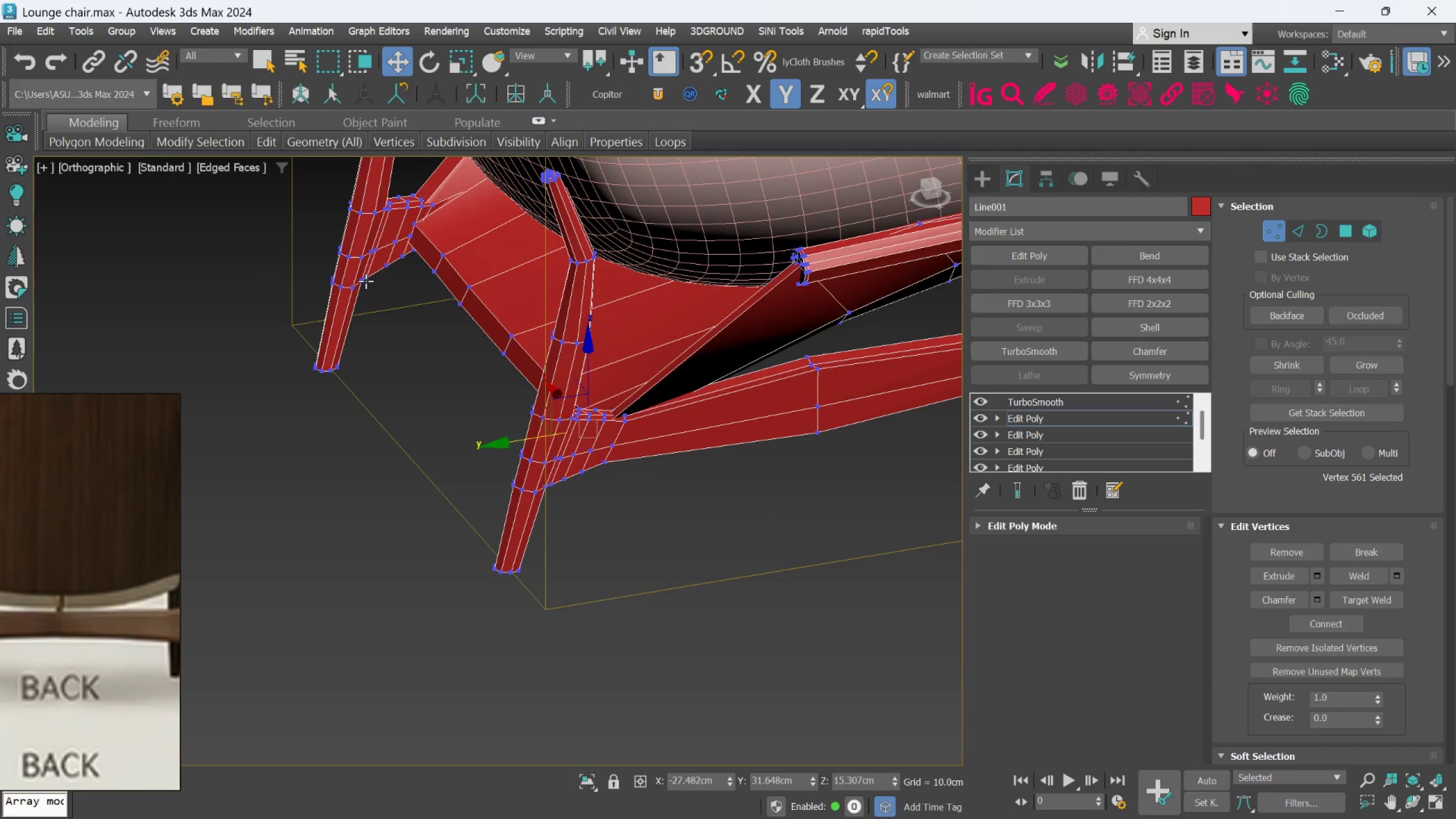 
hold_key(key=AltLeft, duration=0.45)
 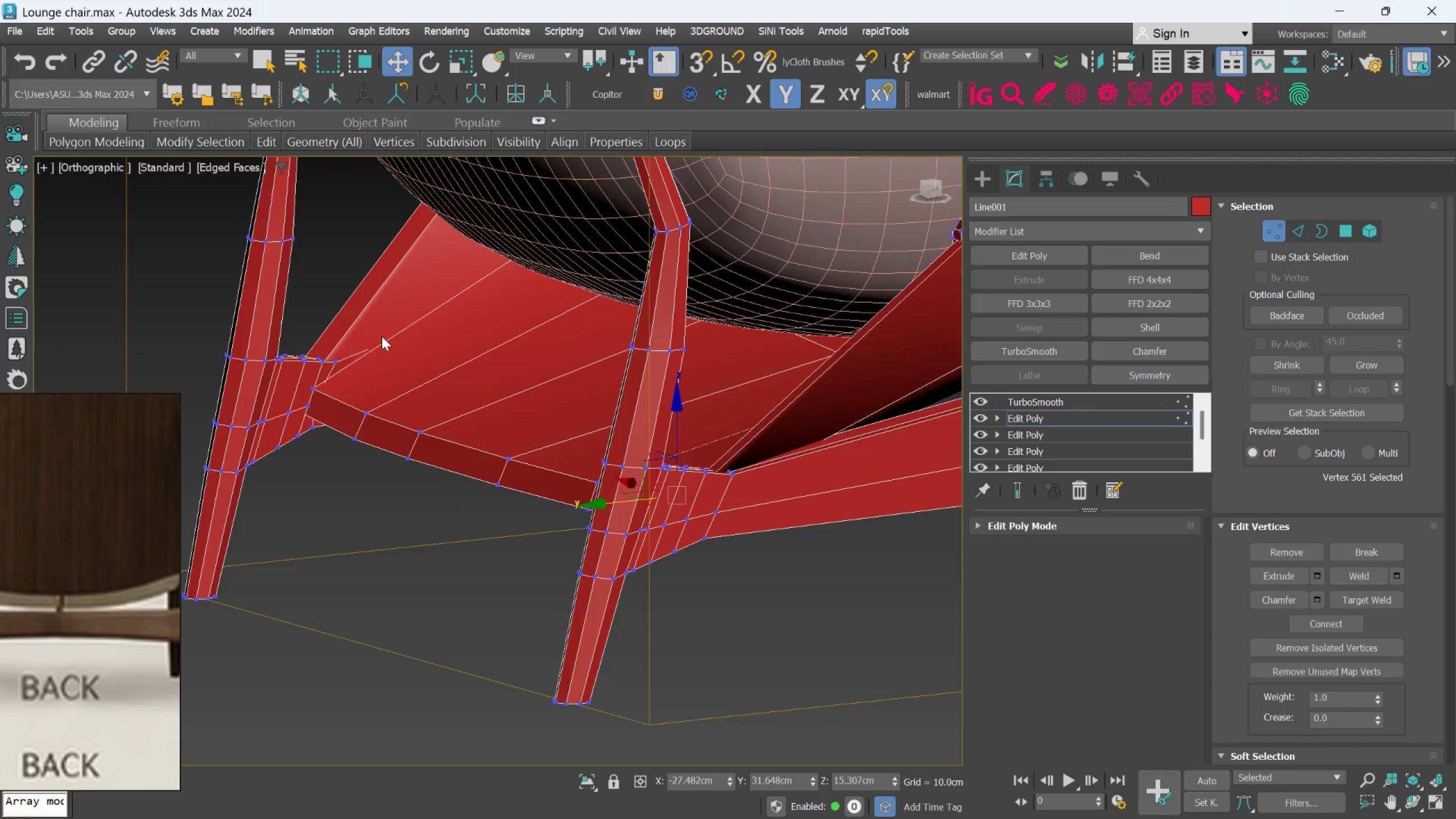 
scroll: coordinate [374, 267], scroll_direction: up, amount: 1.0
 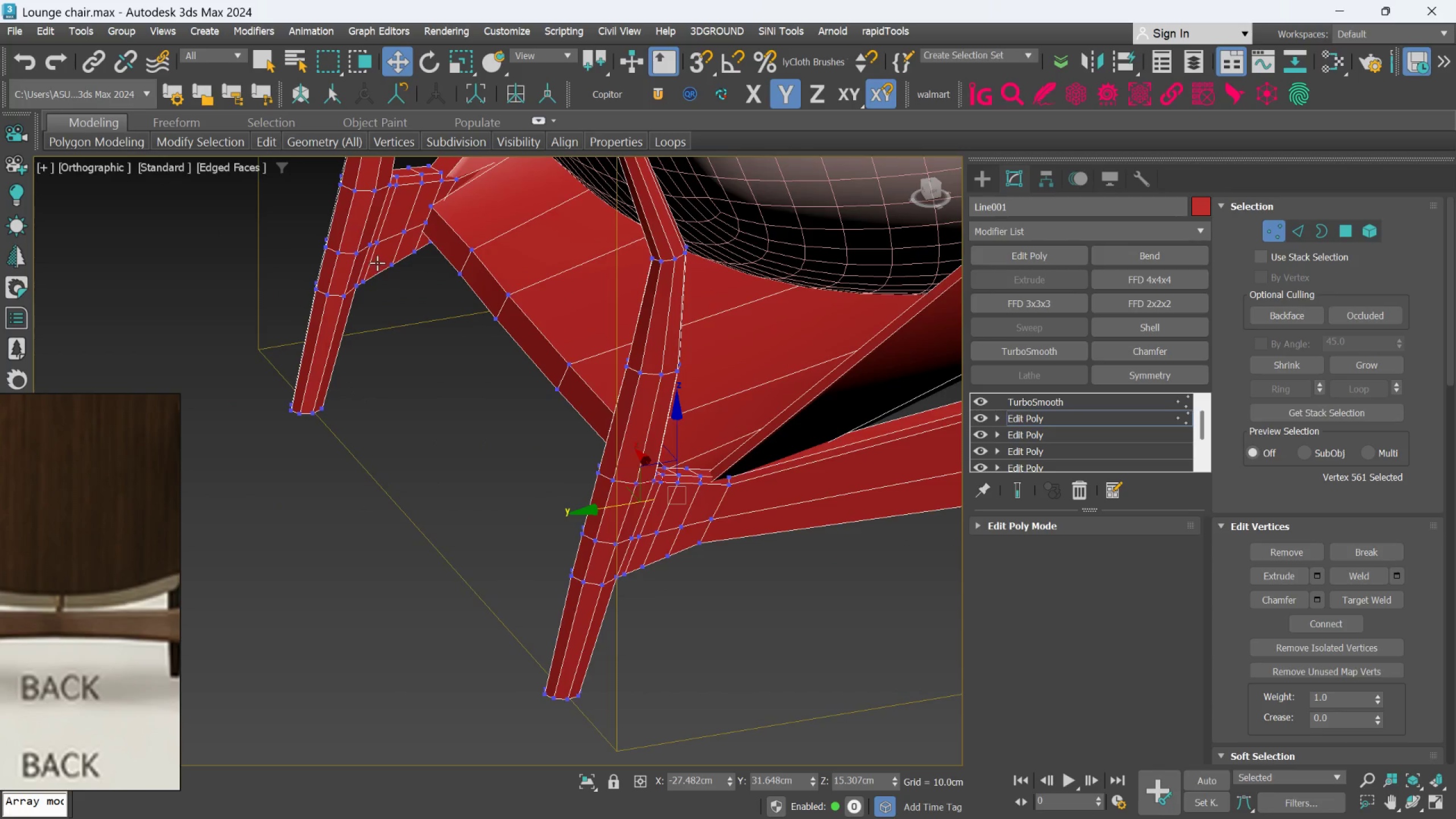 
middle_click([382, 336])
 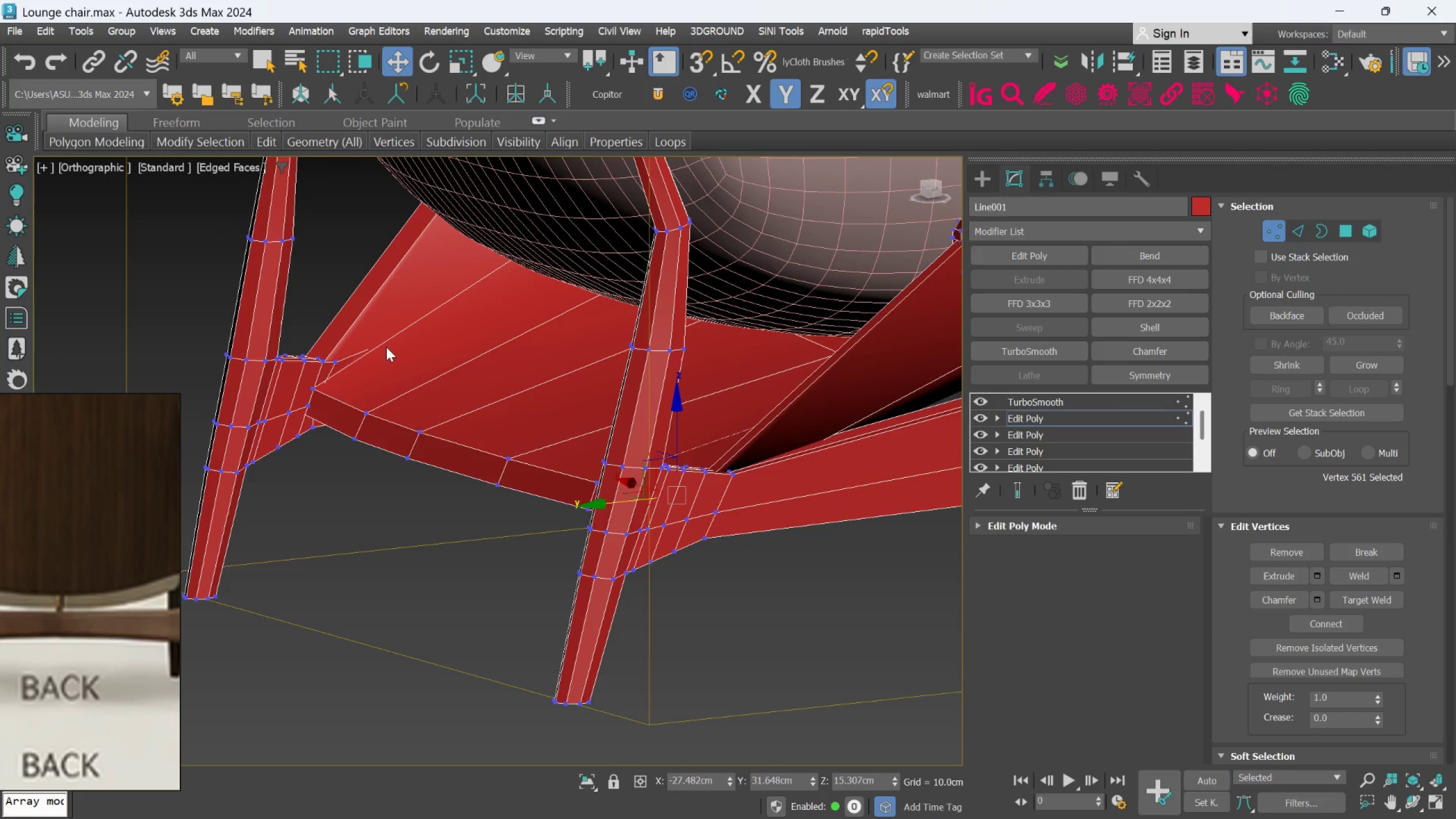 
hold_key(key=AltLeft, duration=0.44)
 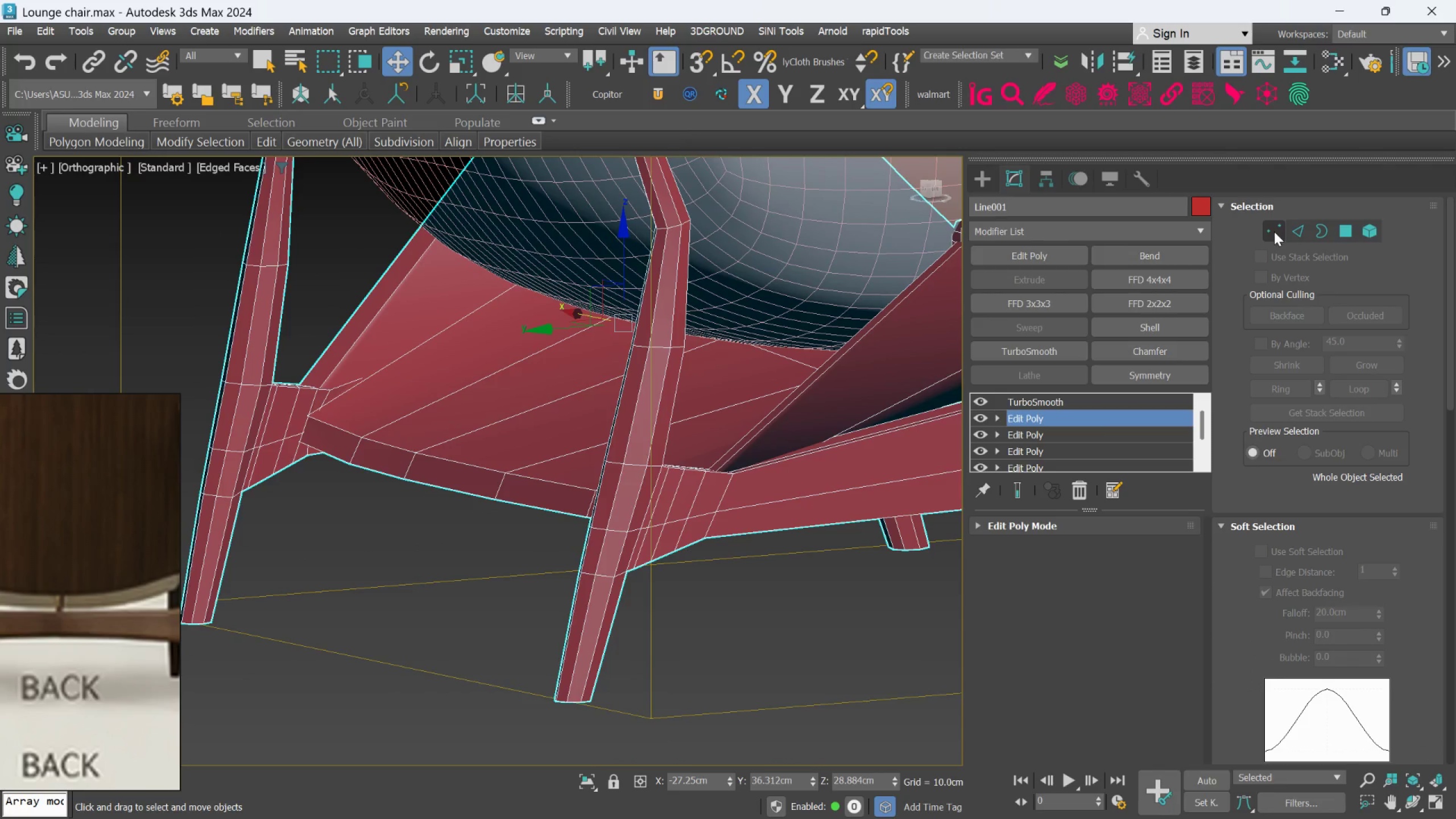 
scroll: coordinate [309, 404], scroll_direction: up, amount: 1.0
 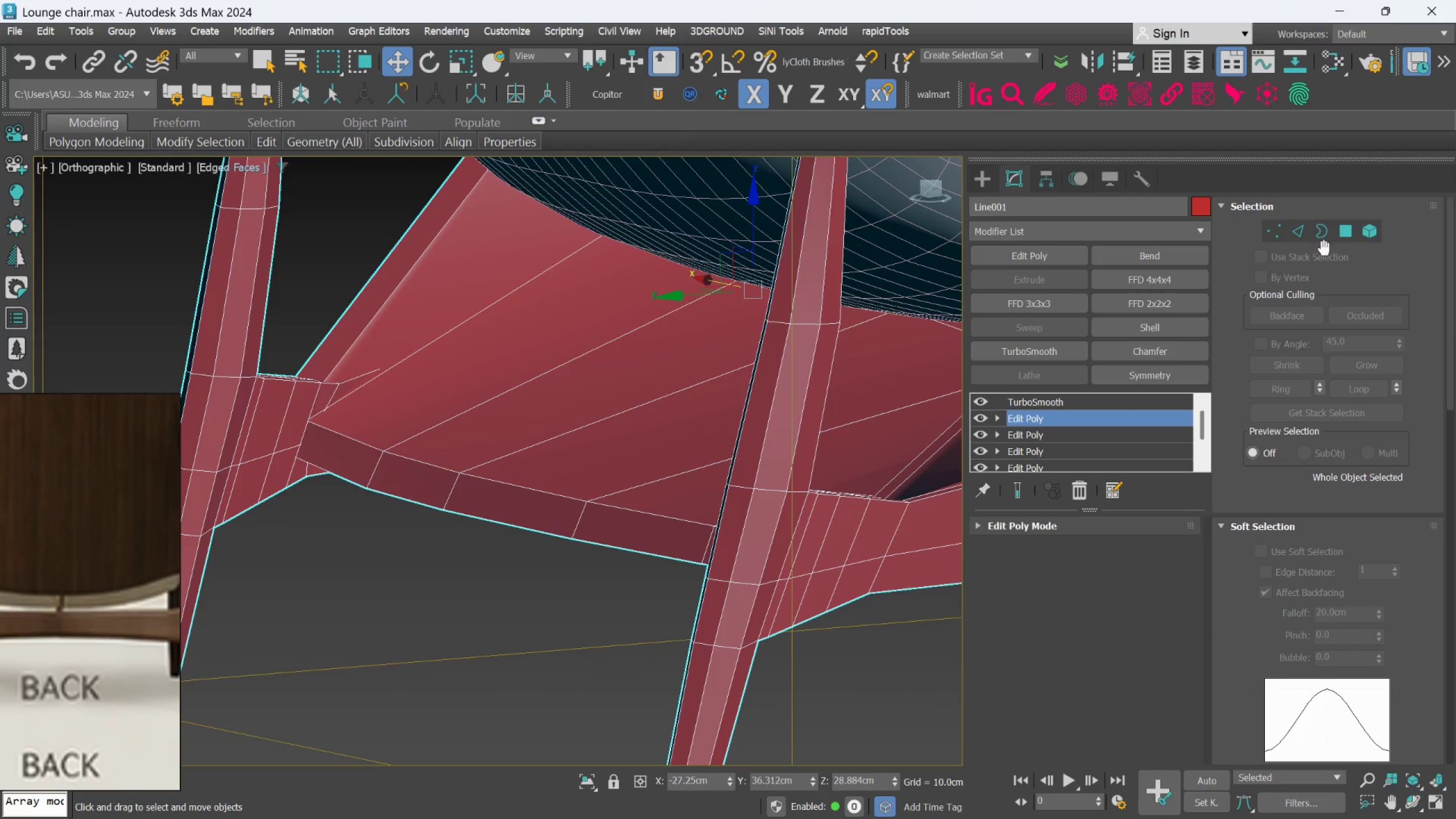 
left_click([1343, 233])
 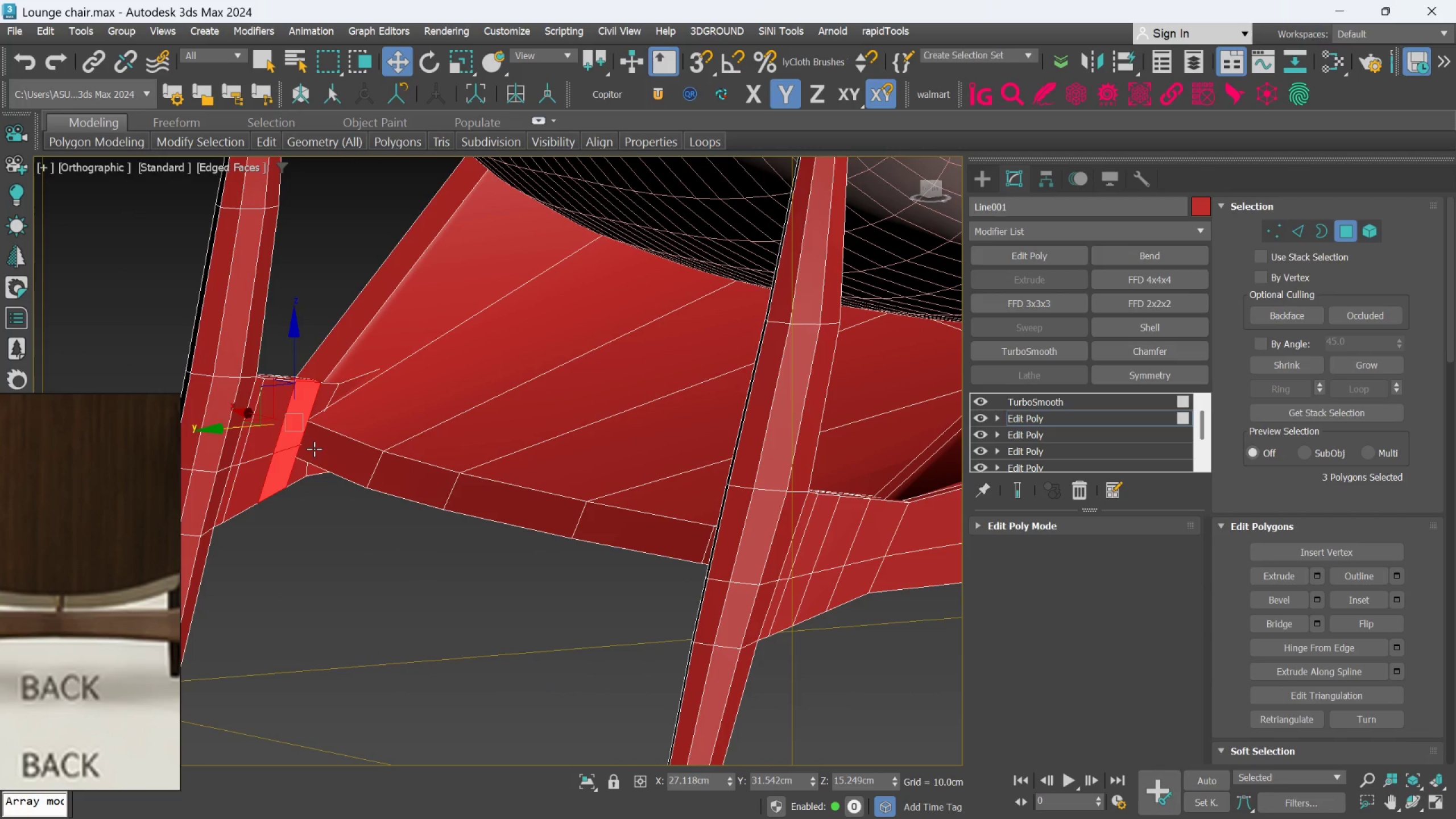 
hold_key(key=AltLeft, duration=0.73)
 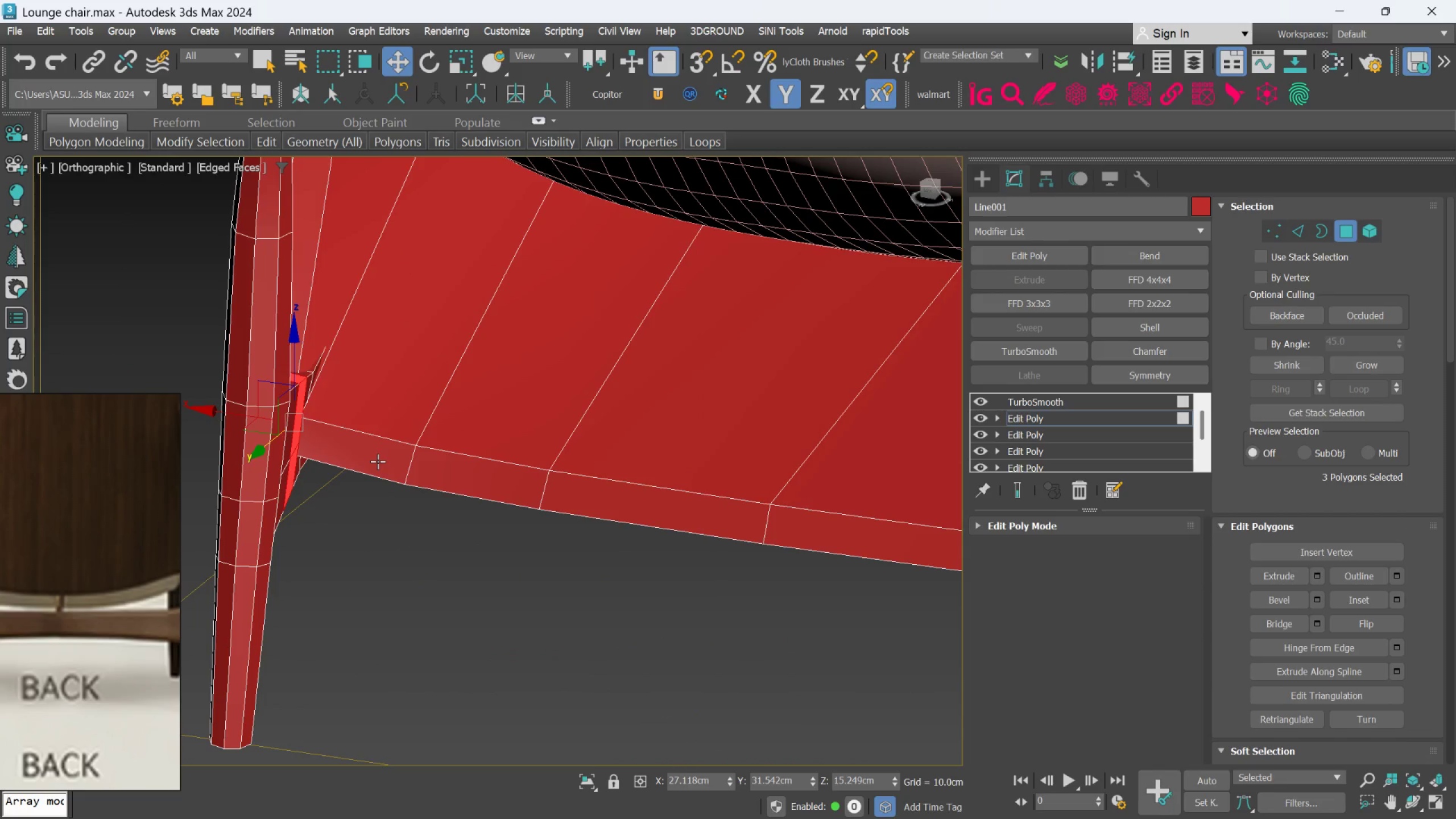 
hold_key(key=AltLeft, duration=1.2)
 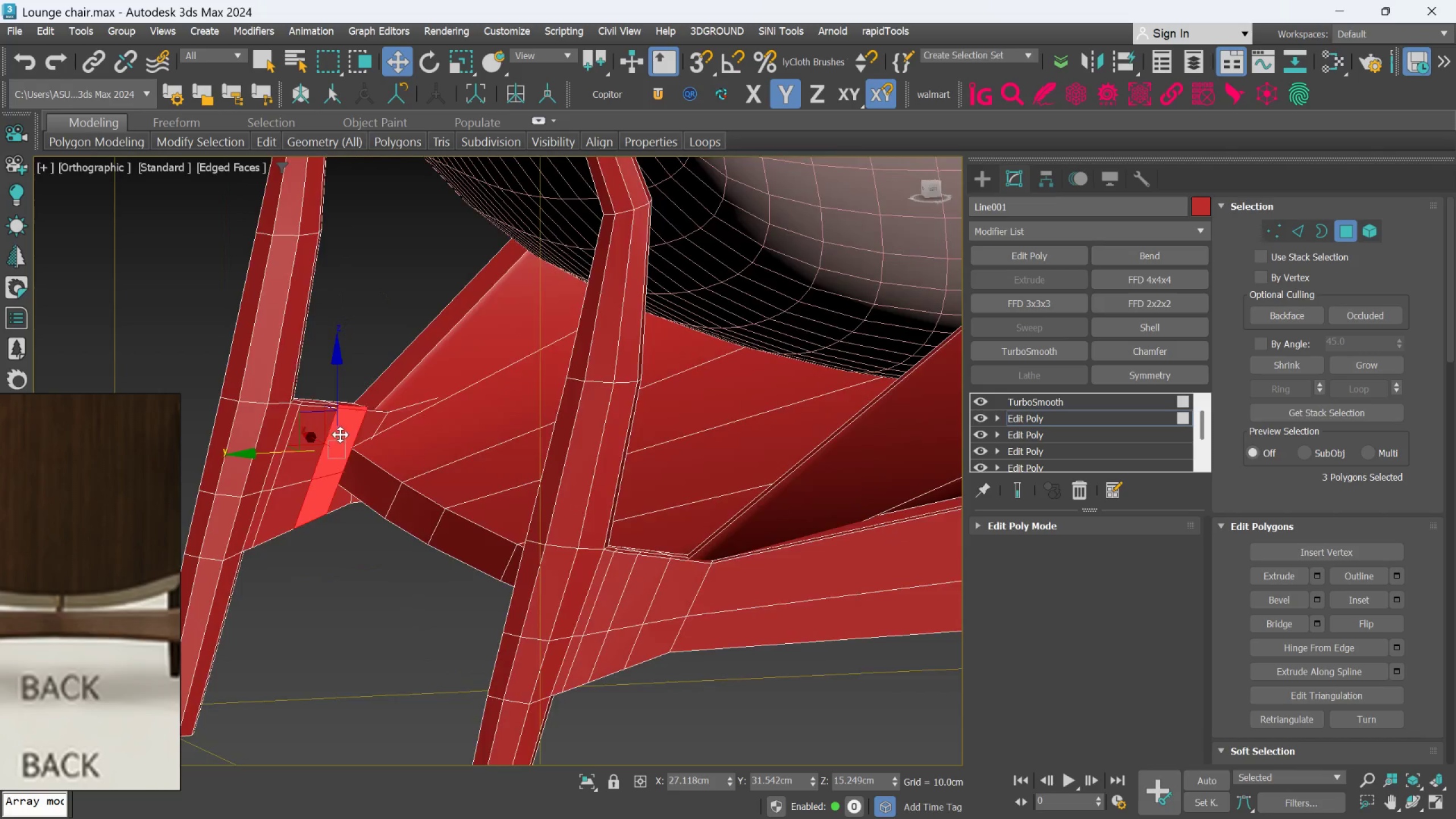 
scroll: coordinate [383, 467], scroll_direction: down, amount: 2.0
 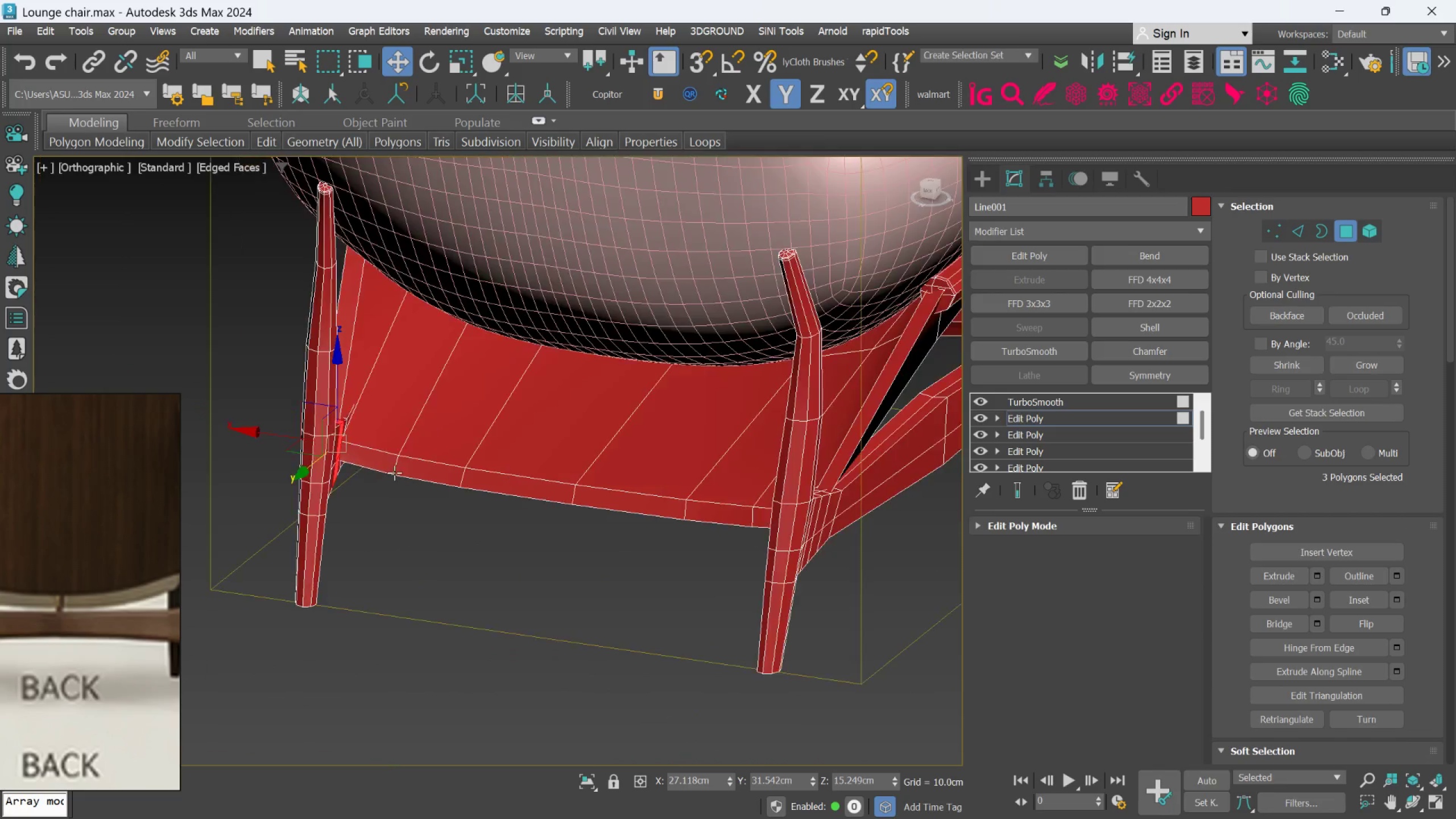 
hold_key(key=AltLeft, duration=1.01)
scroll: coordinate [338, 438], scroll_direction: up, amount: 2.0
 